 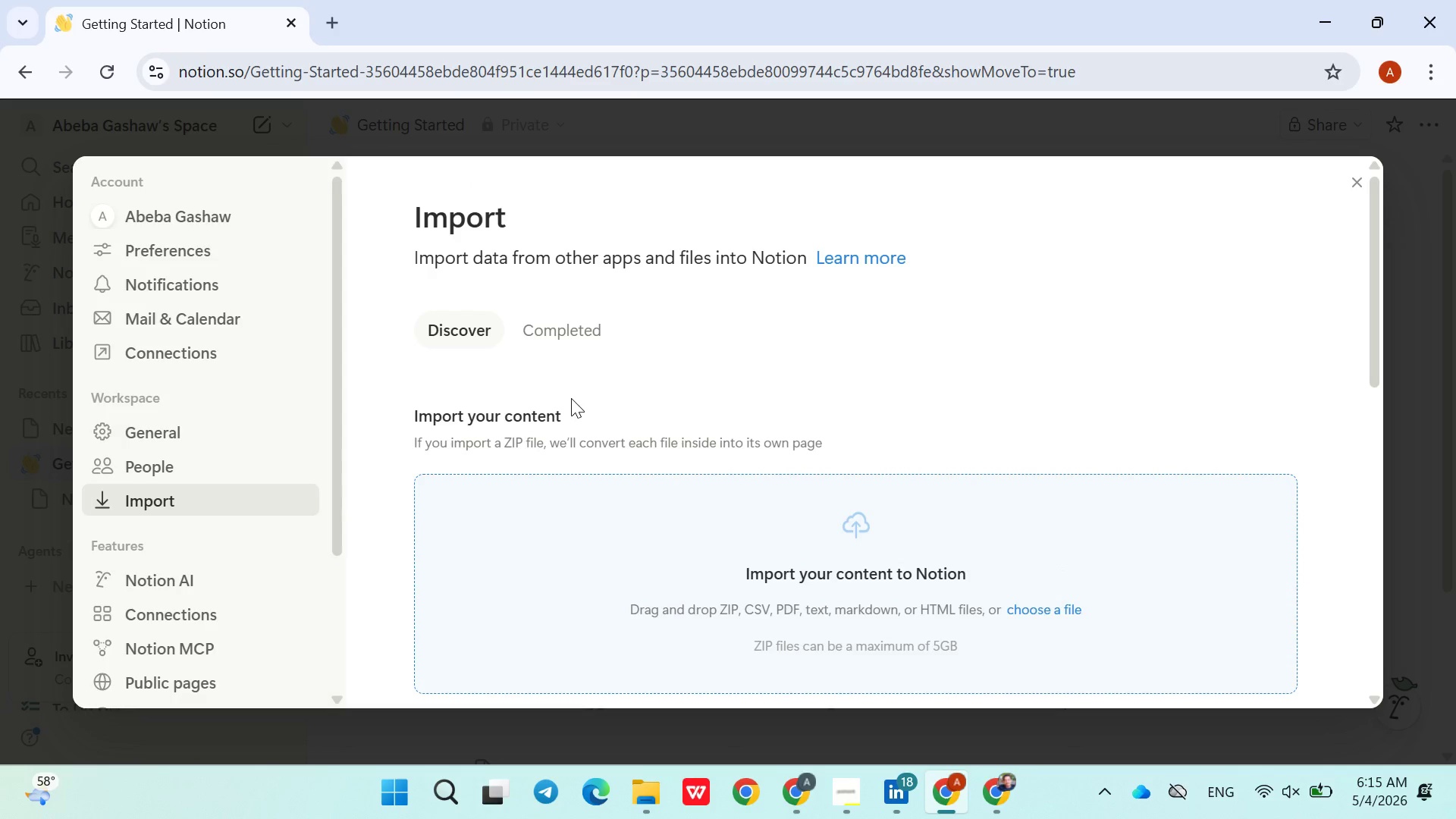 
left_click([550, 593])
 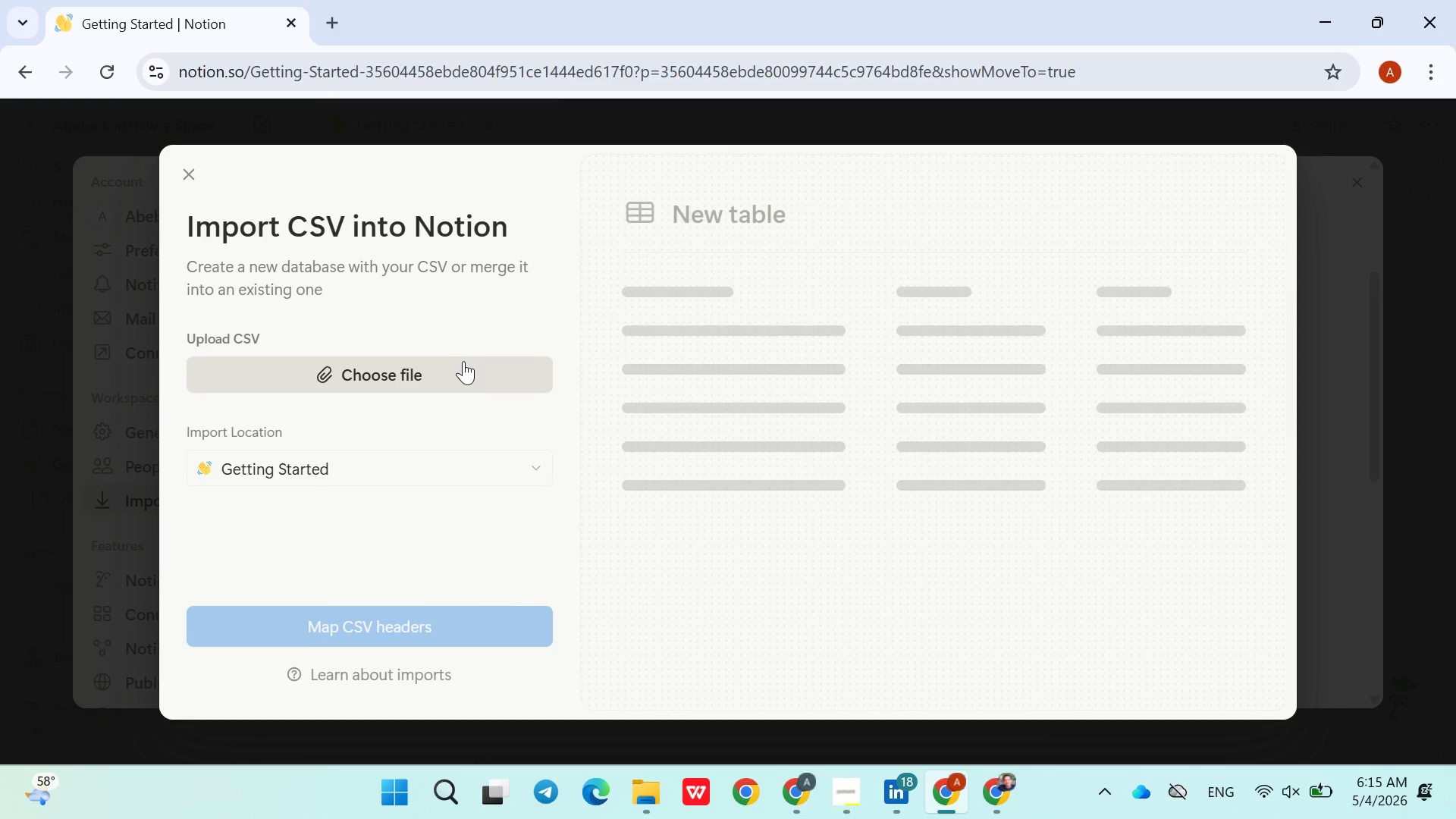 
left_click([439, 363])
 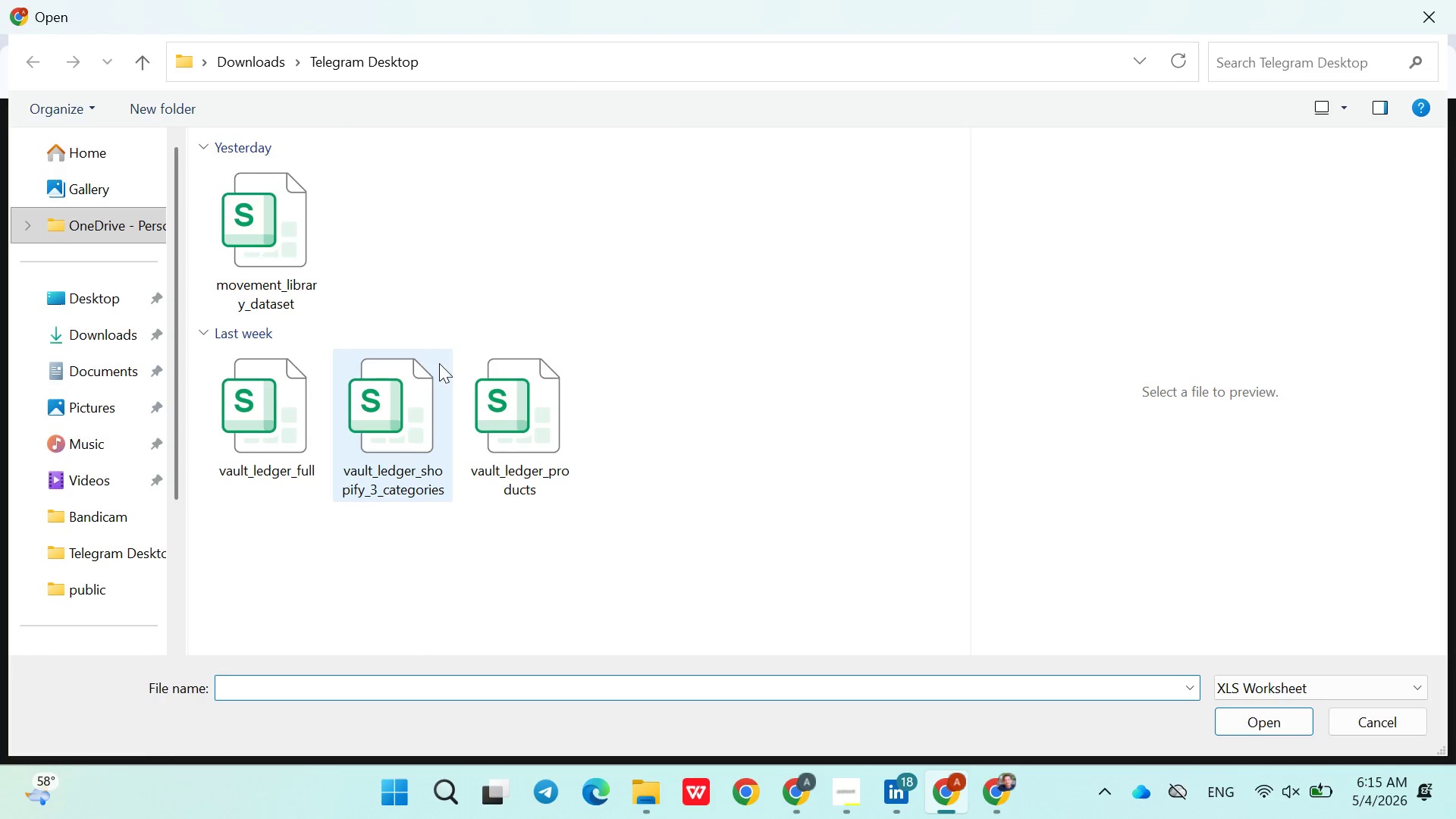 
mouse_move([273, 245])
 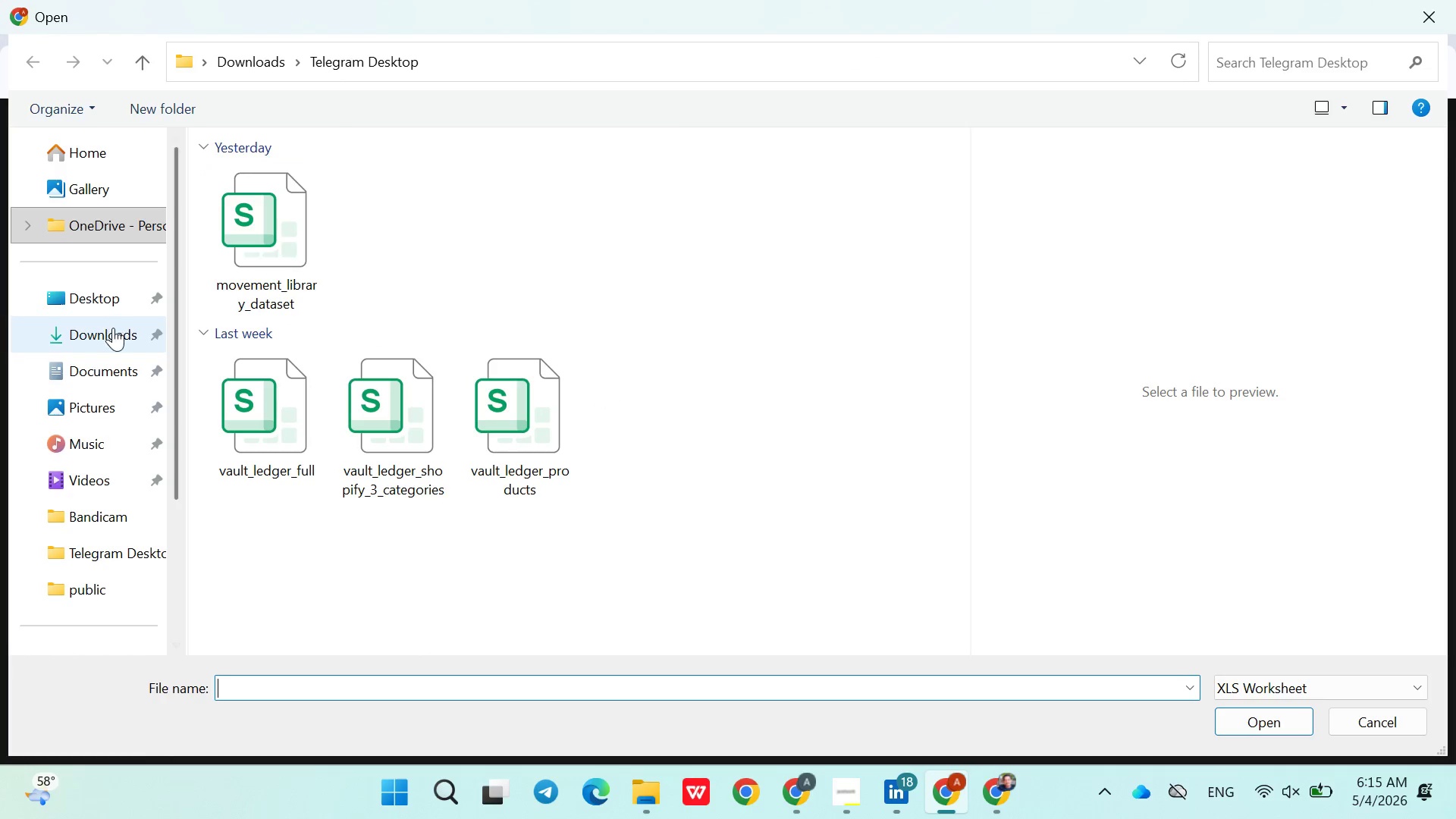 
left_click([113, 328])
 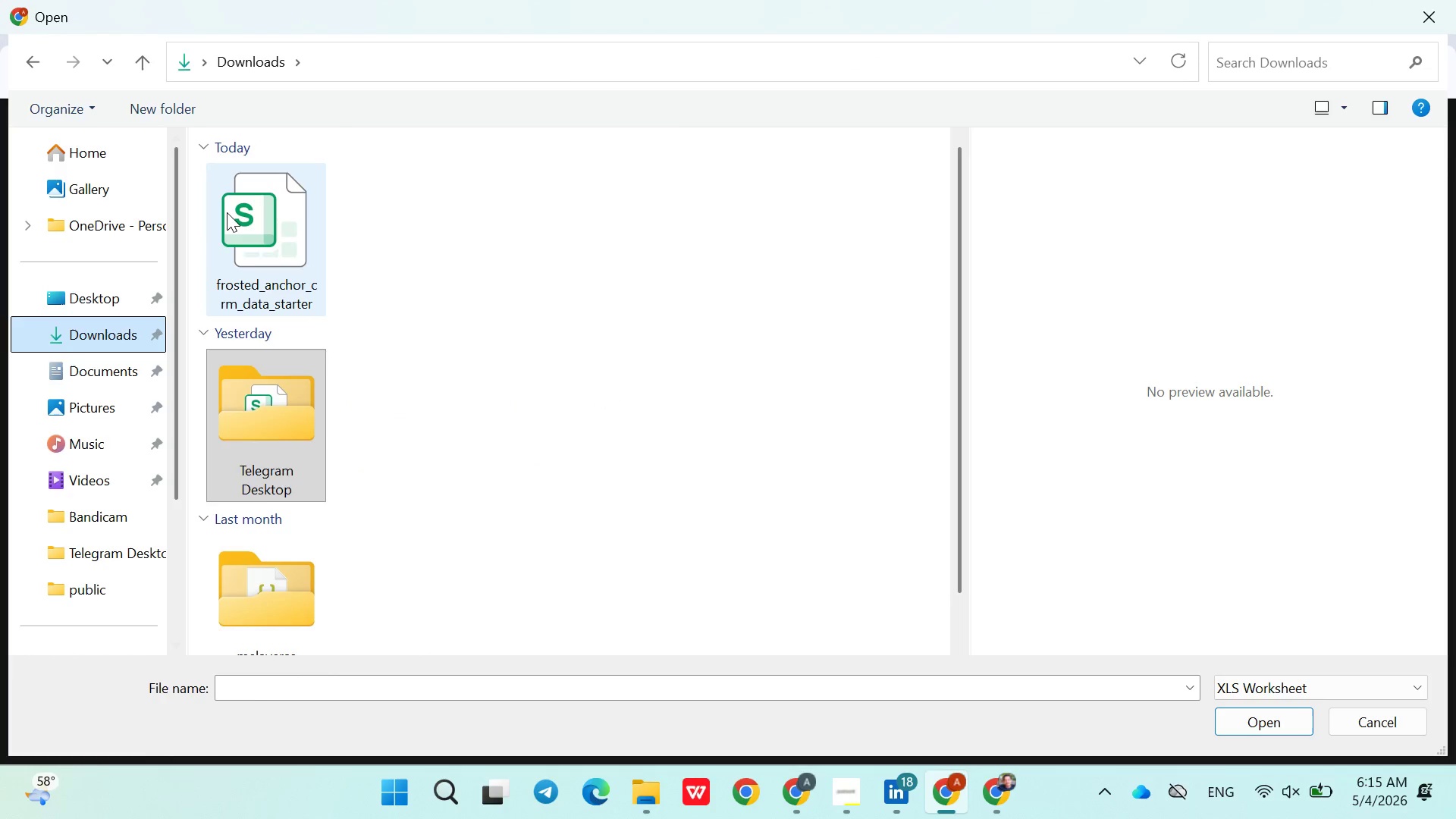 
double_click([227, 212])
 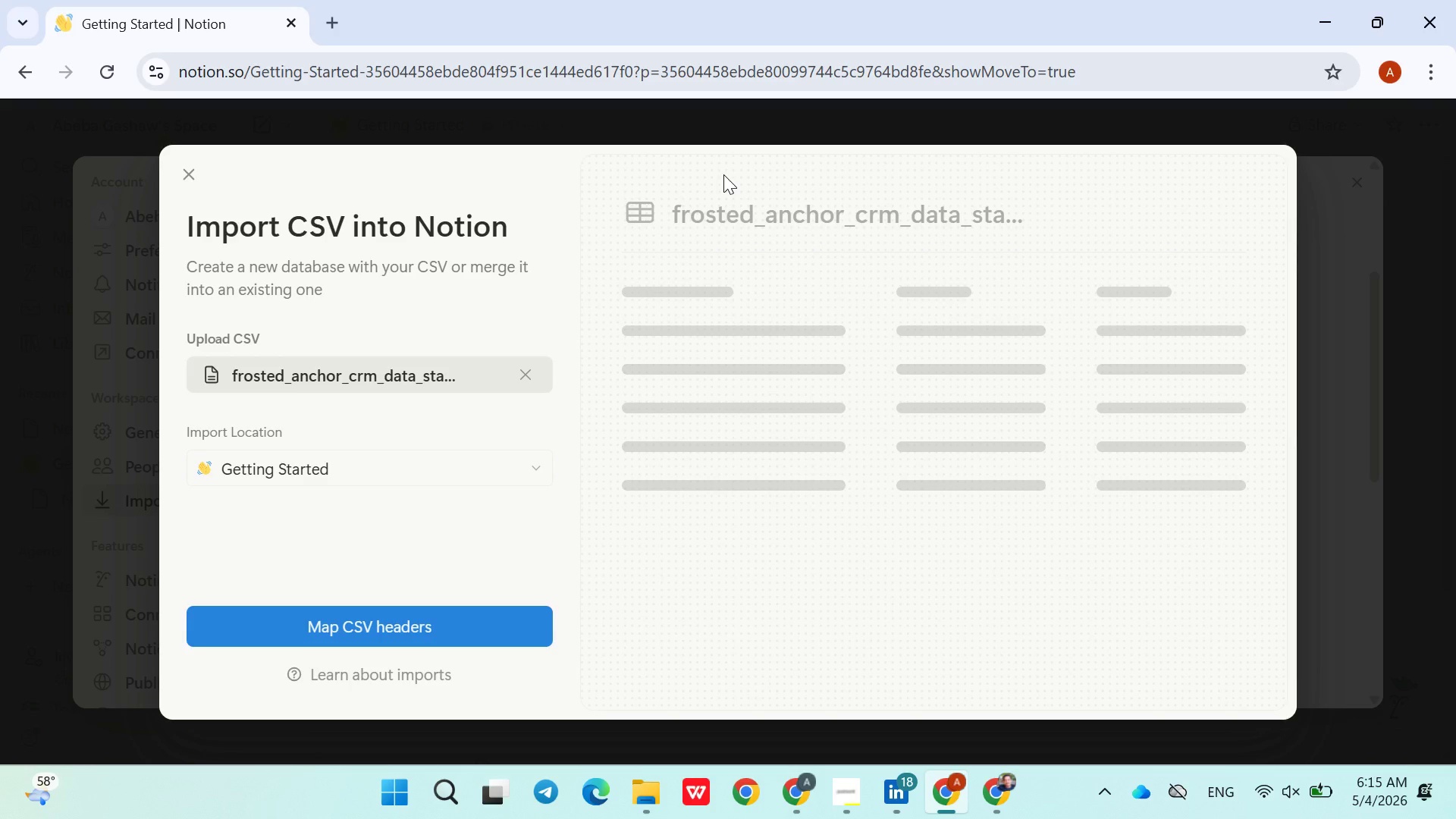 
wait(22.08)
 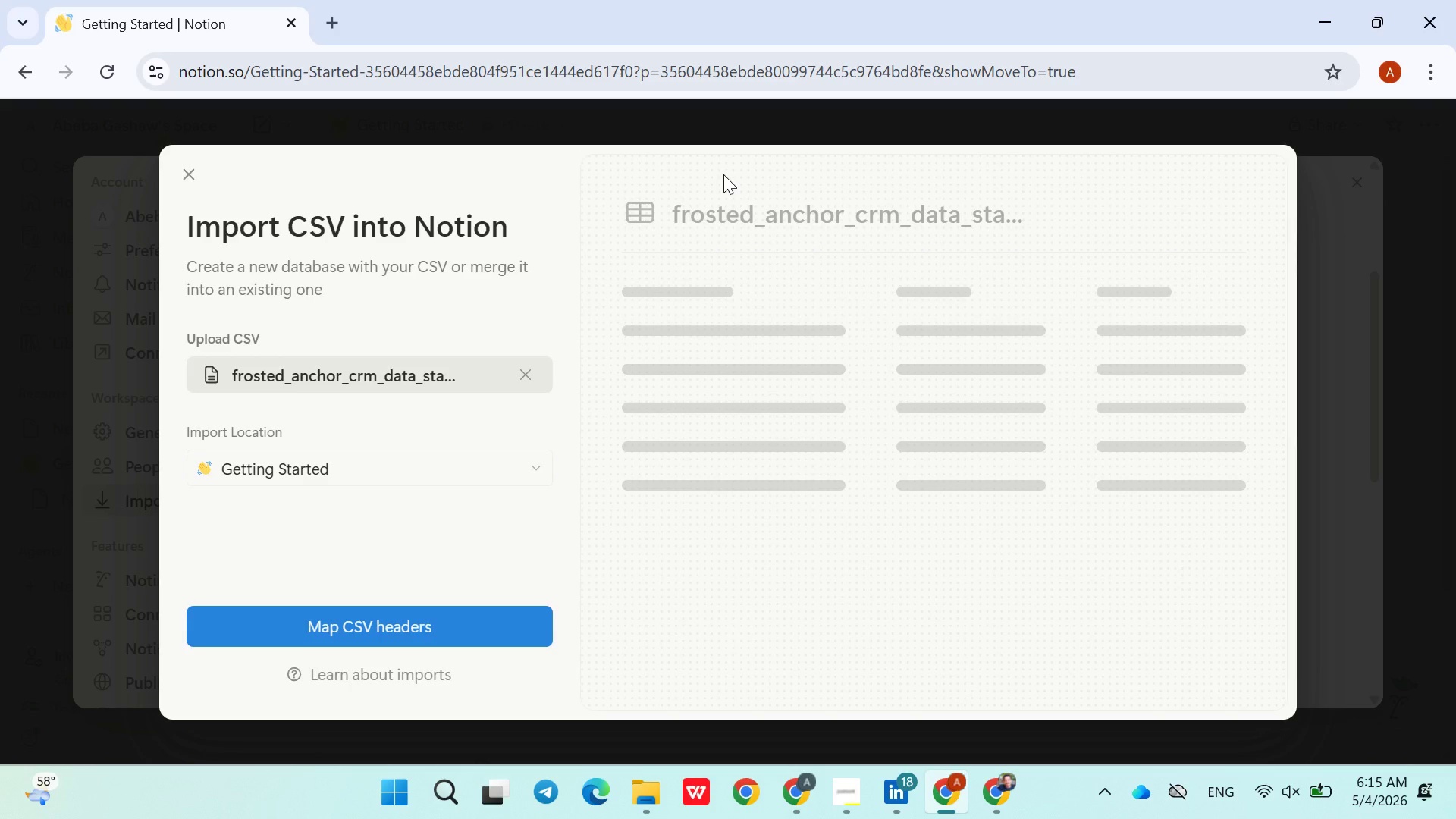 
left_click([436, 610])
 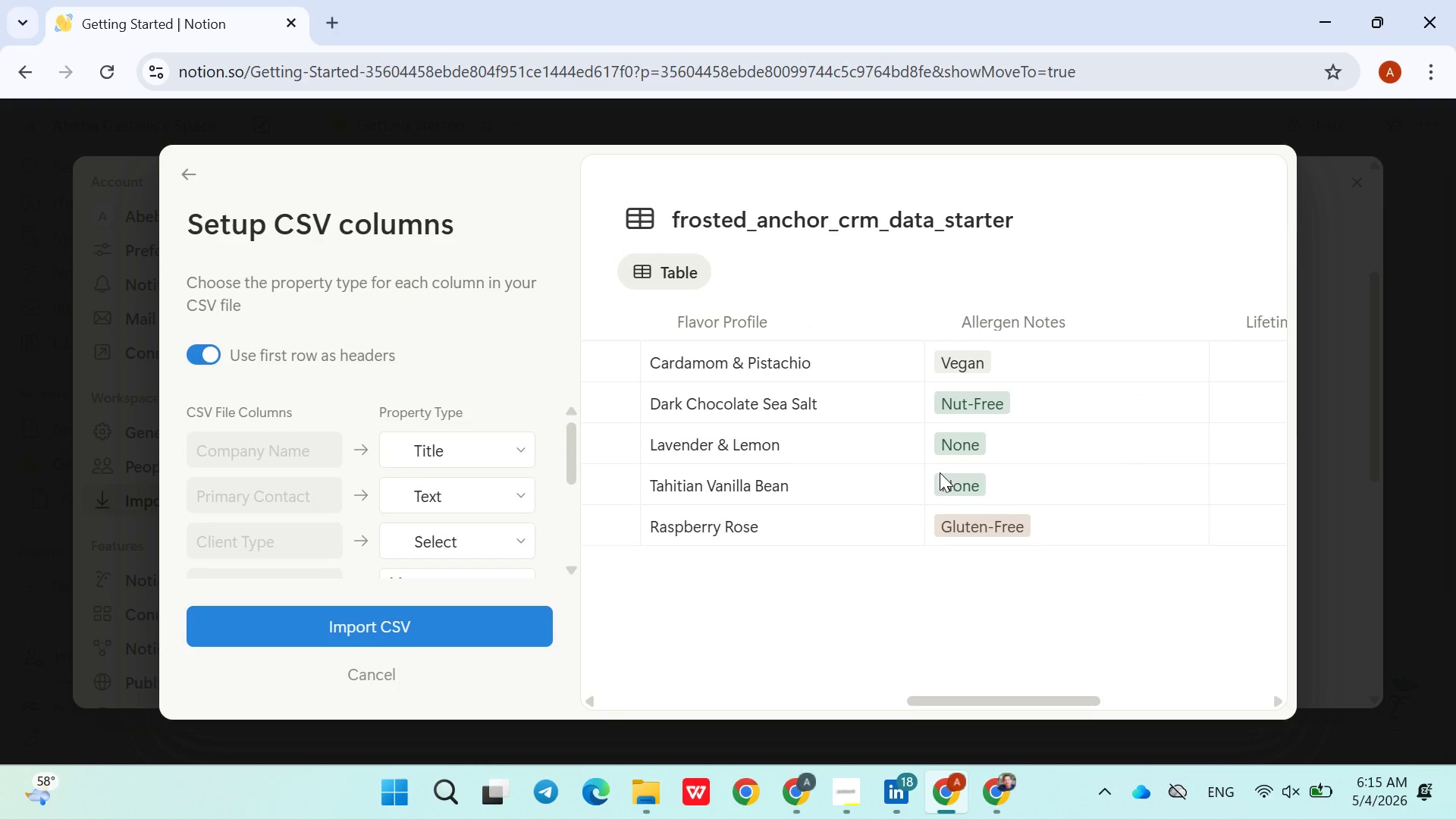 
wait(21.17)
 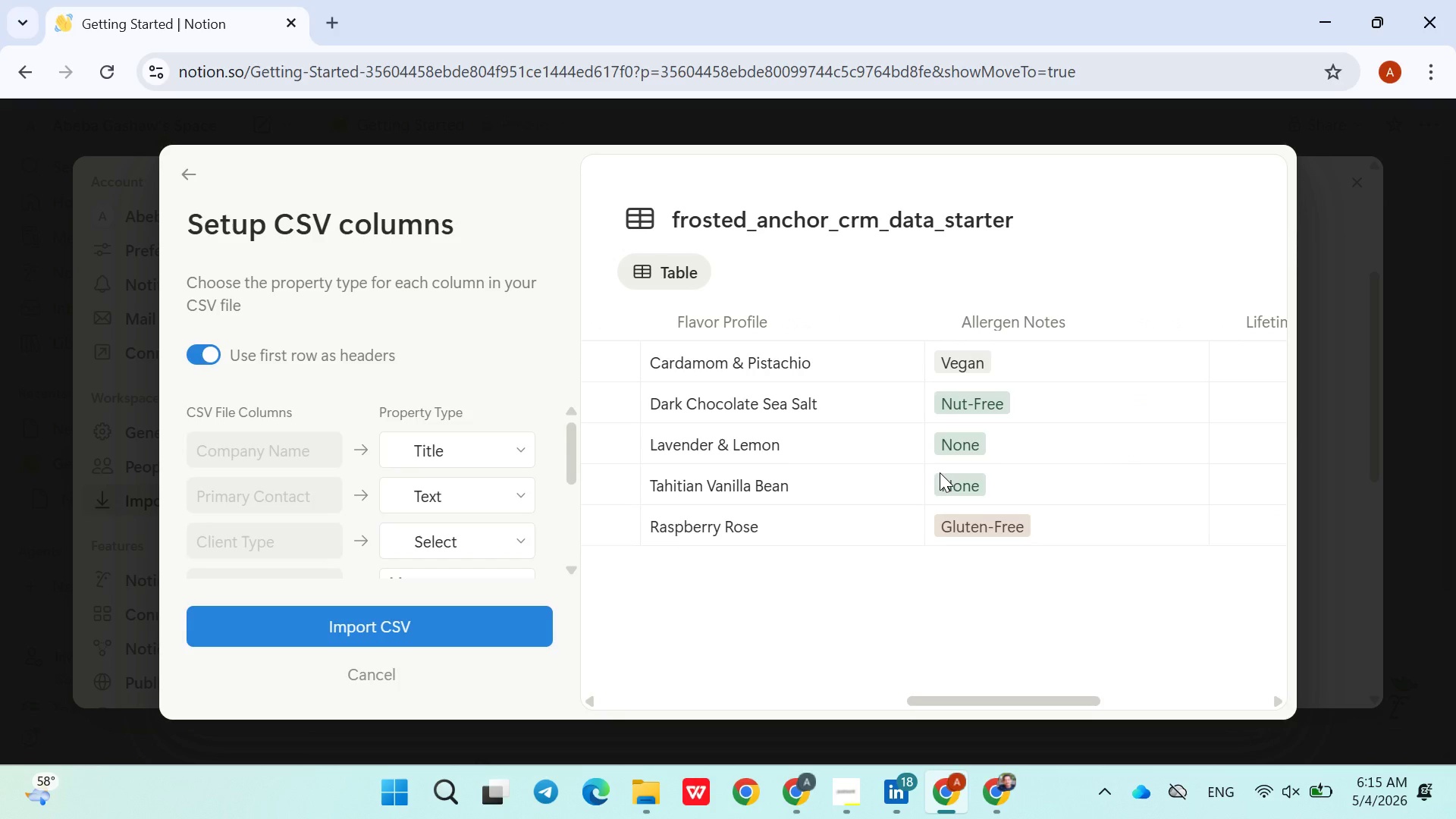 
left_click([457, 624])
 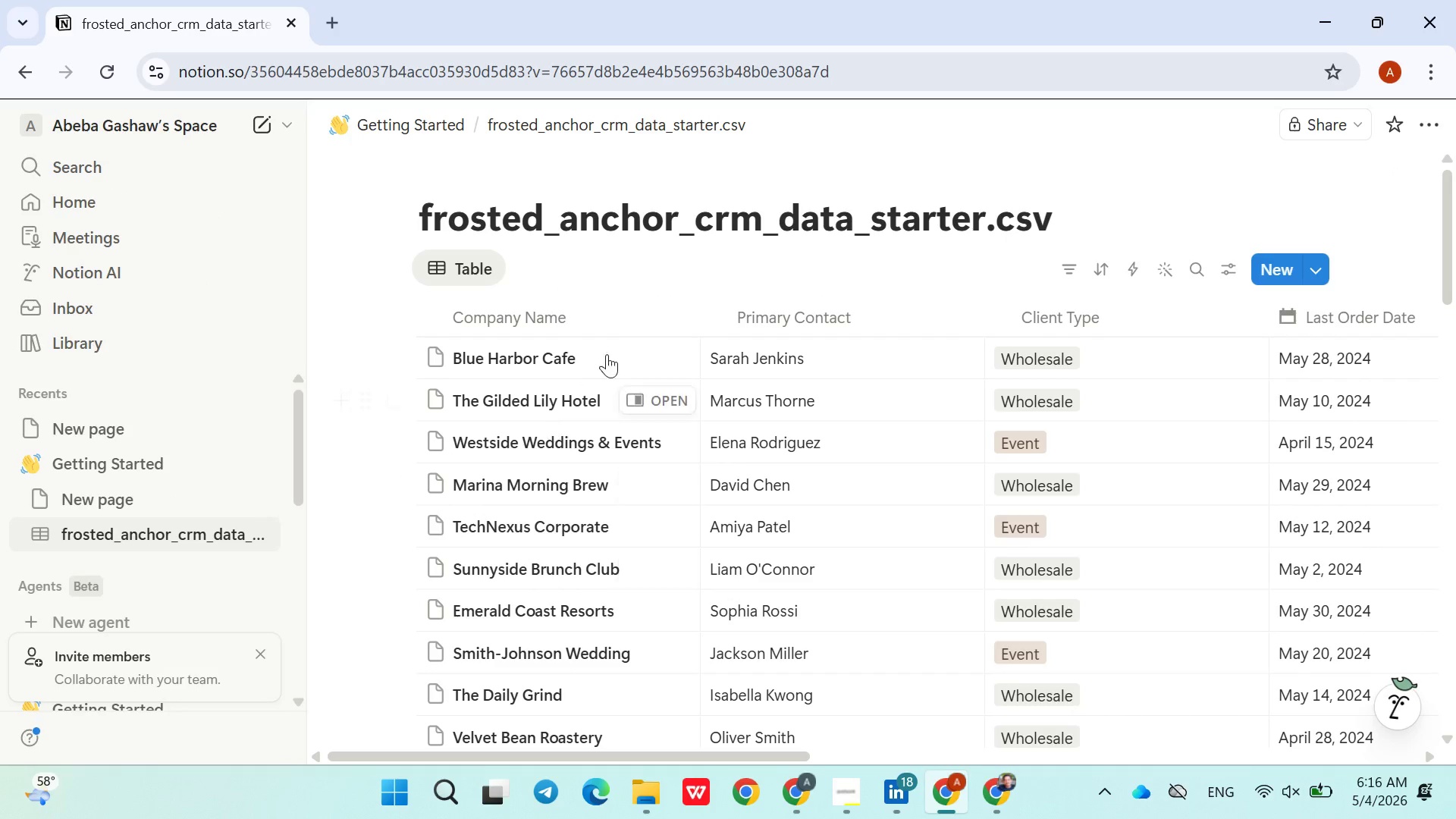 
wait(6.06)
 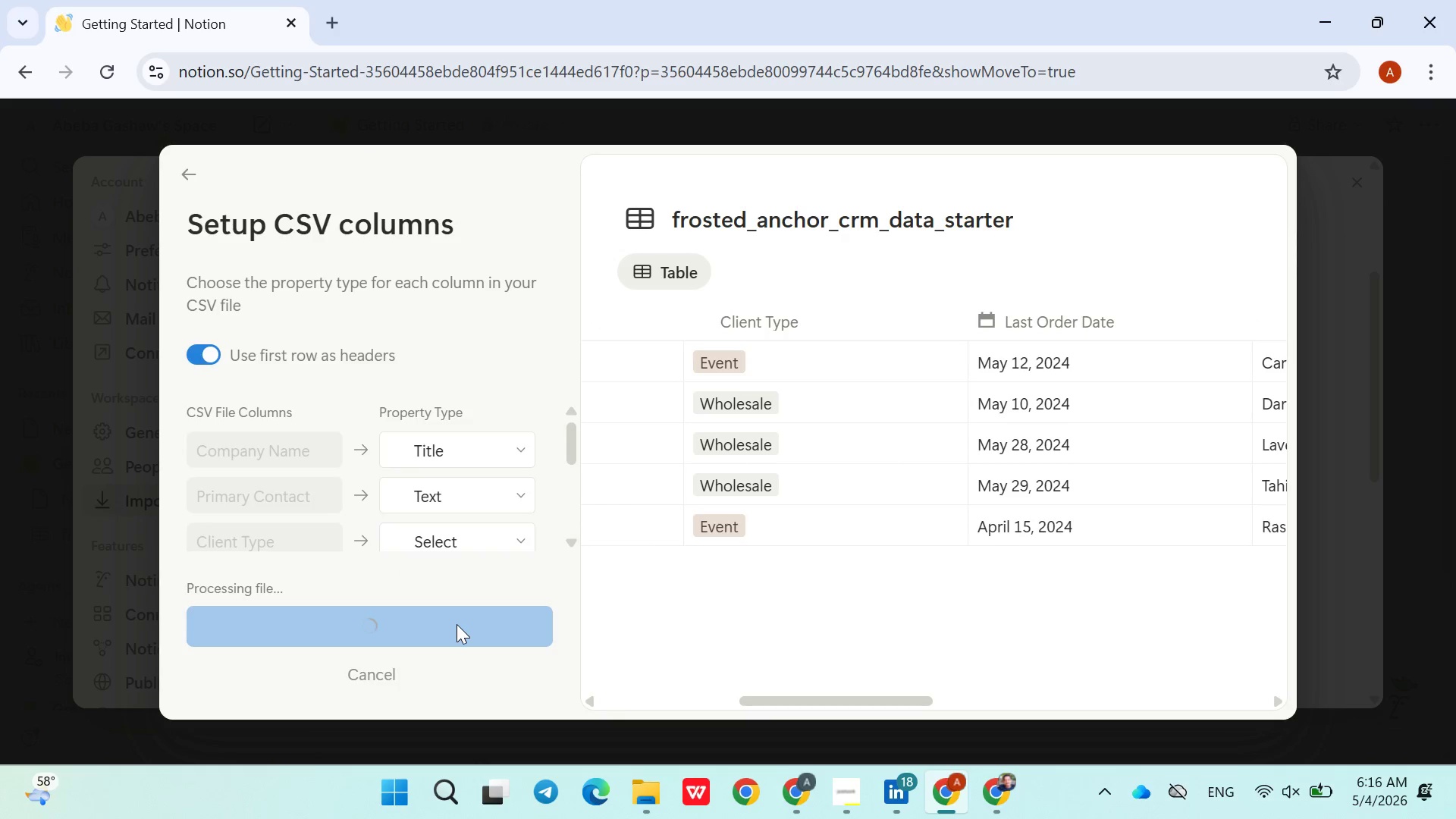 
double_click([659, 206])
 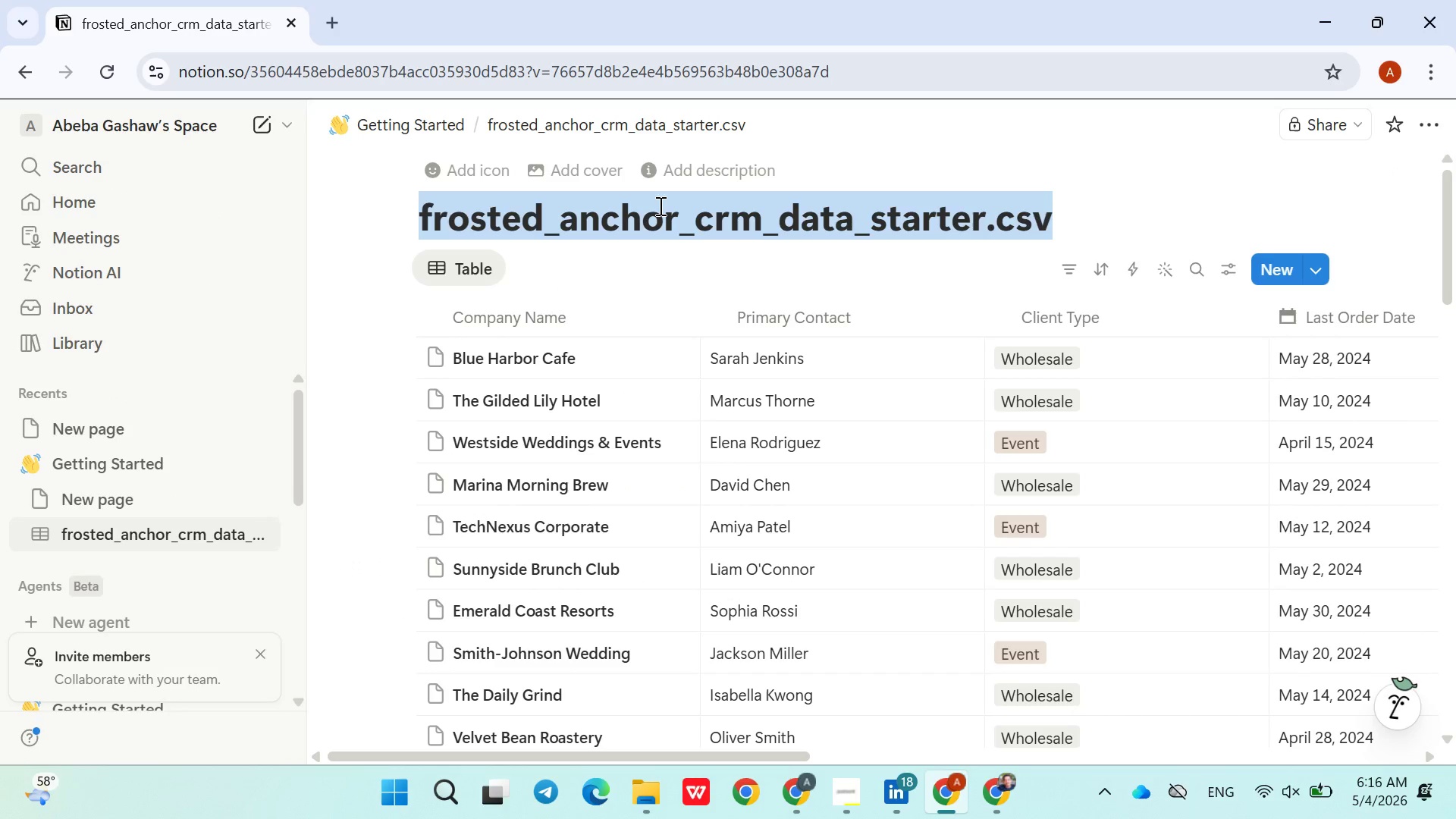 
triple_click([659, 206])
 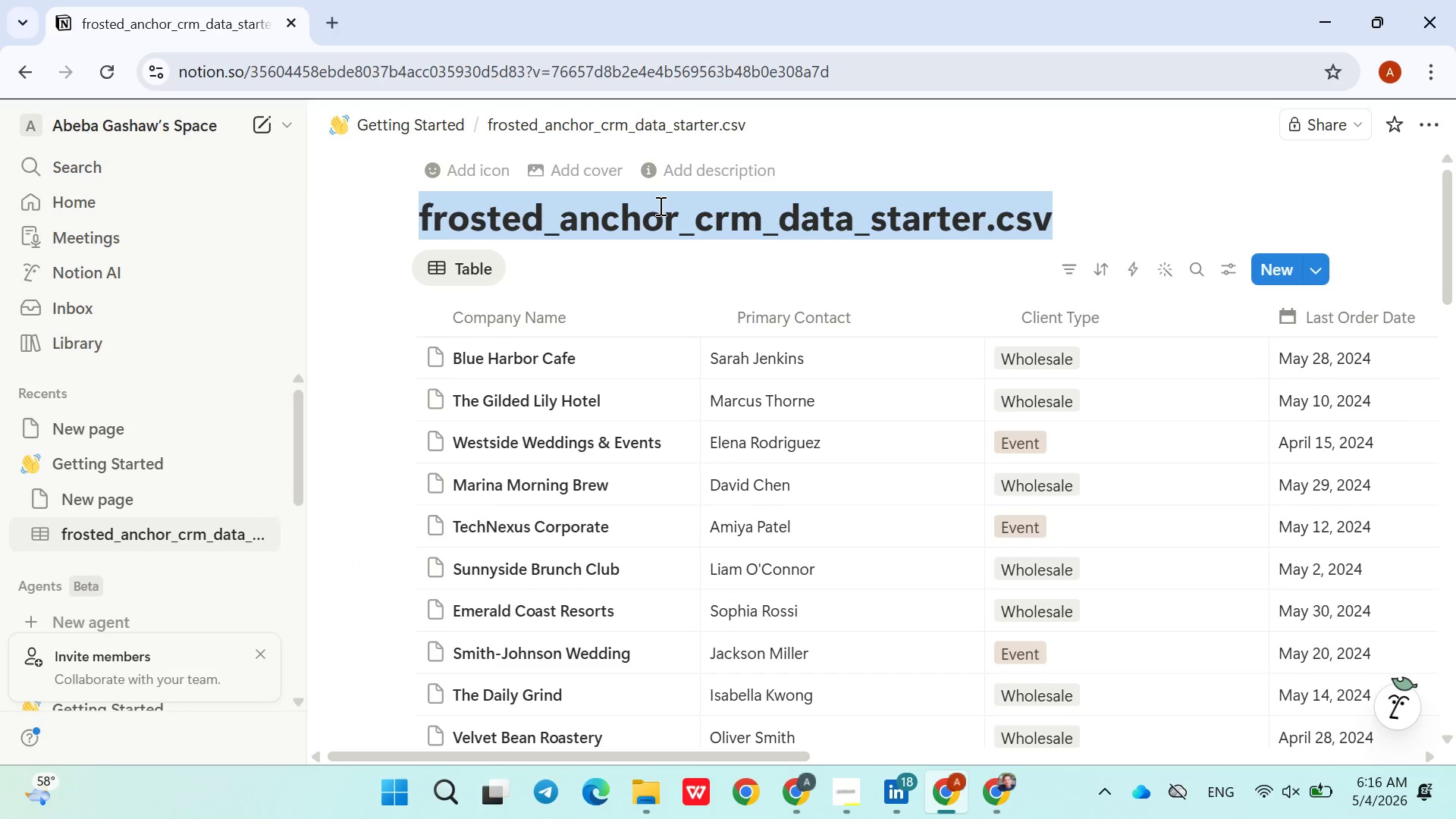 
type(ACounts)
 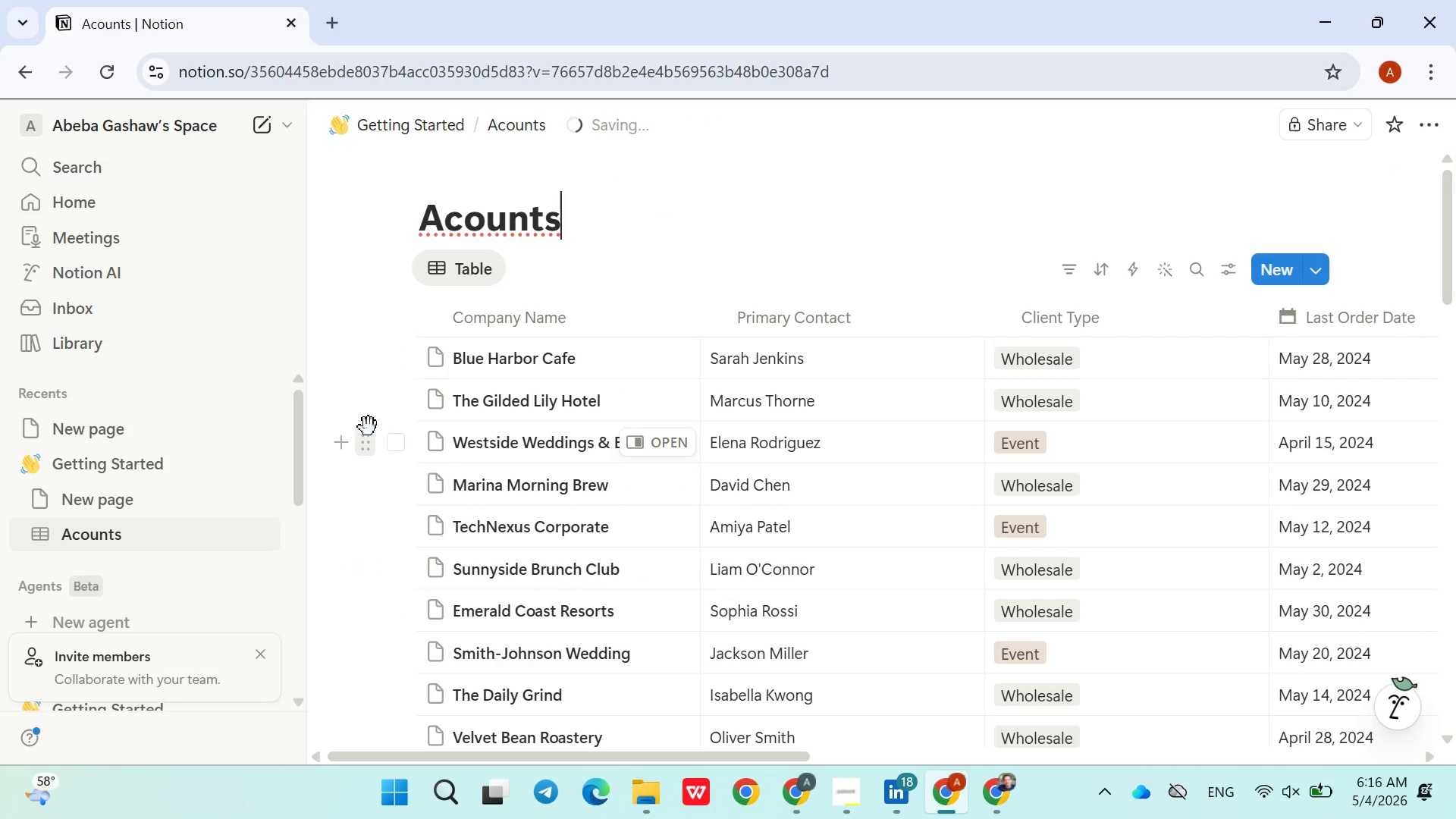 
left_click([355, 287])
 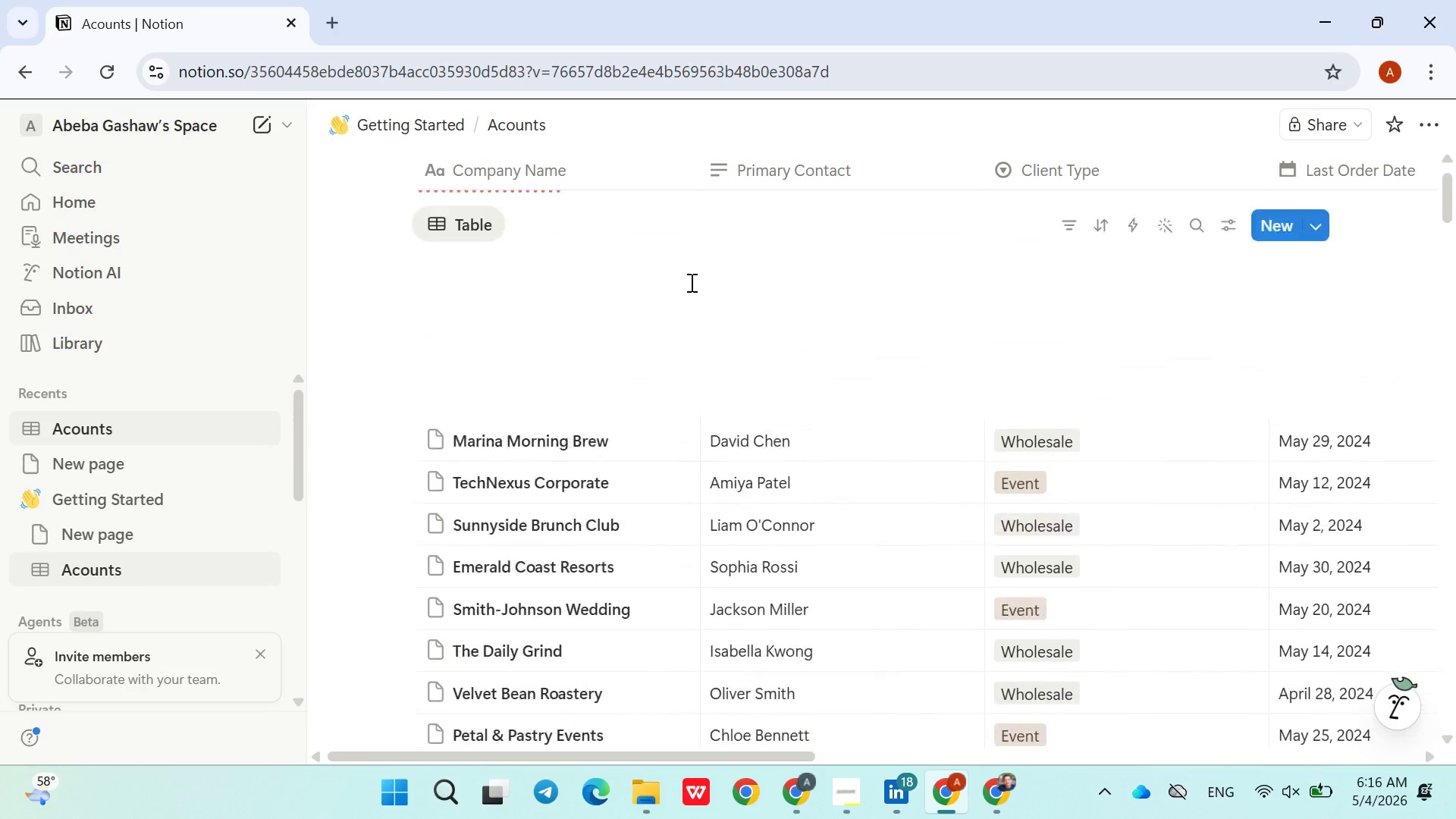 
wait(19.38)
 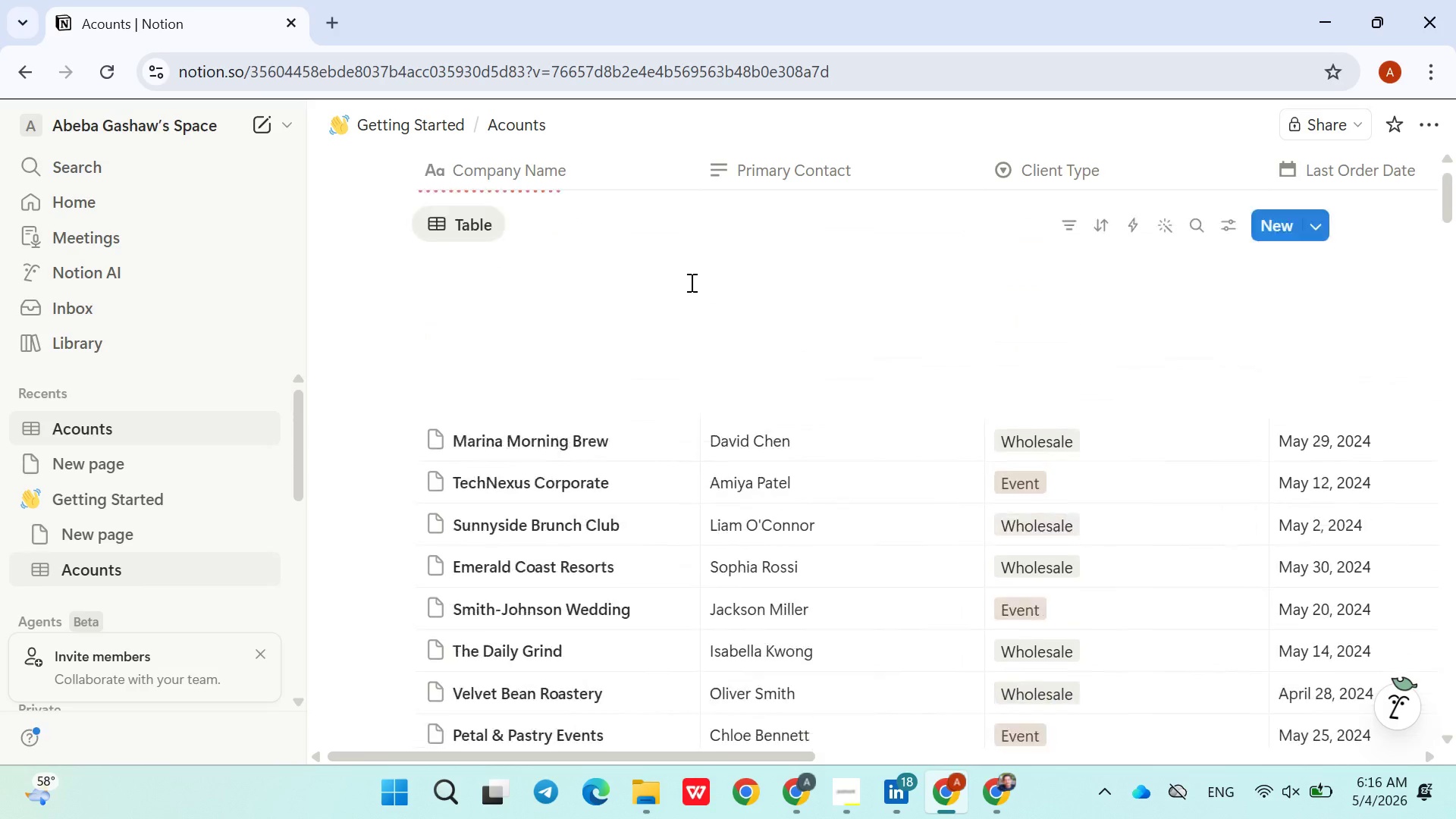 
left_click([262, 494])
 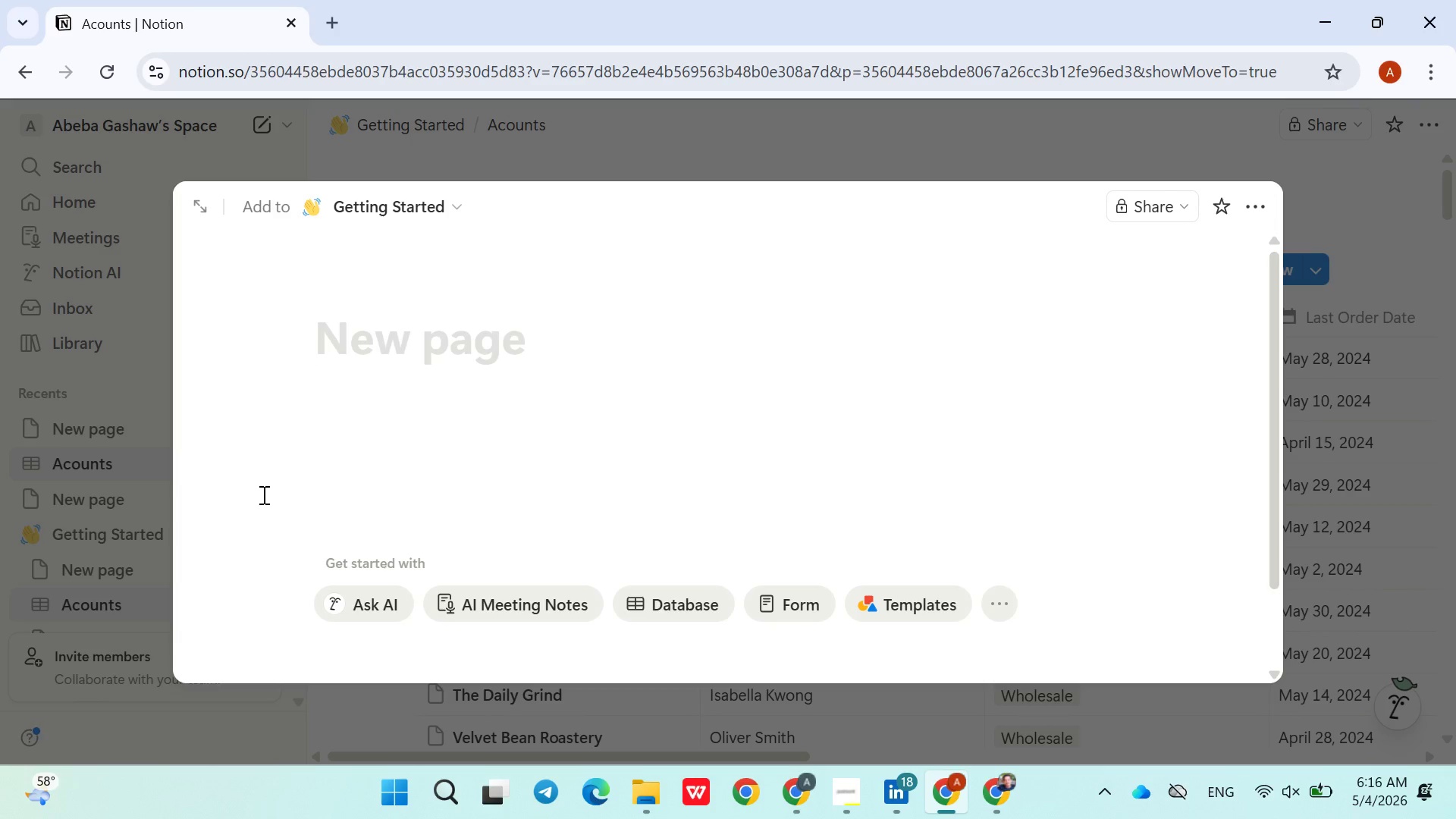 
wait(8.22)
 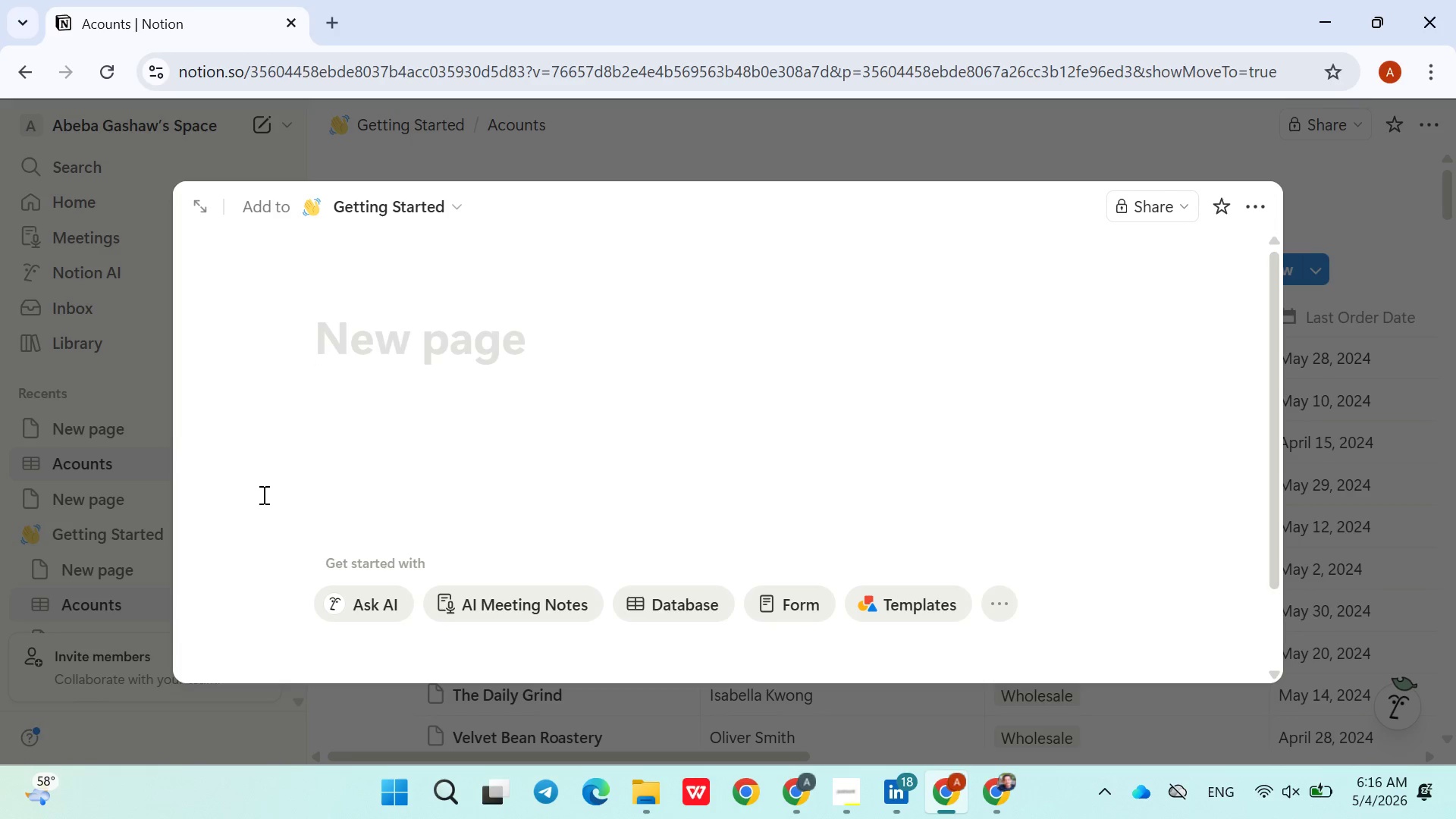 
type(Contacts)
 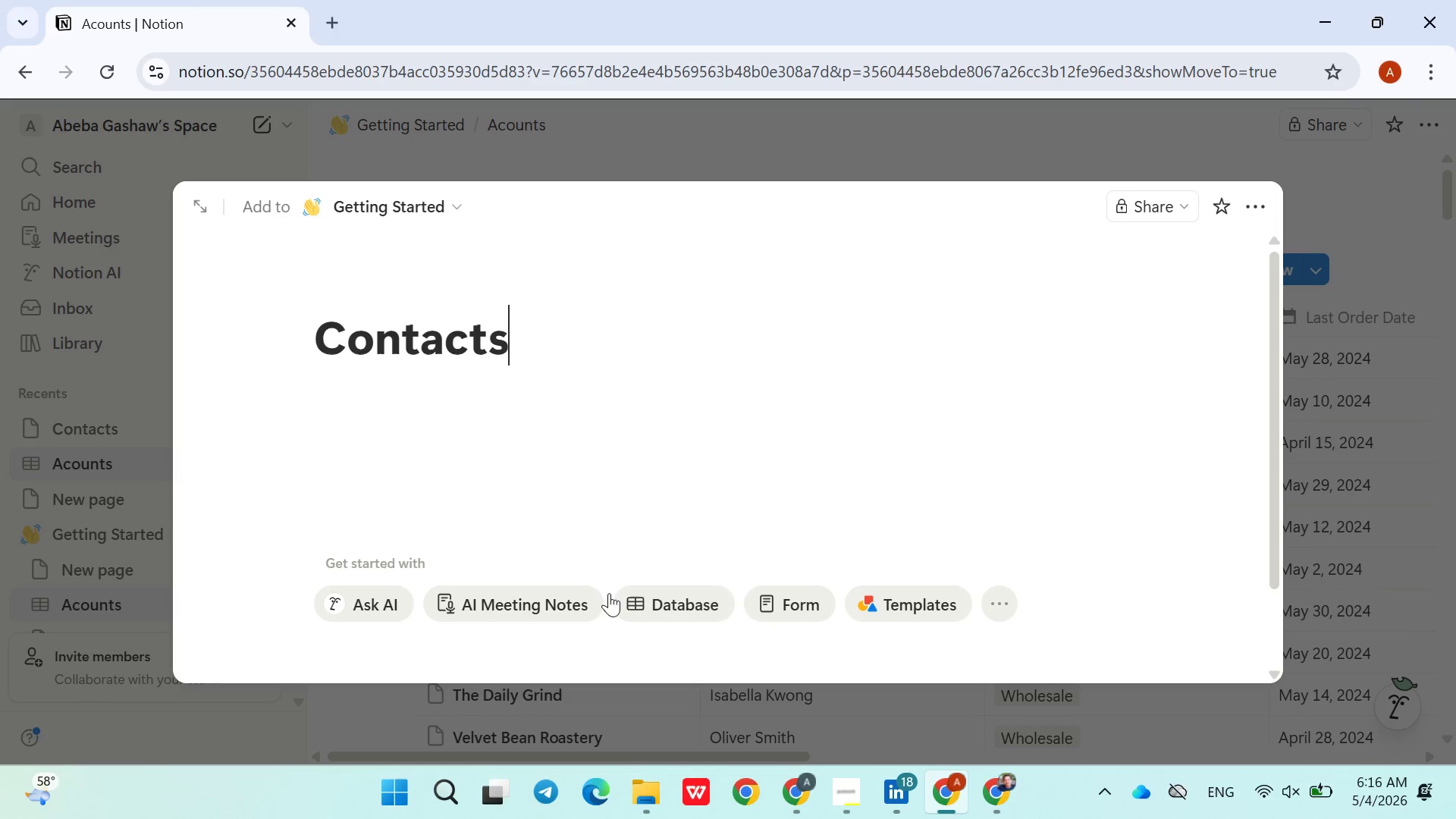 
left_click([642, 593])
 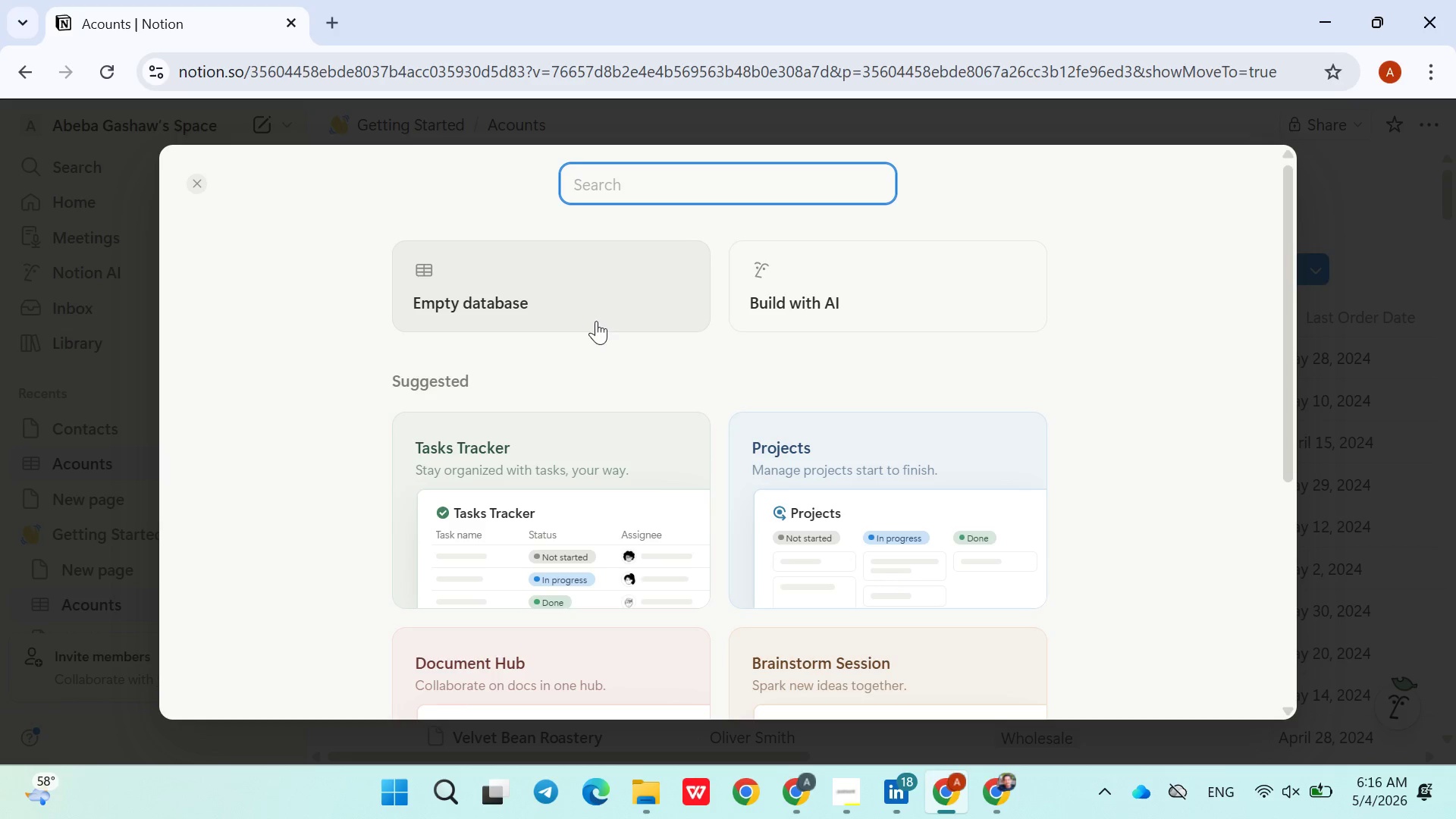 
left_click([579, 306])
 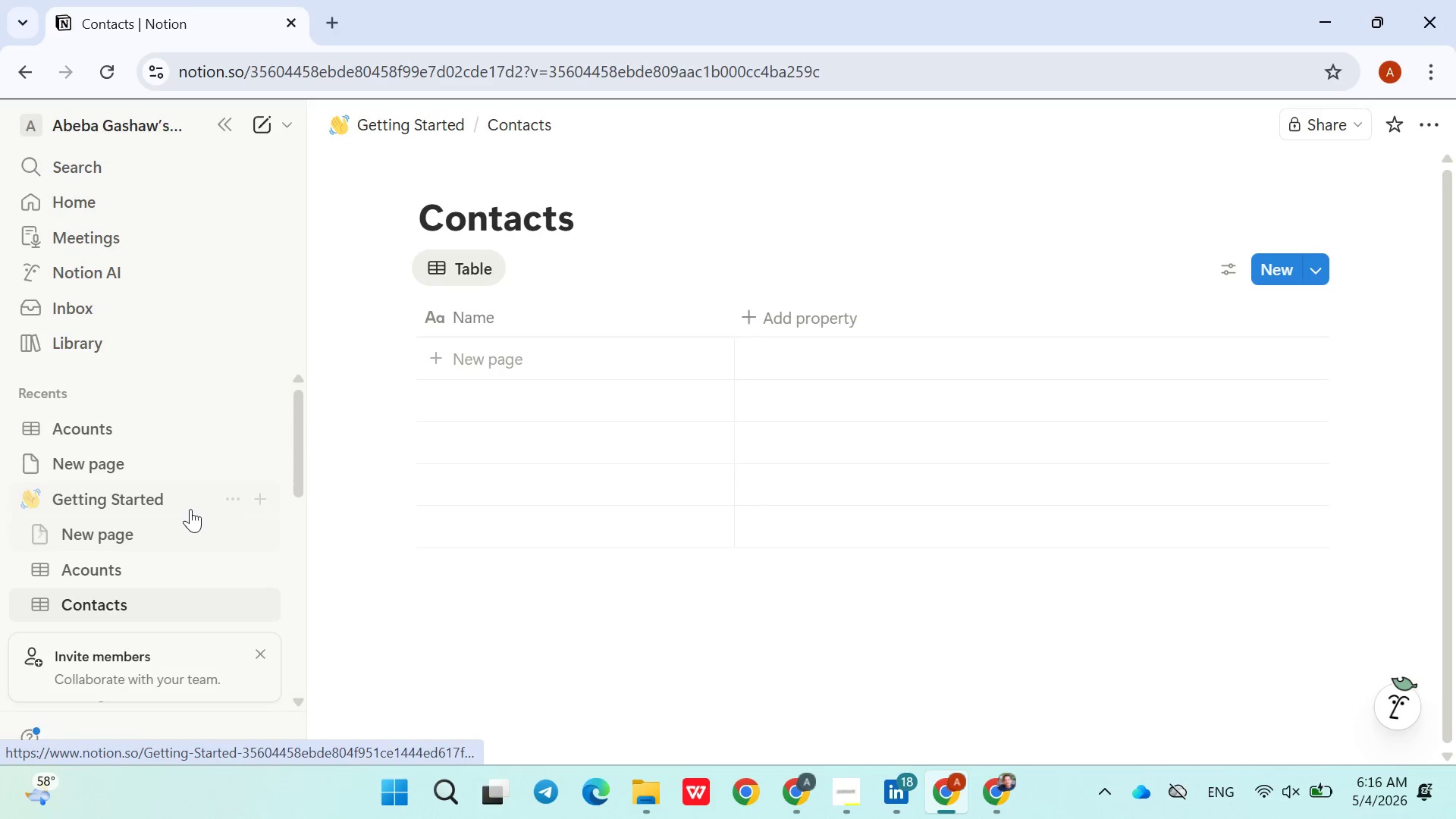 
wait(5.36)
 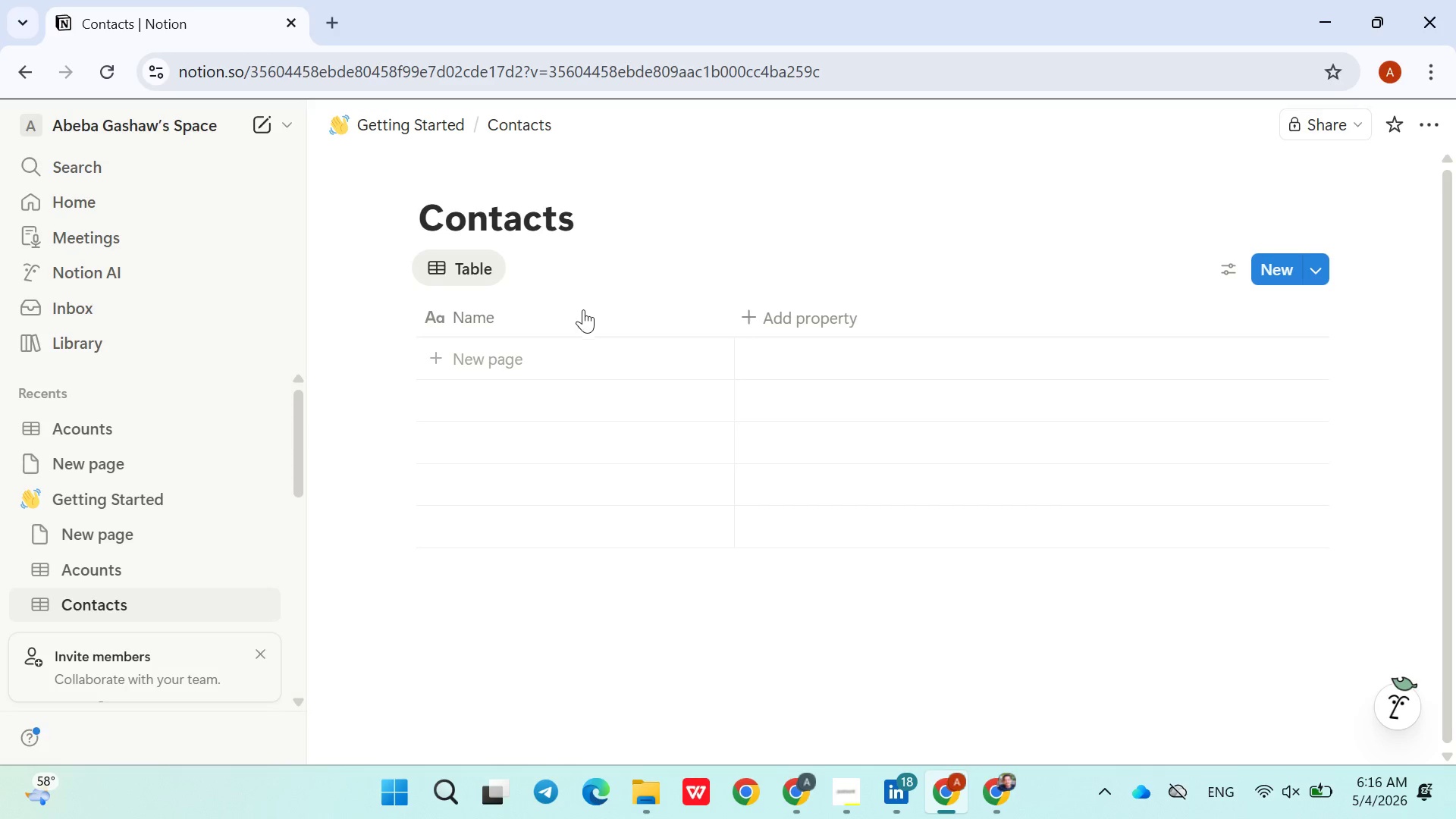 
left_click([260, 499])
 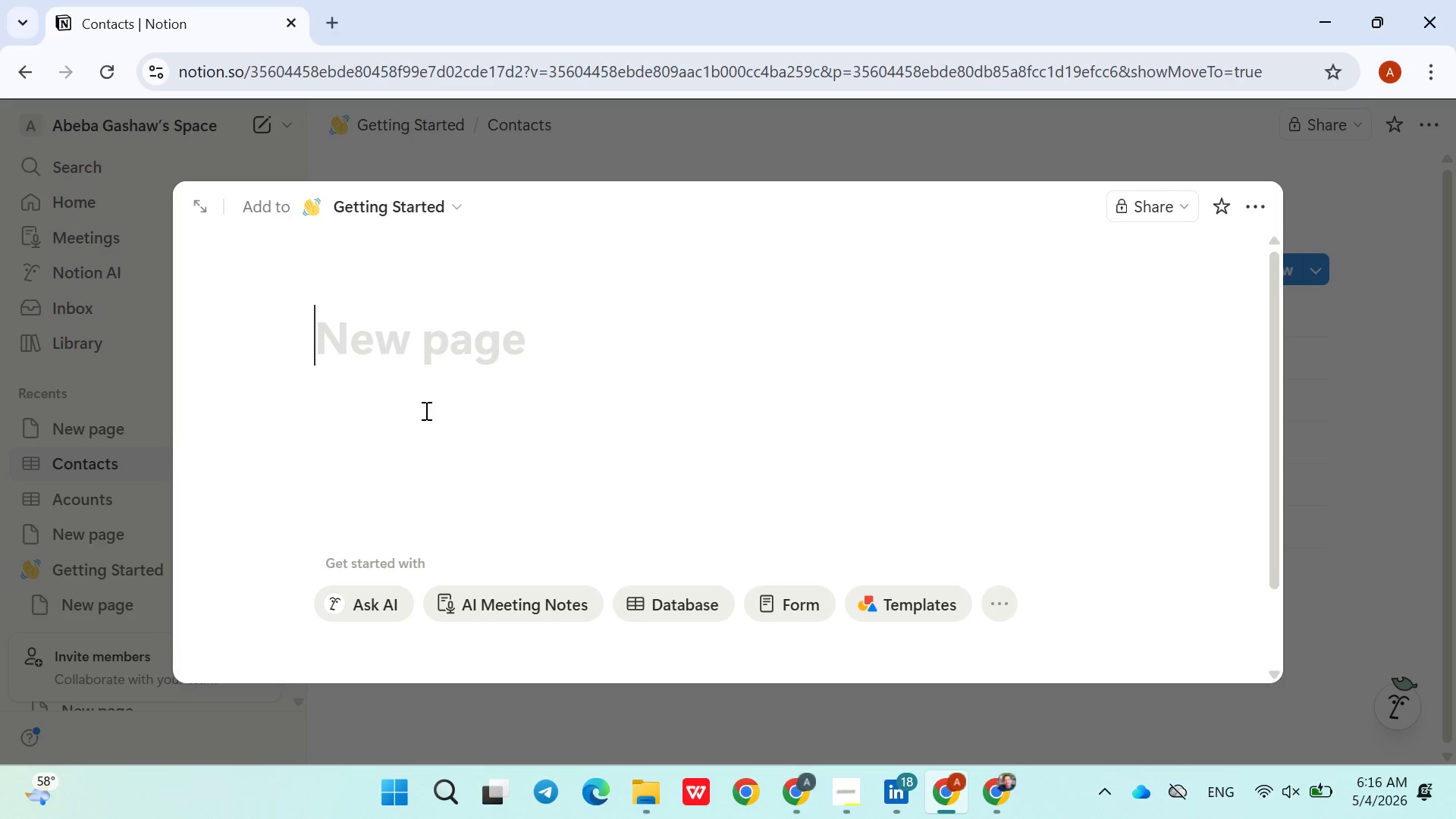 
type(Orders)
 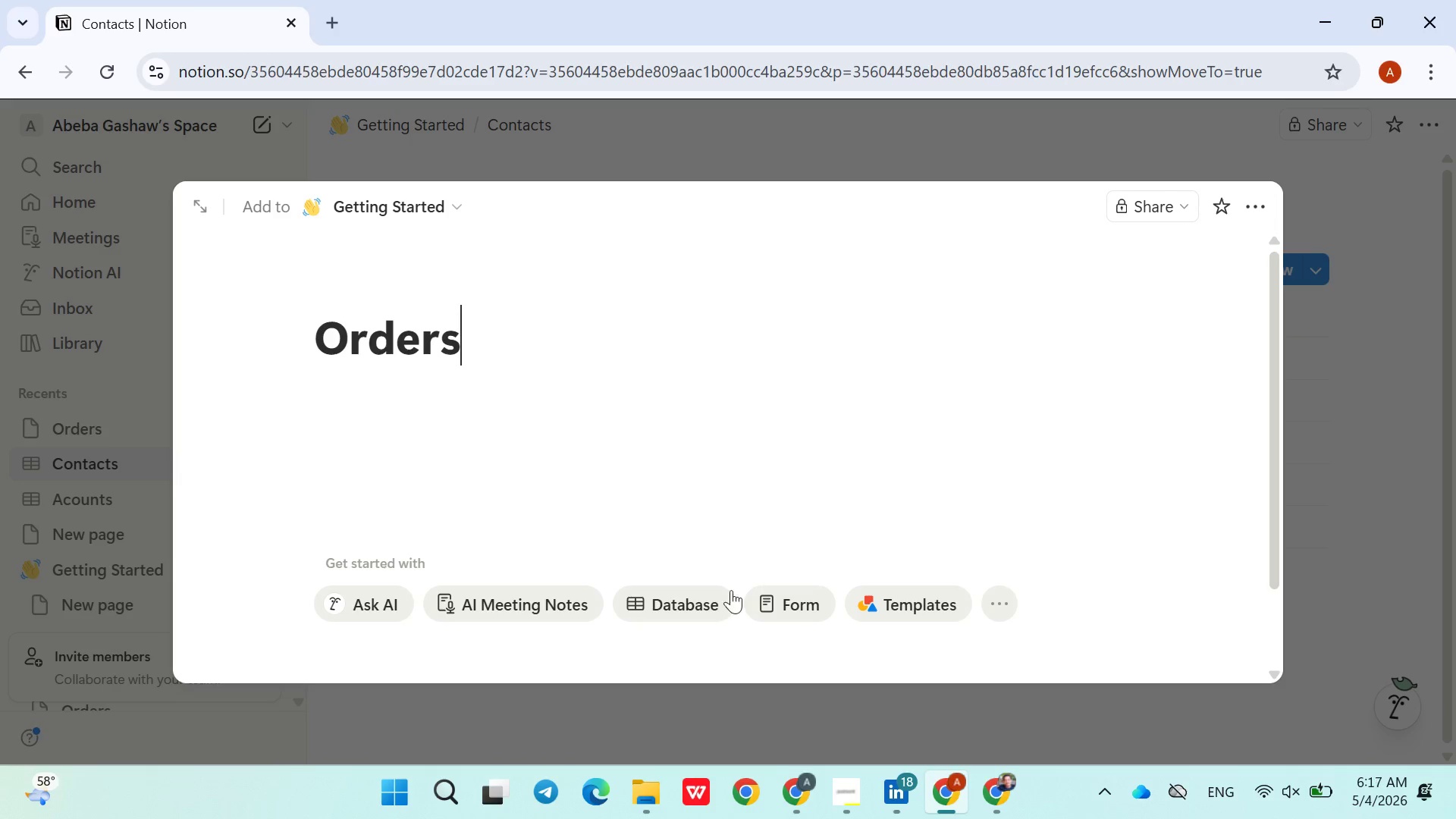 
left_click([704, 613])
 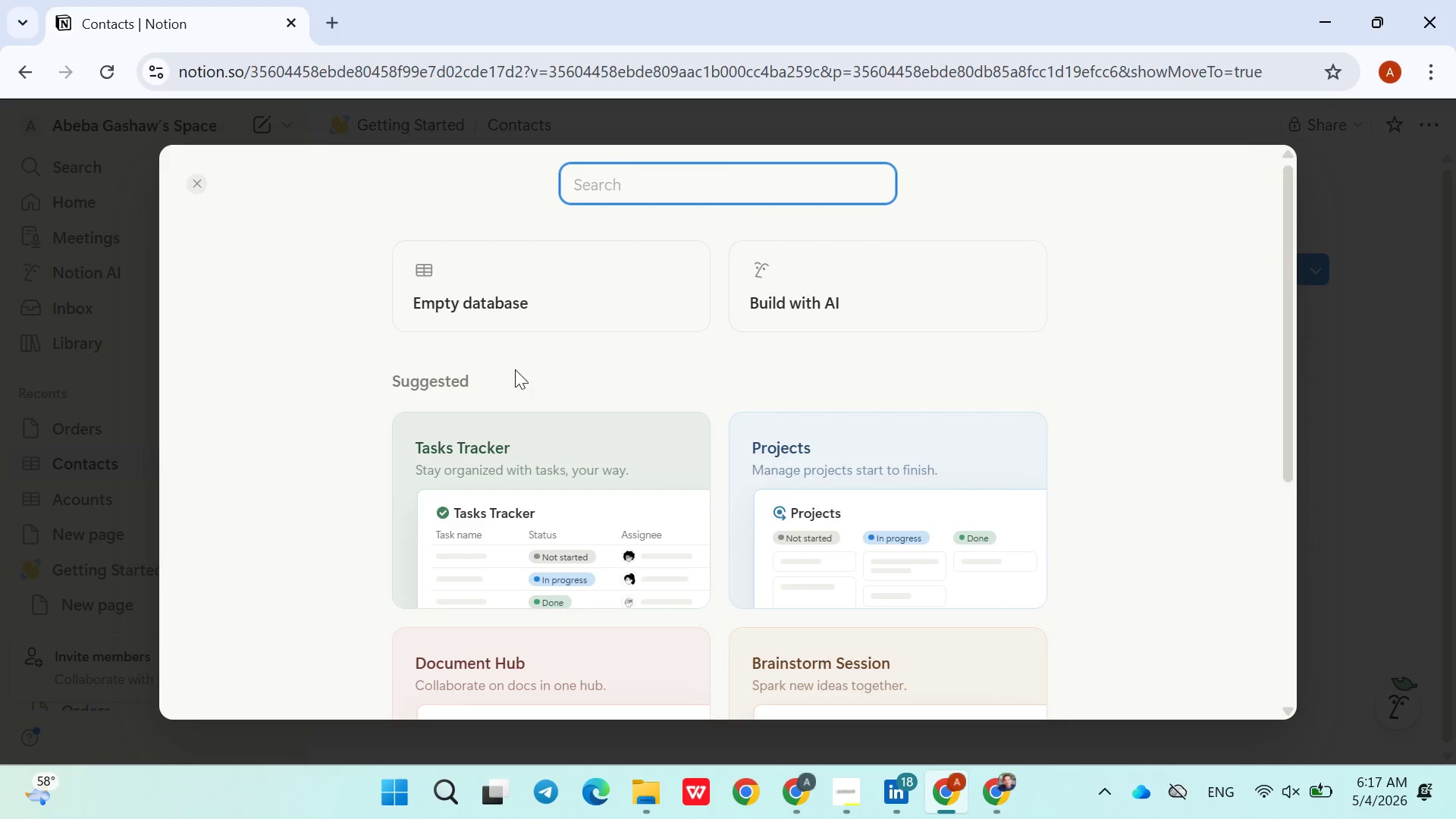 
left_click([506, 352])
 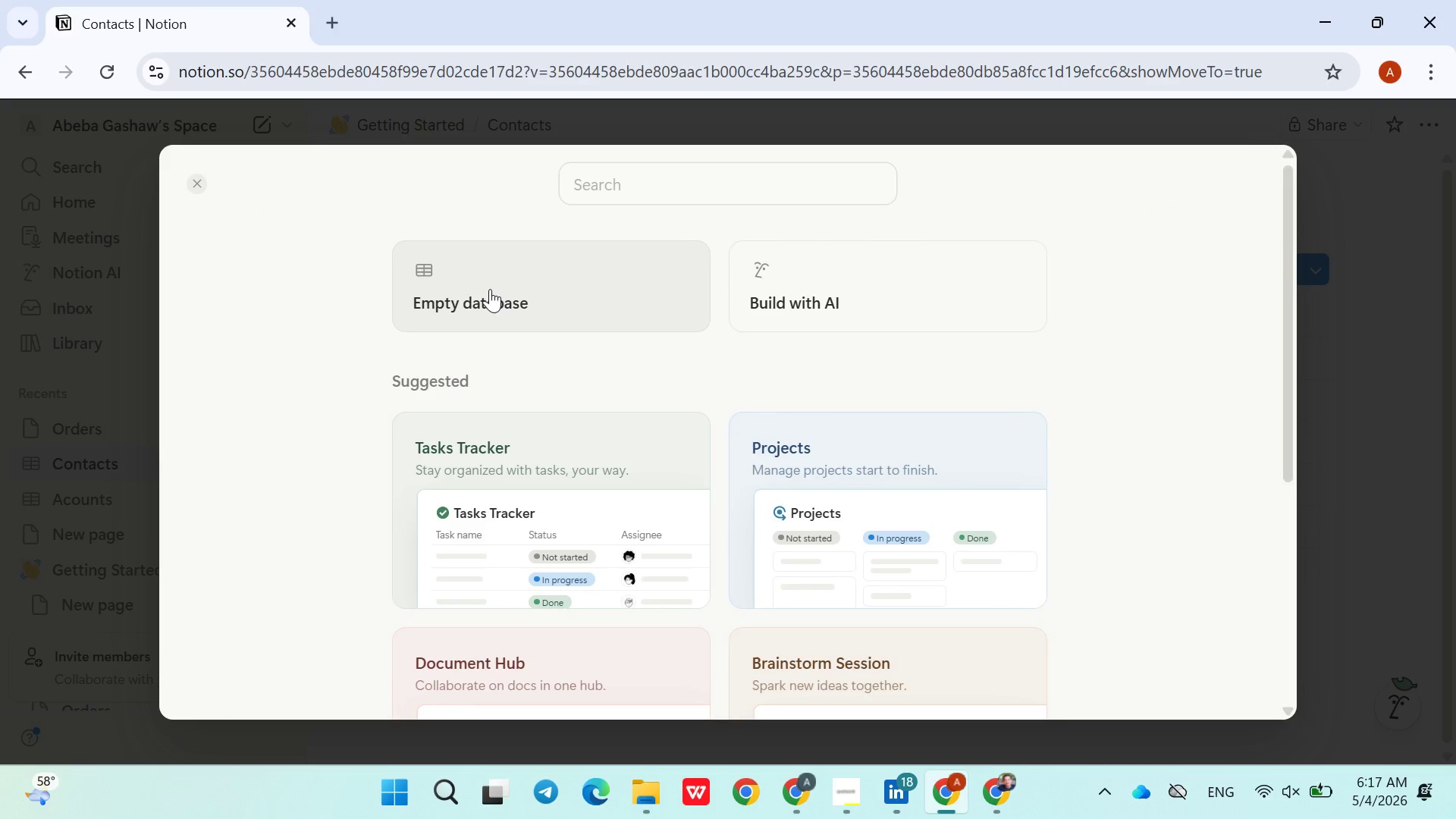 
left_click([490, 289])
 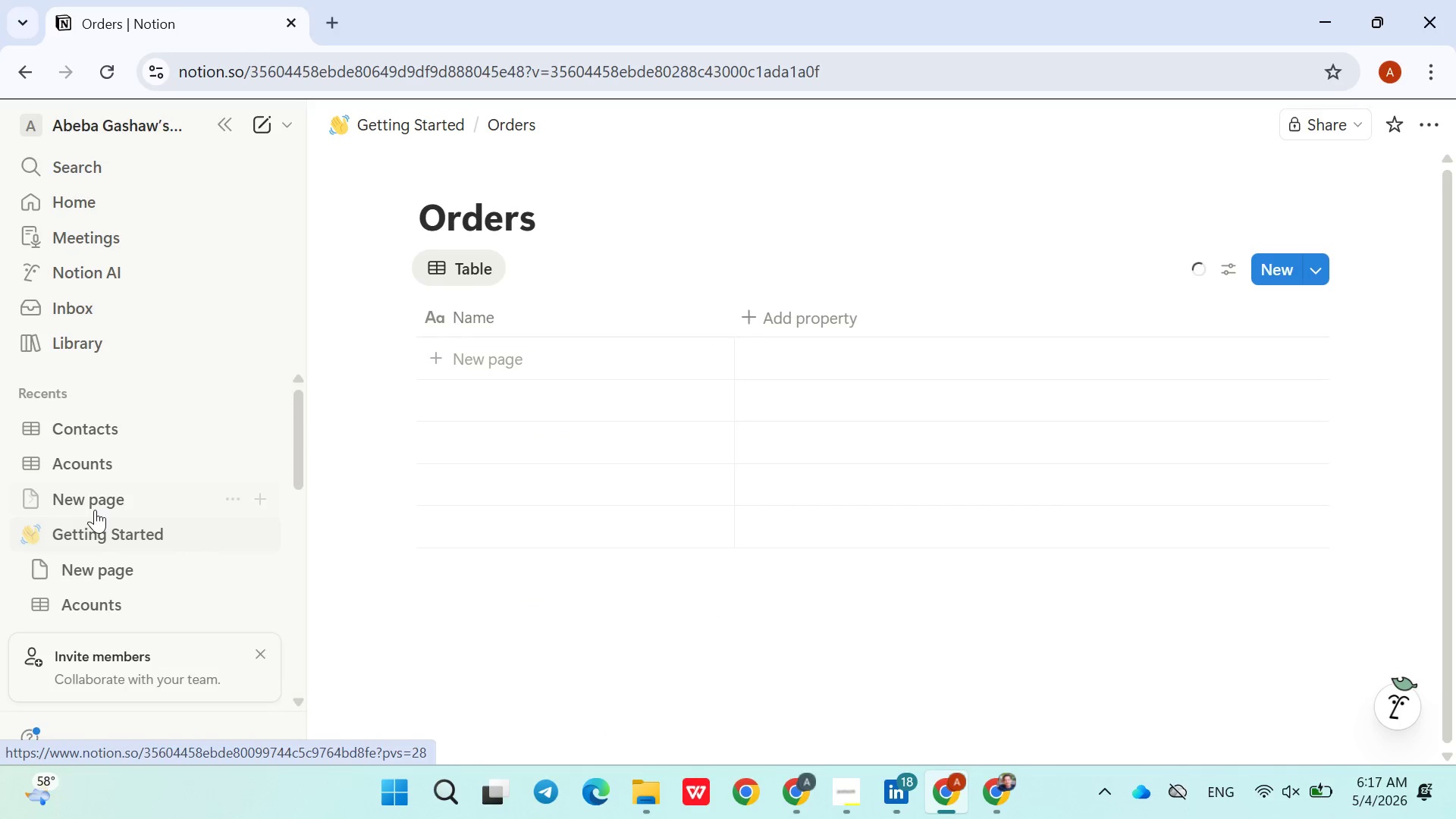 
left_click([100, 469])
 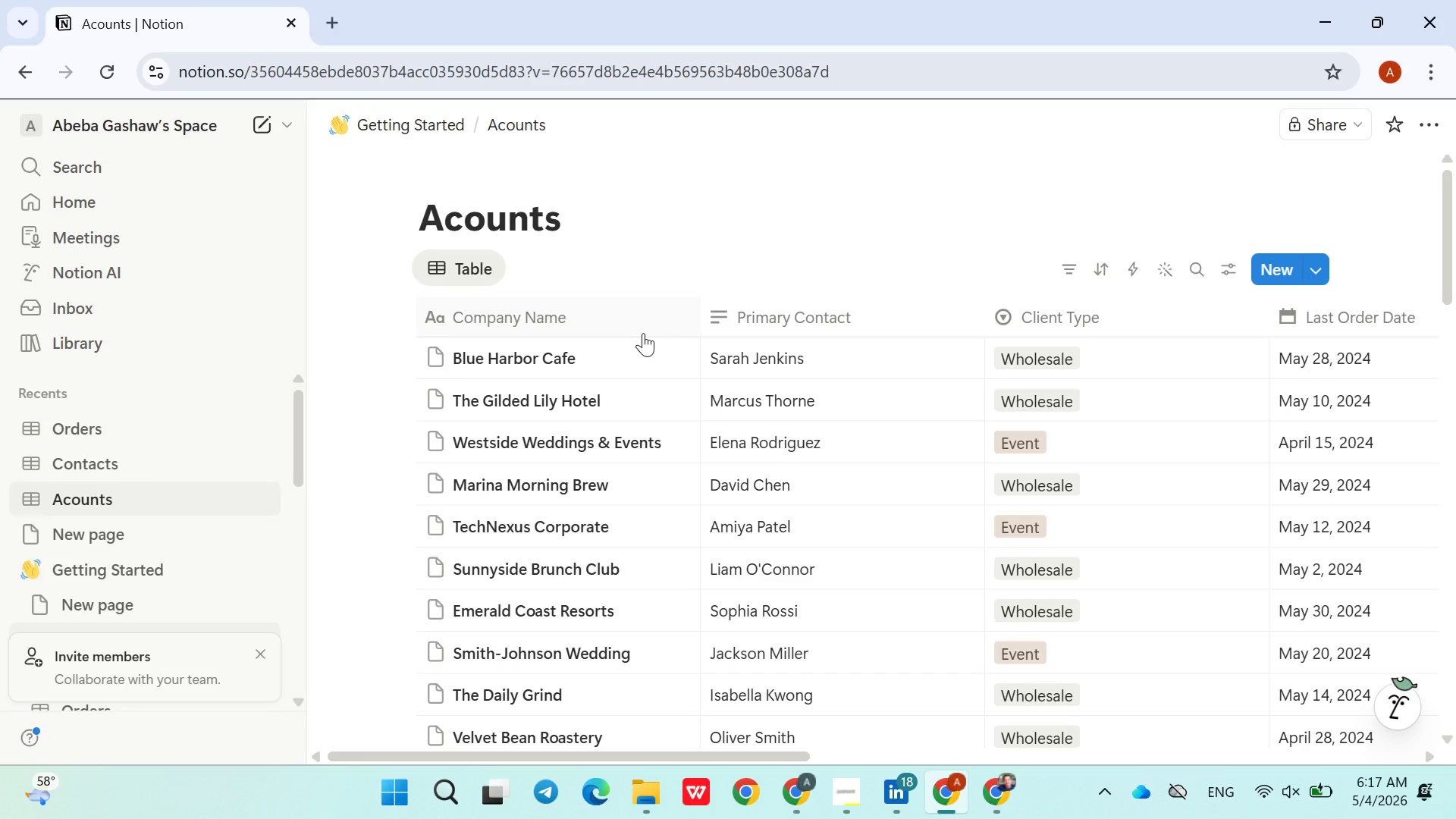 
wait(13.22)
 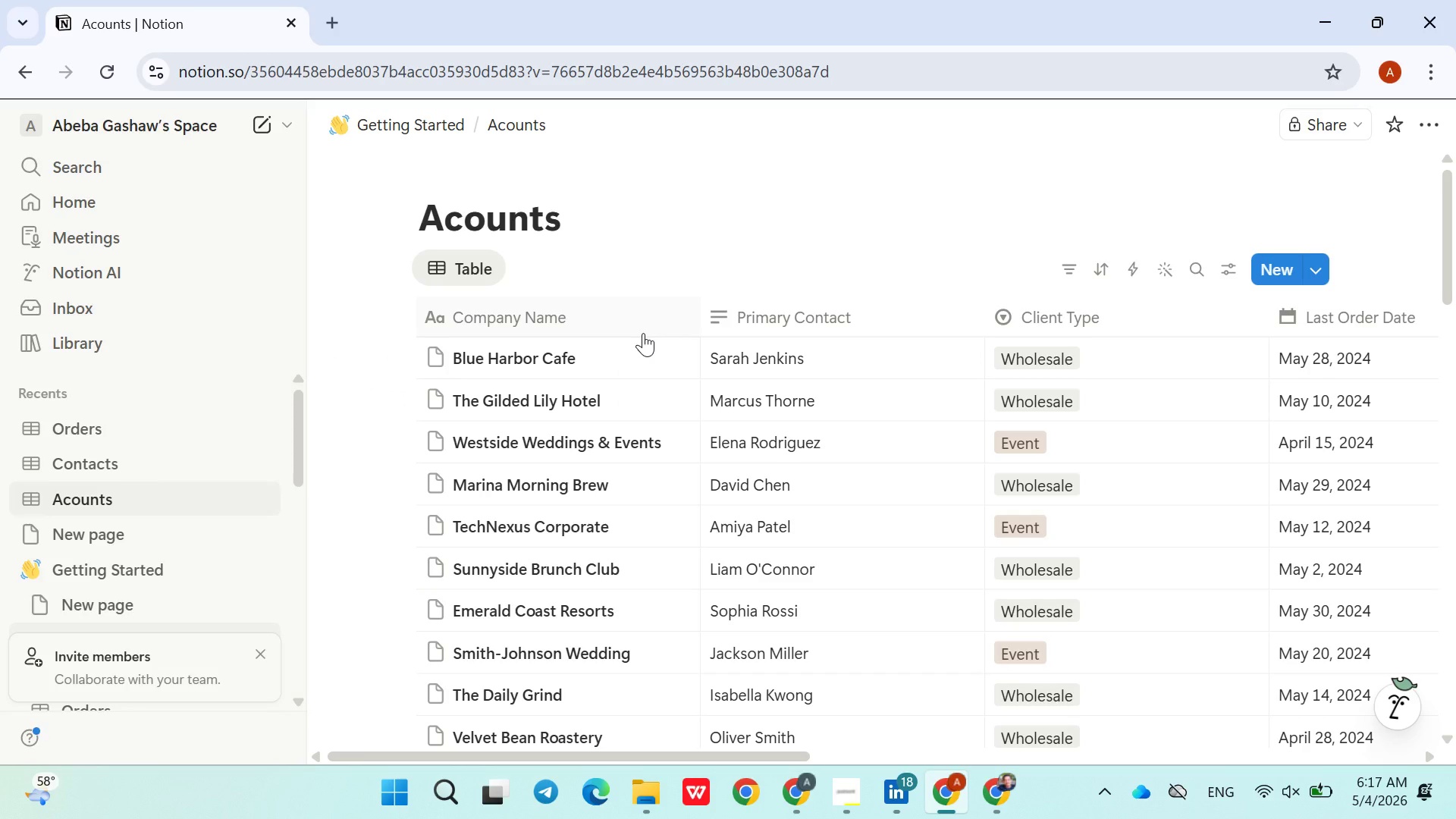 
left_click([827, 347])
 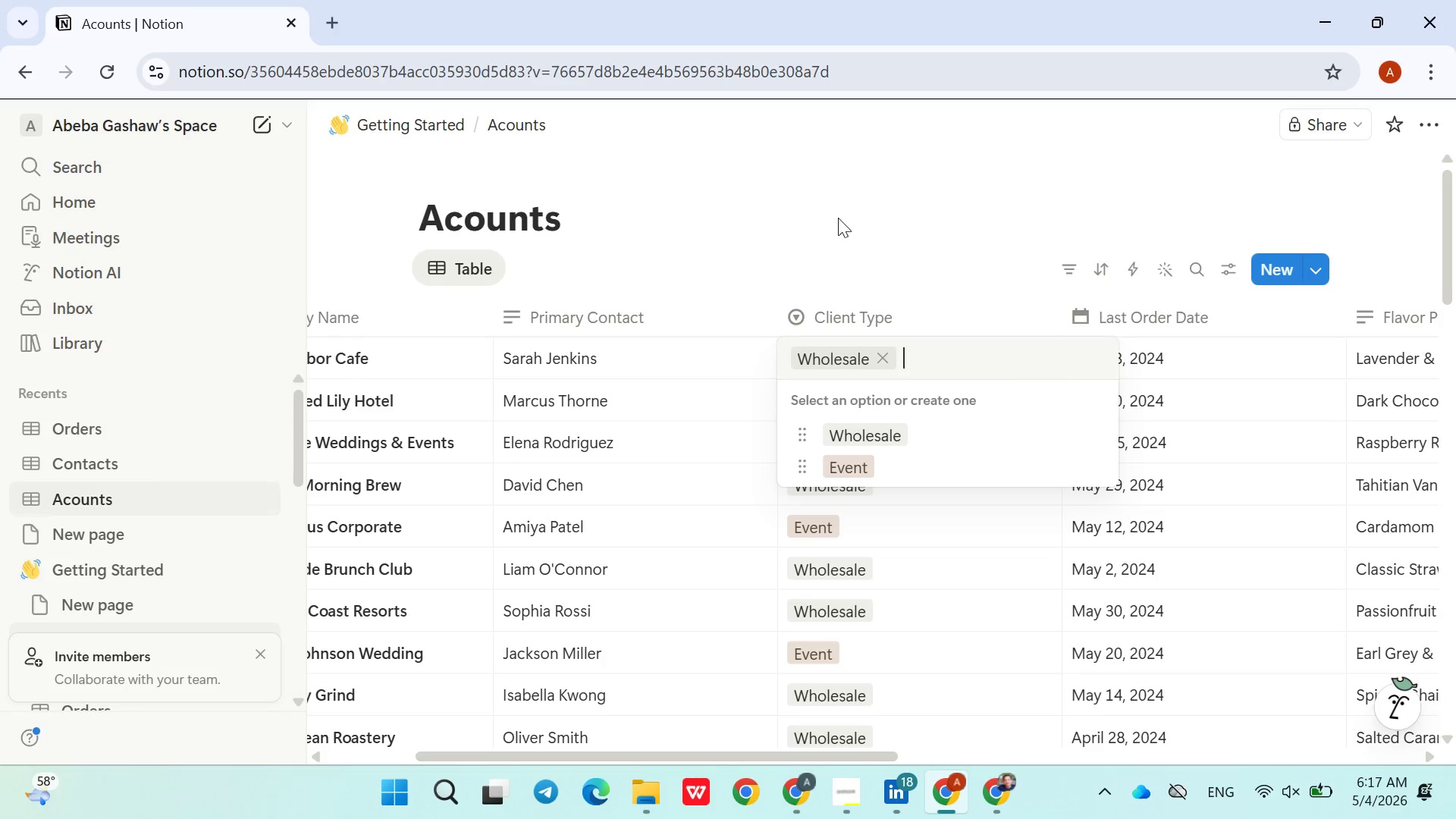 
left_click([838, 215])
 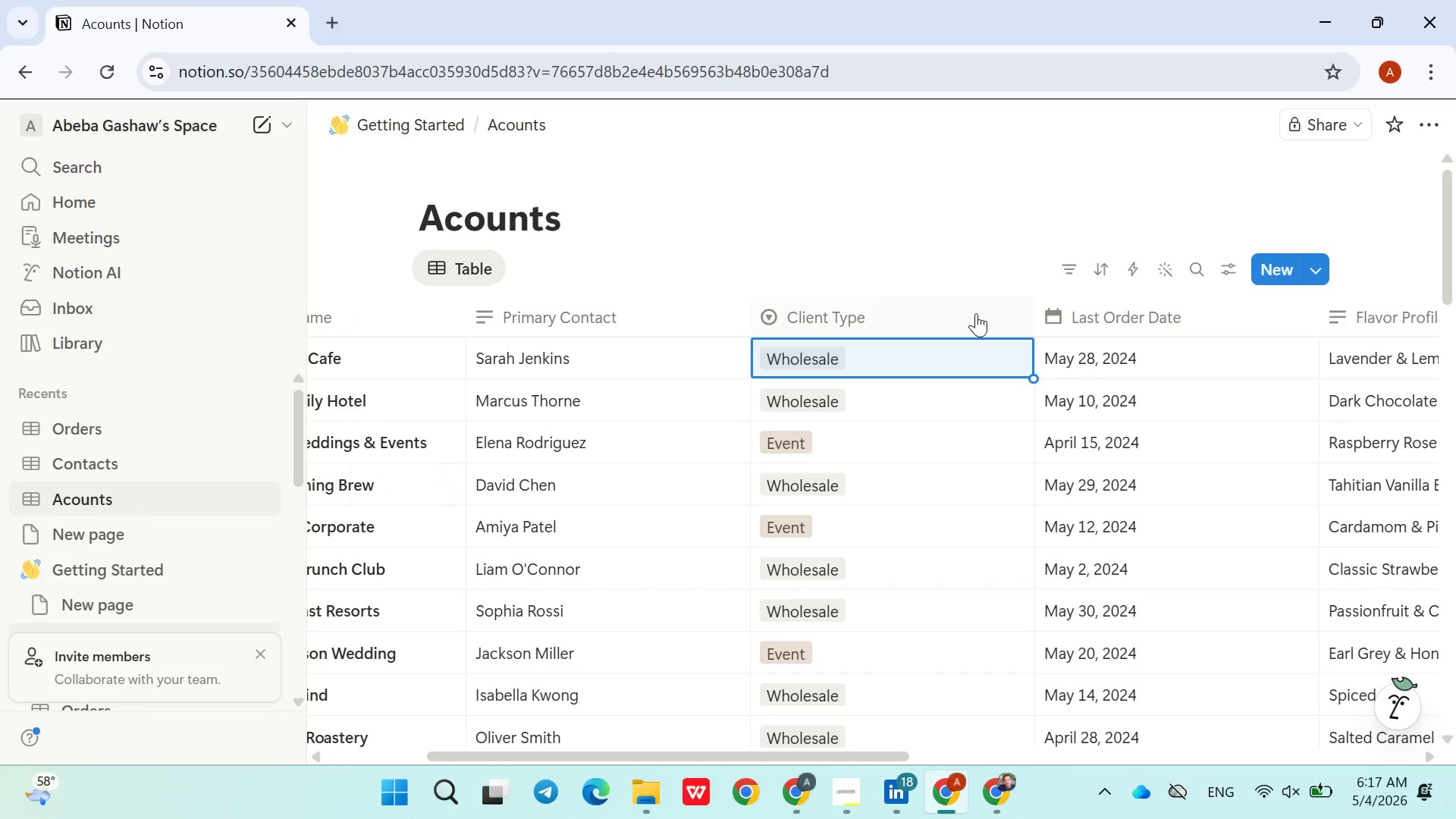 
wait(7.61)
 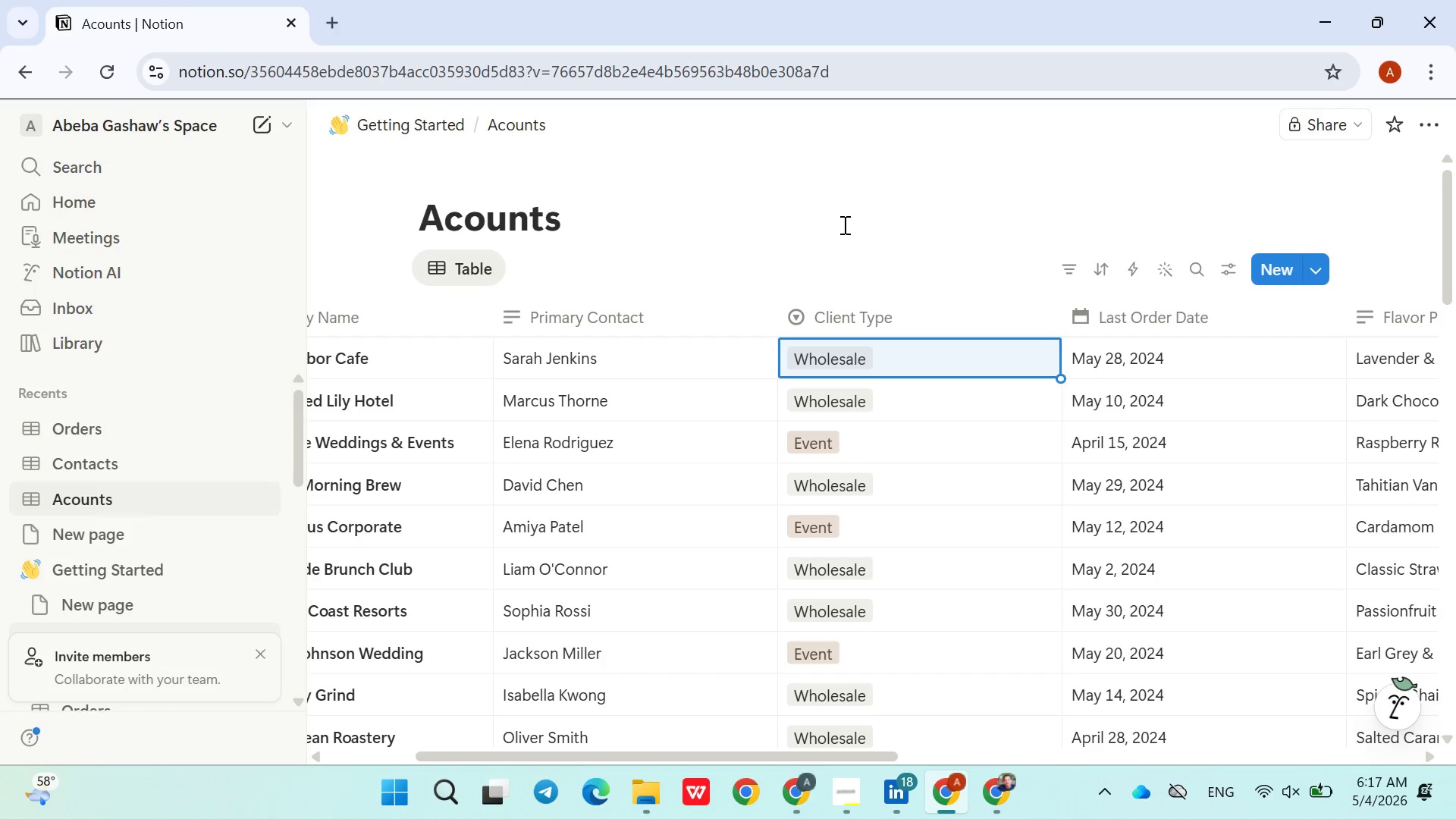 
left_click([980, 318])
 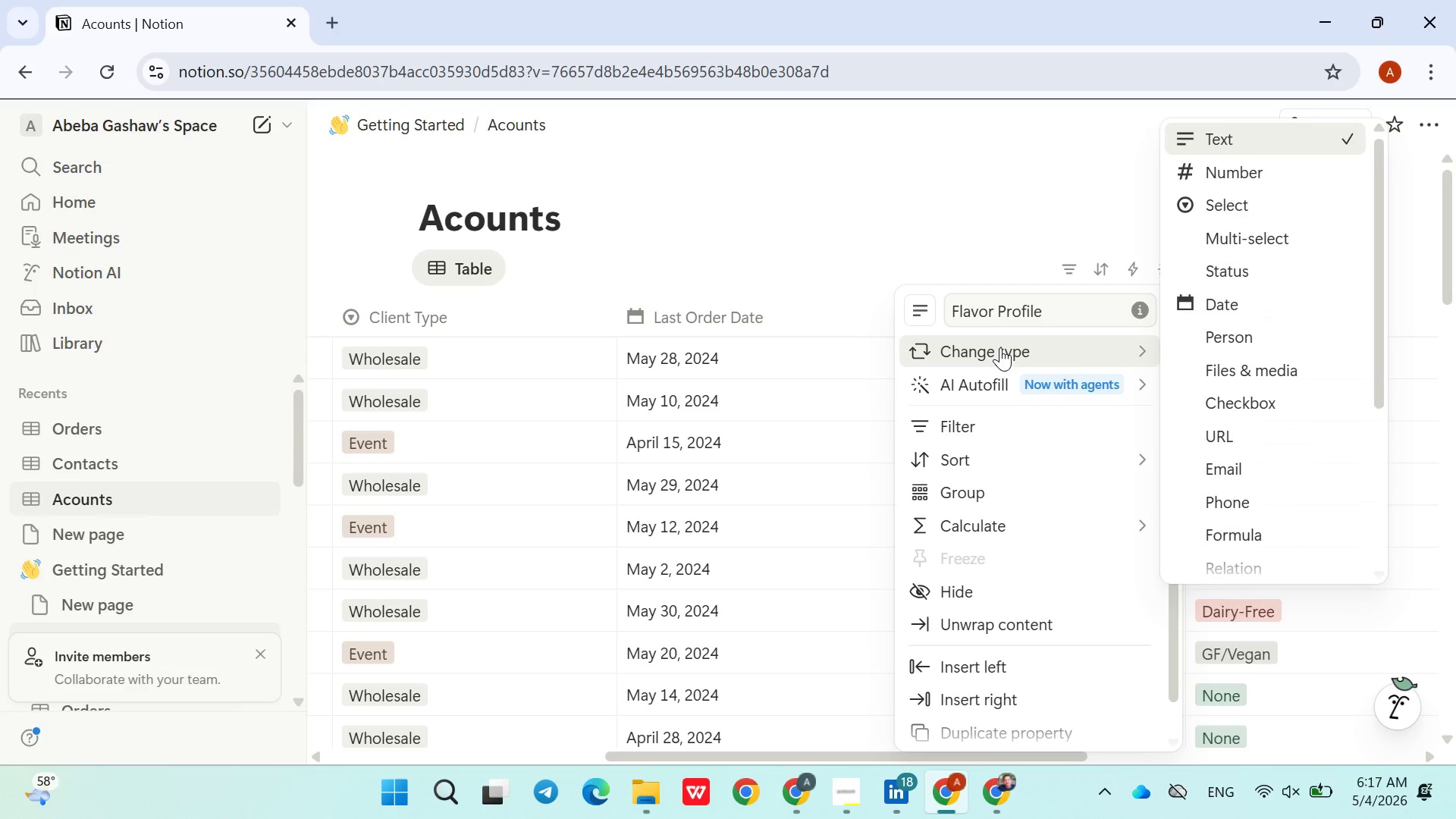 
left_click([1251, 233])
 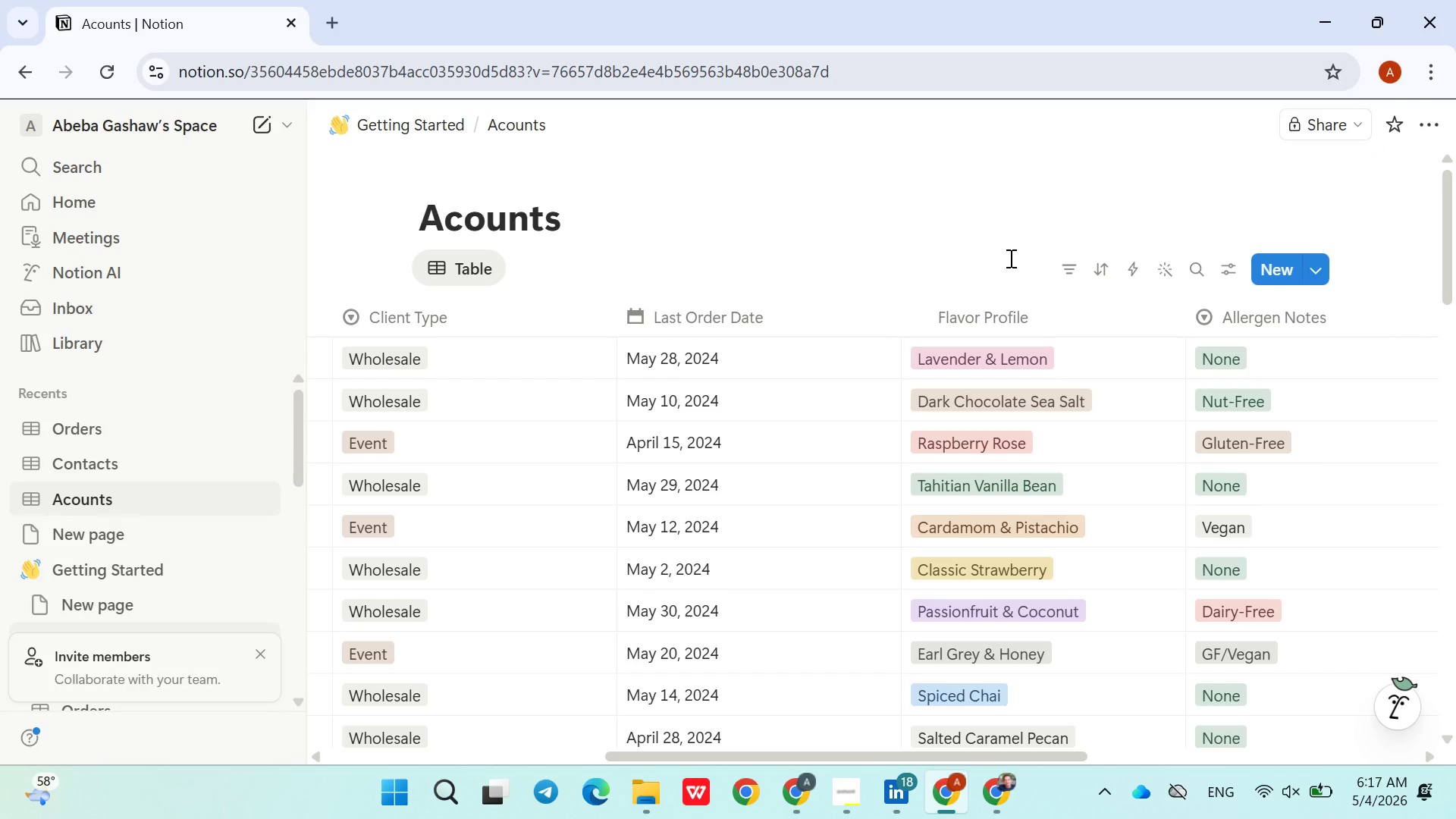 
left_click([1009, 258])
 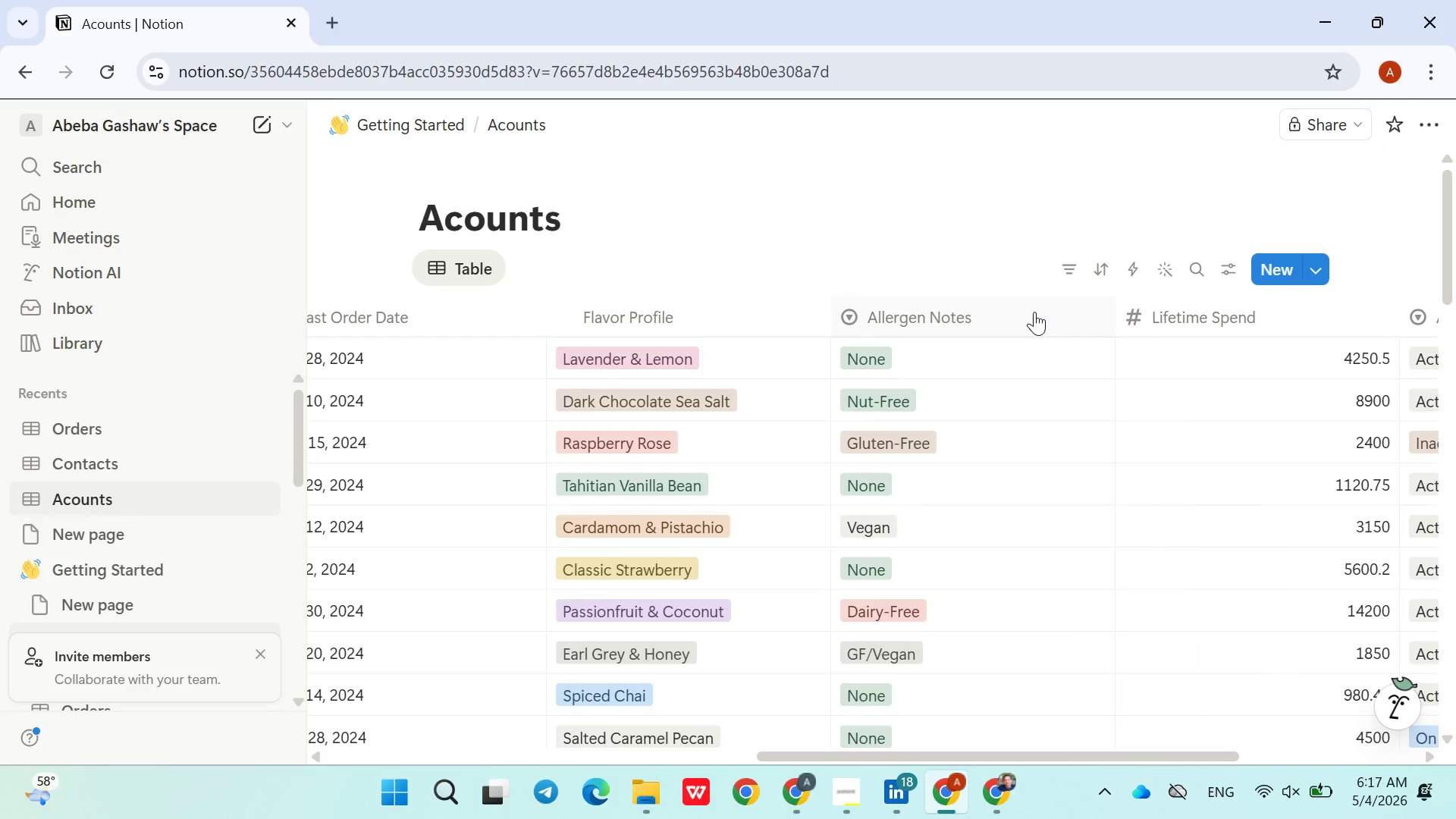 
wait(11.78)
 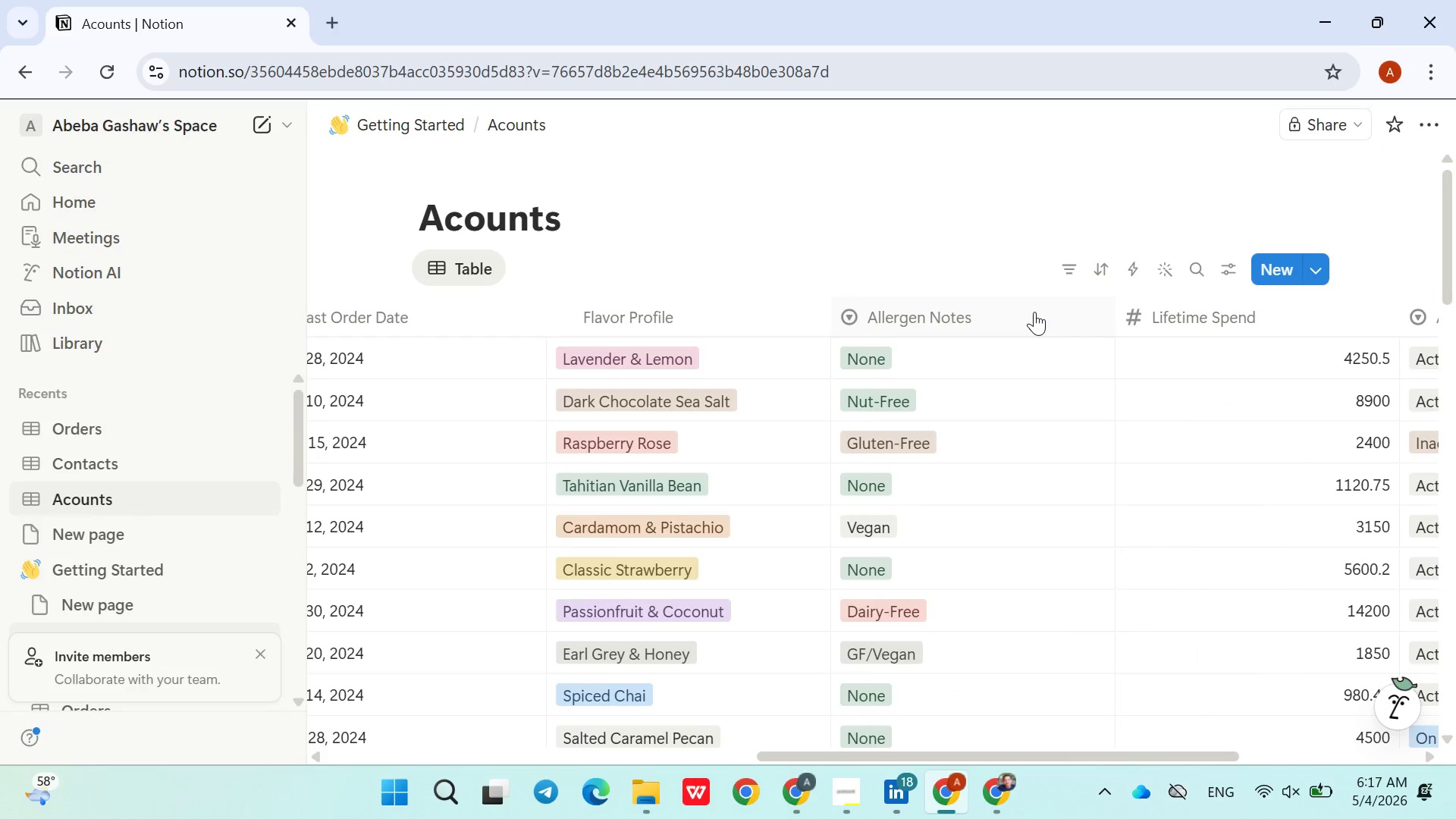 
left_click([940, 354])
 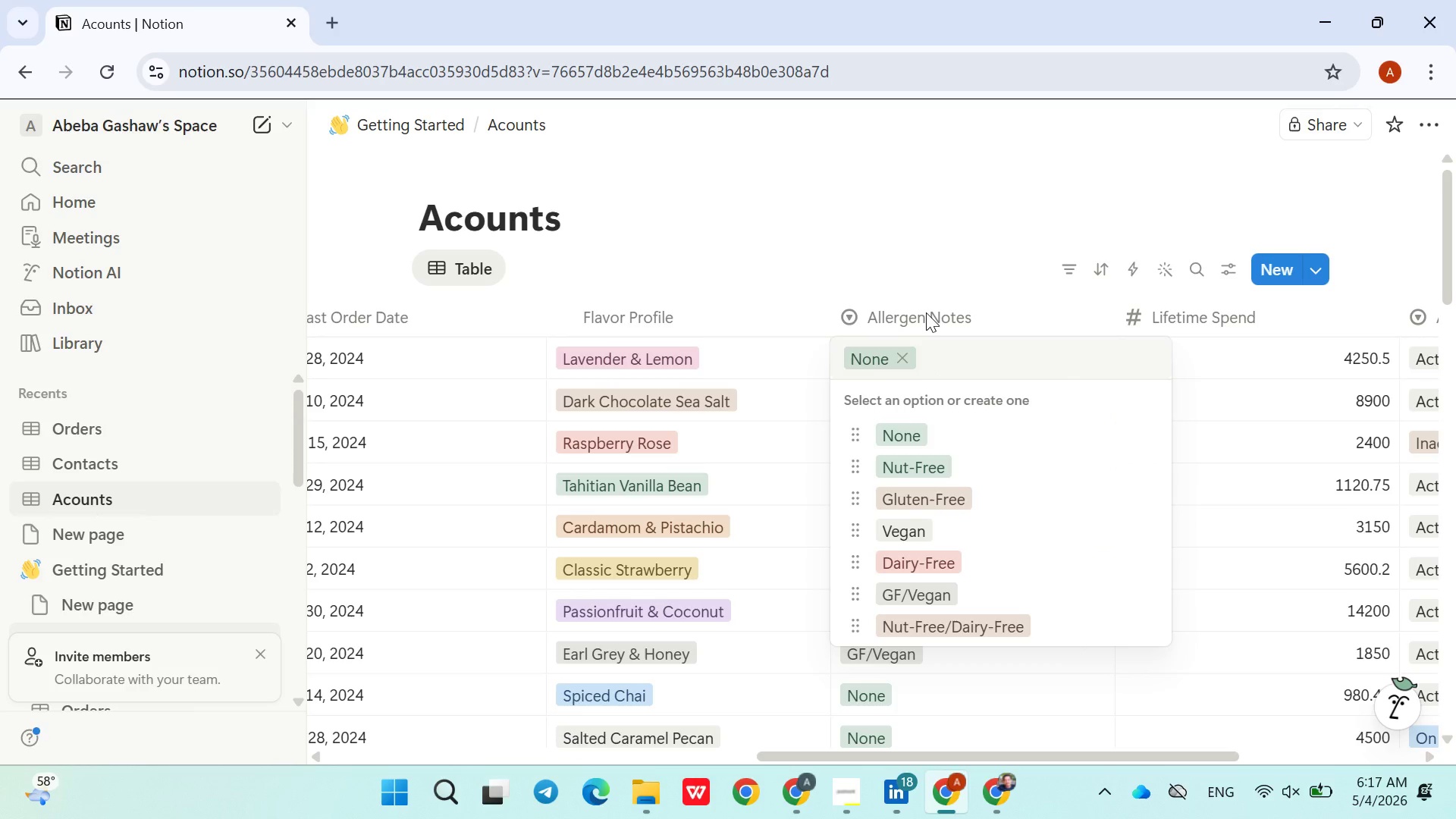 
left_click([939, 223])
 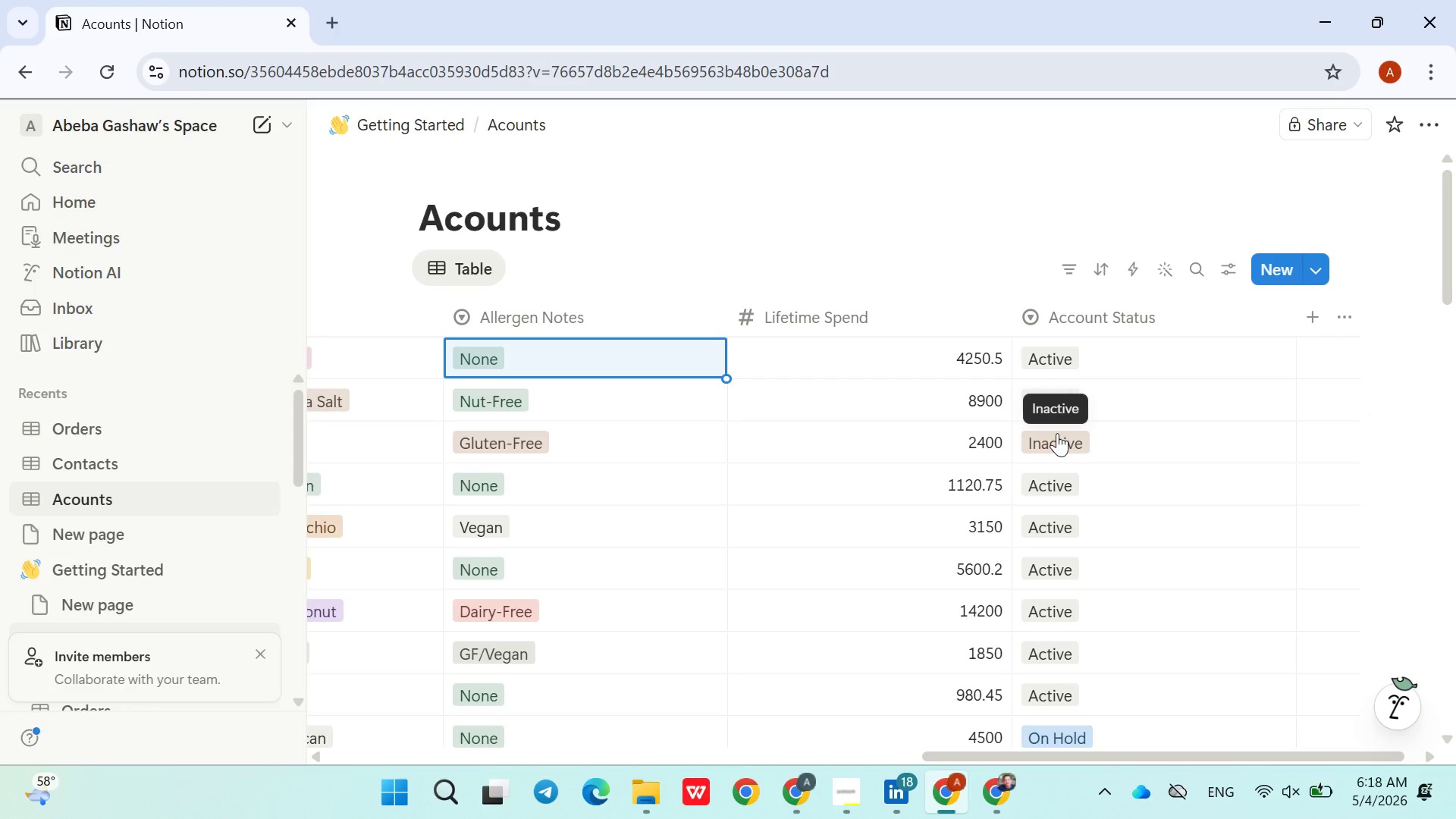 
wait(47.72)
 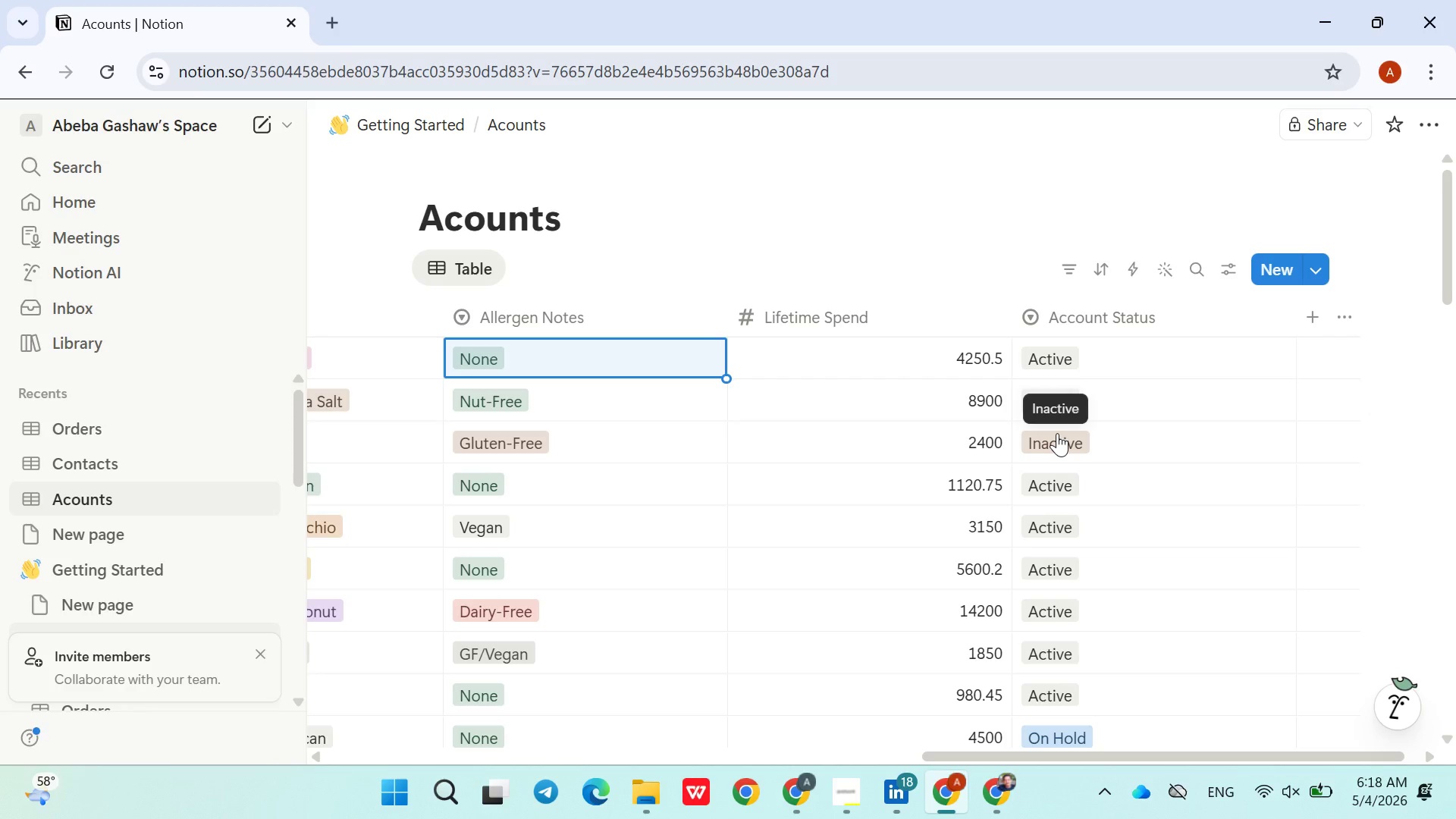 
left_click([1301, 323])
 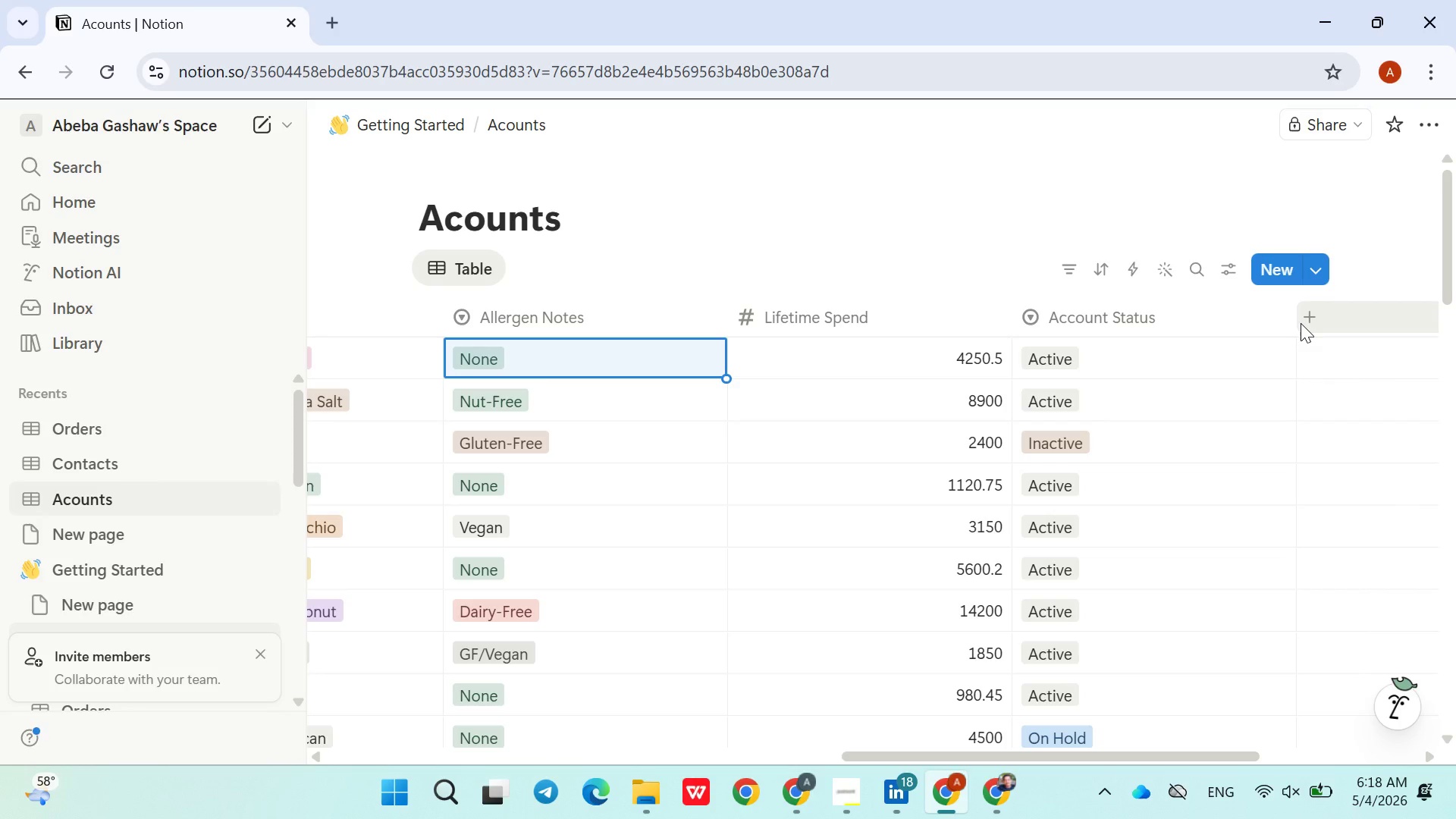 
wait(6.22)
 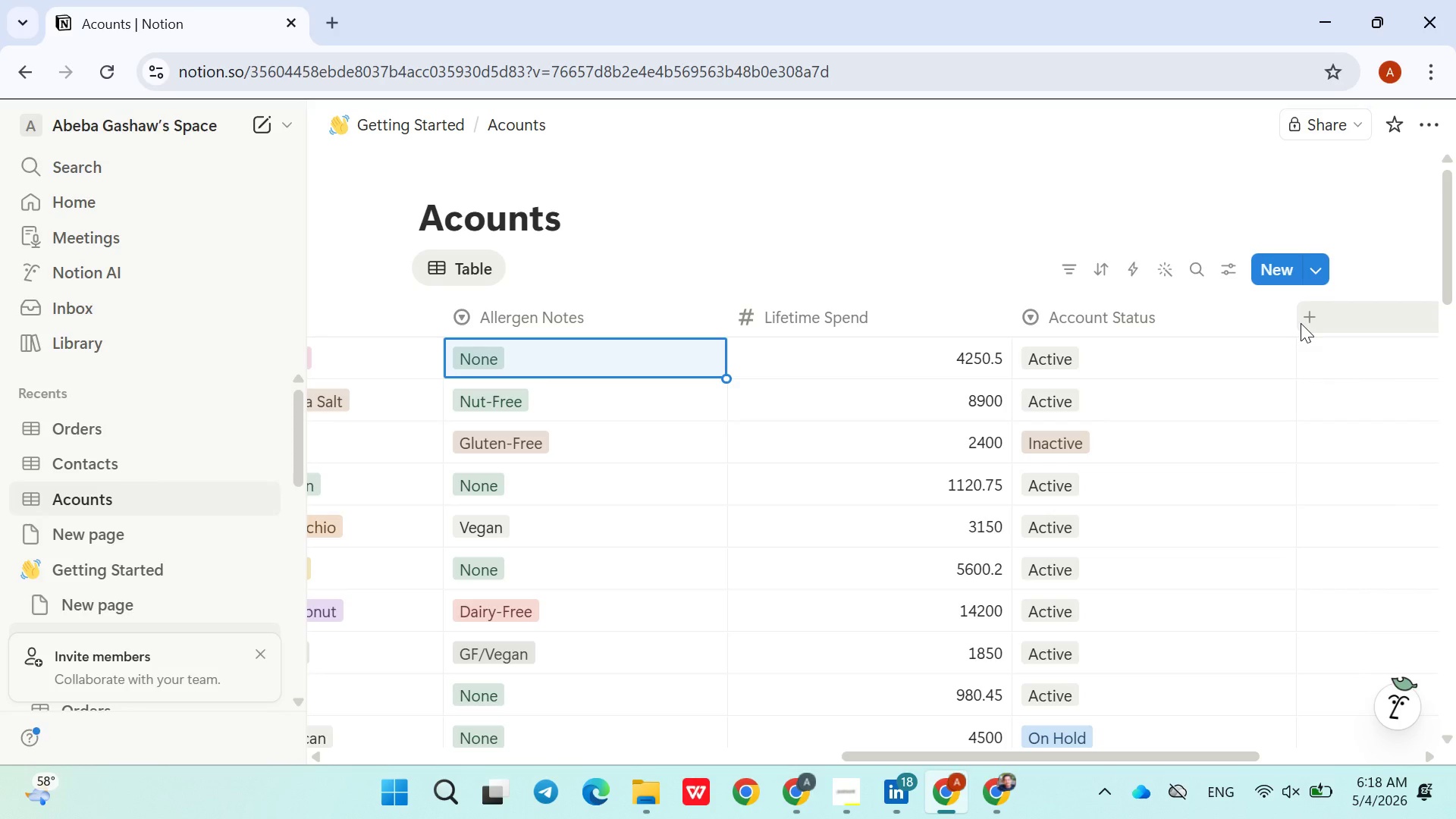 
key(Shift+C)
 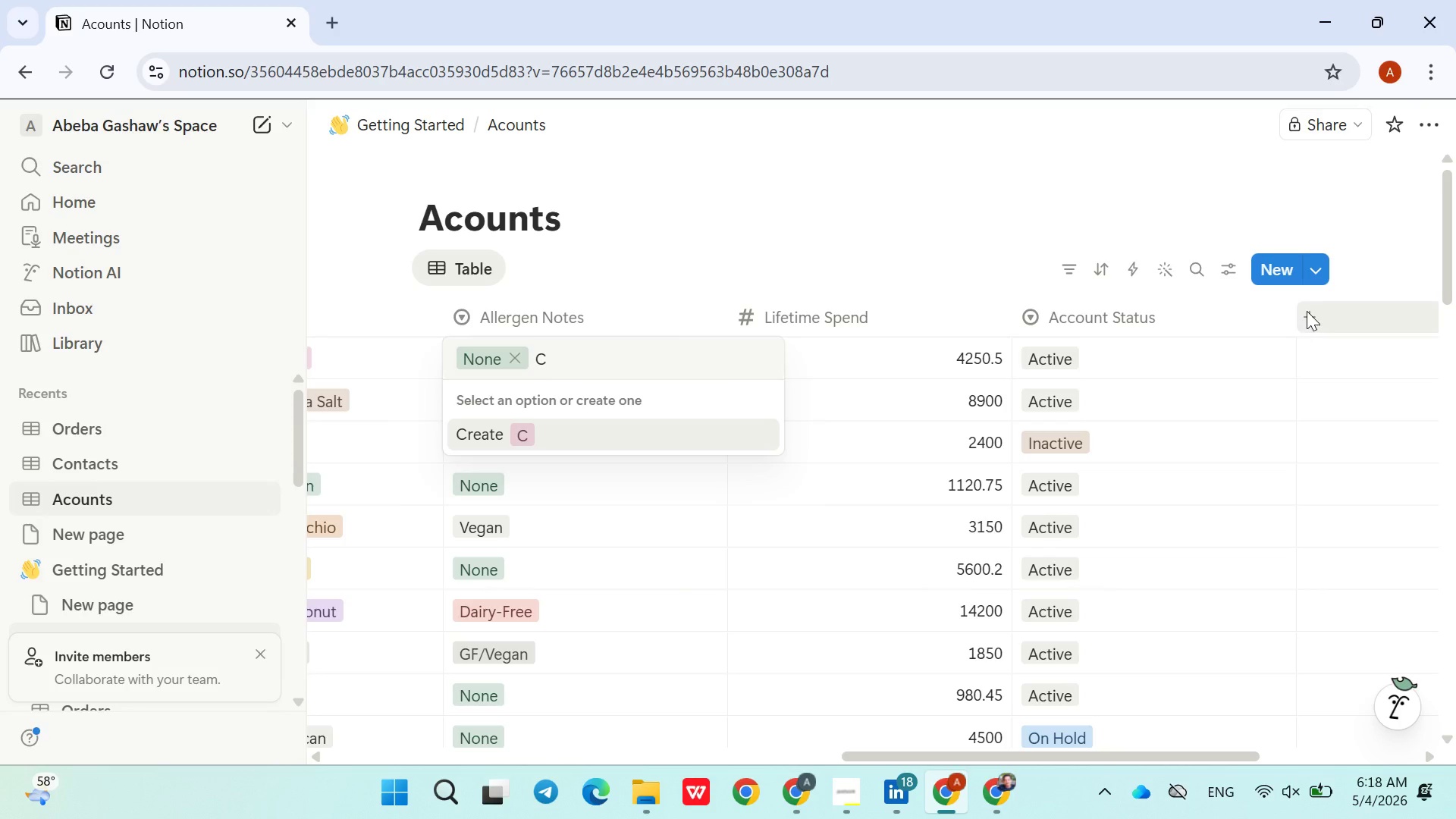 
key(Backspace)
 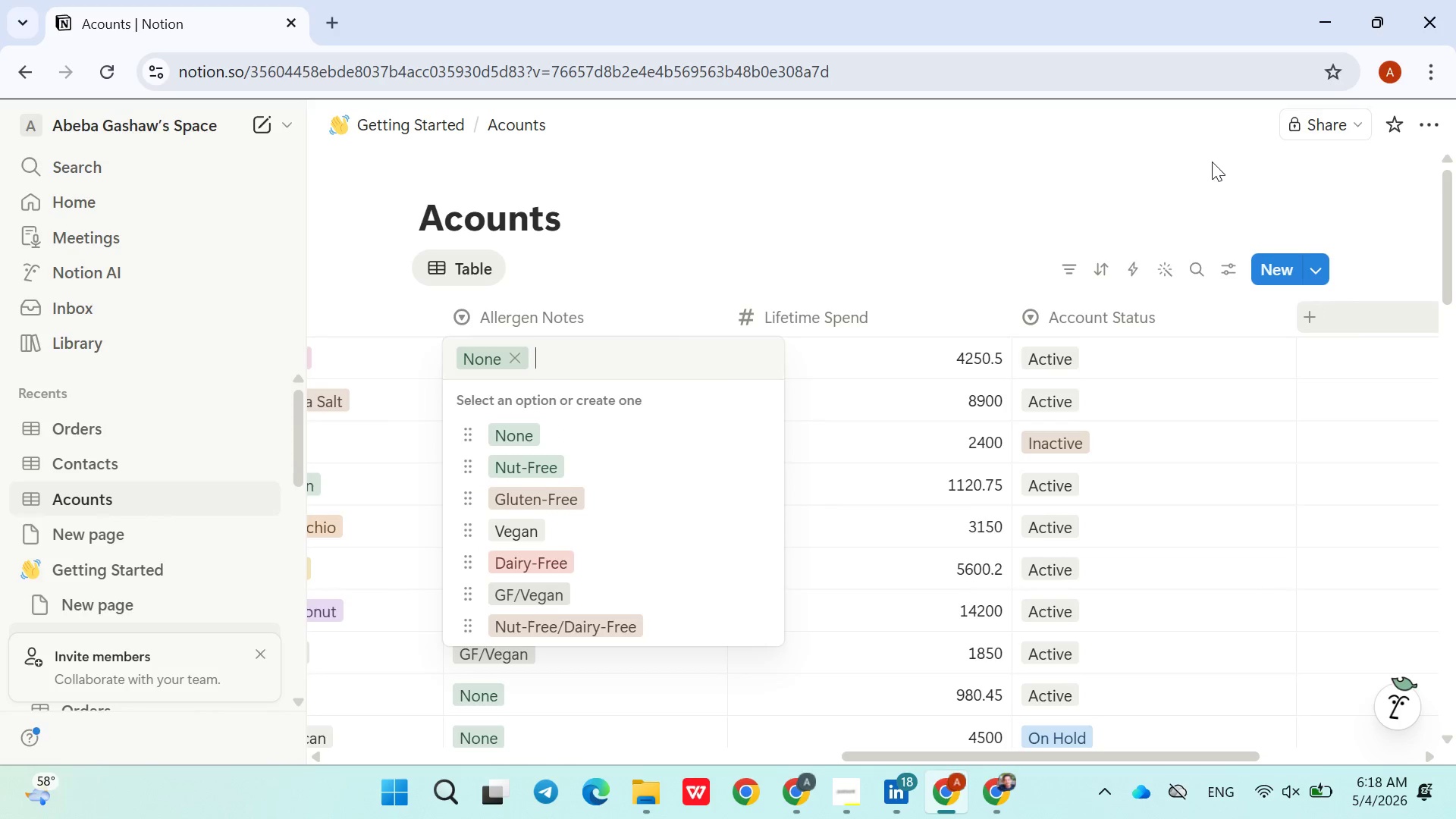 
left_click([1212, 162])
 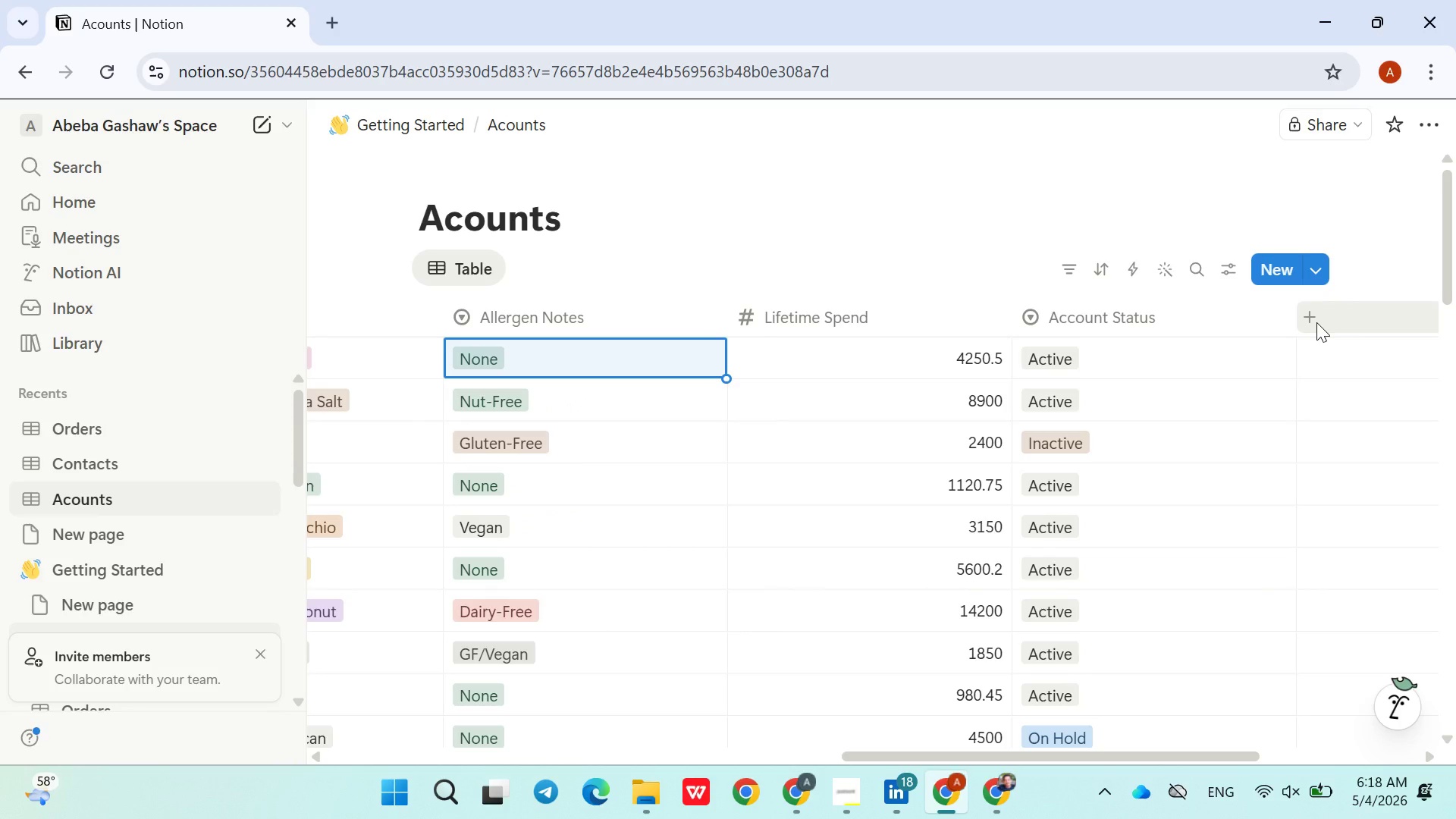 
left_click([1313, 318])
 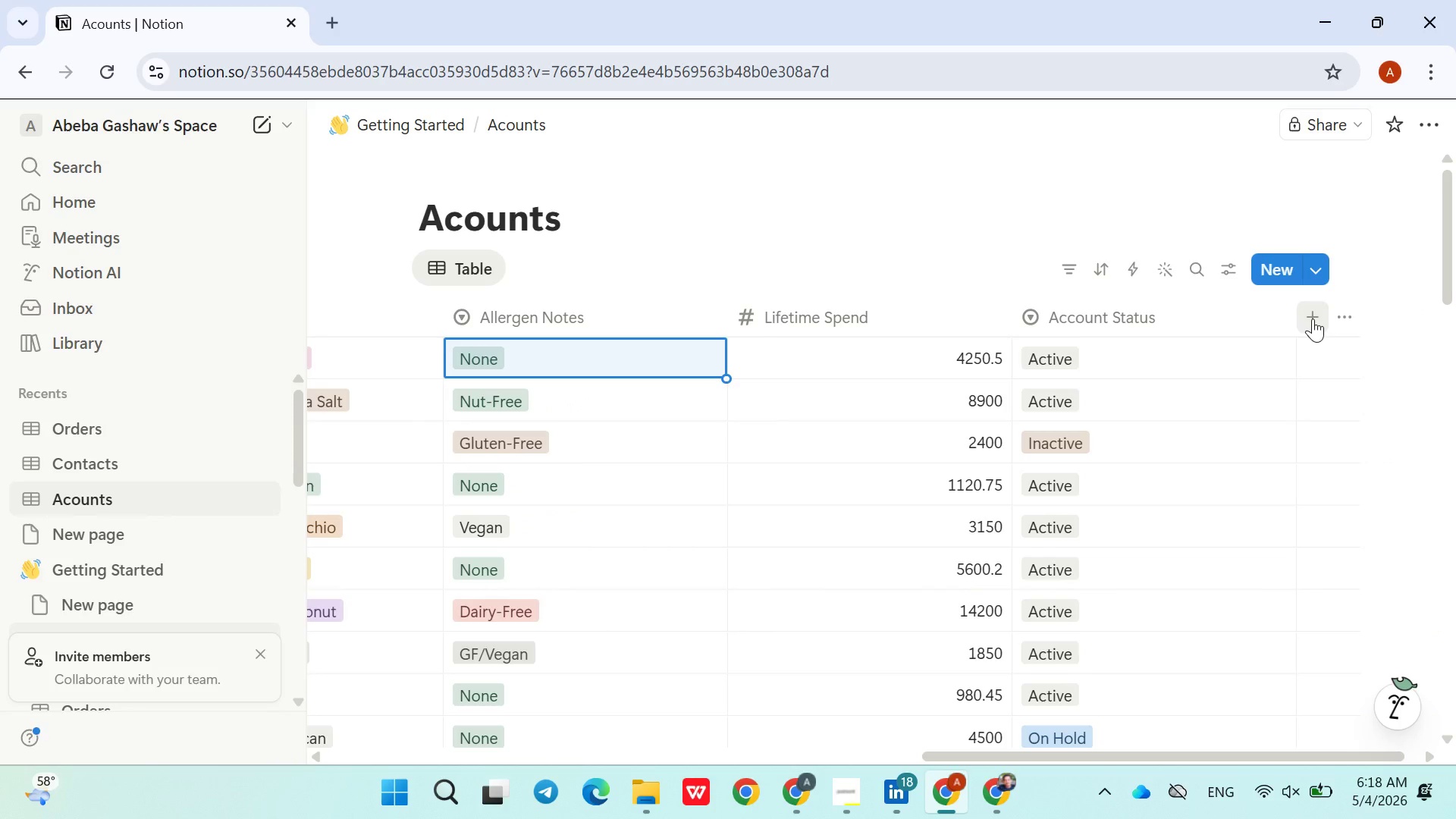 
left_click([1313, 318])
 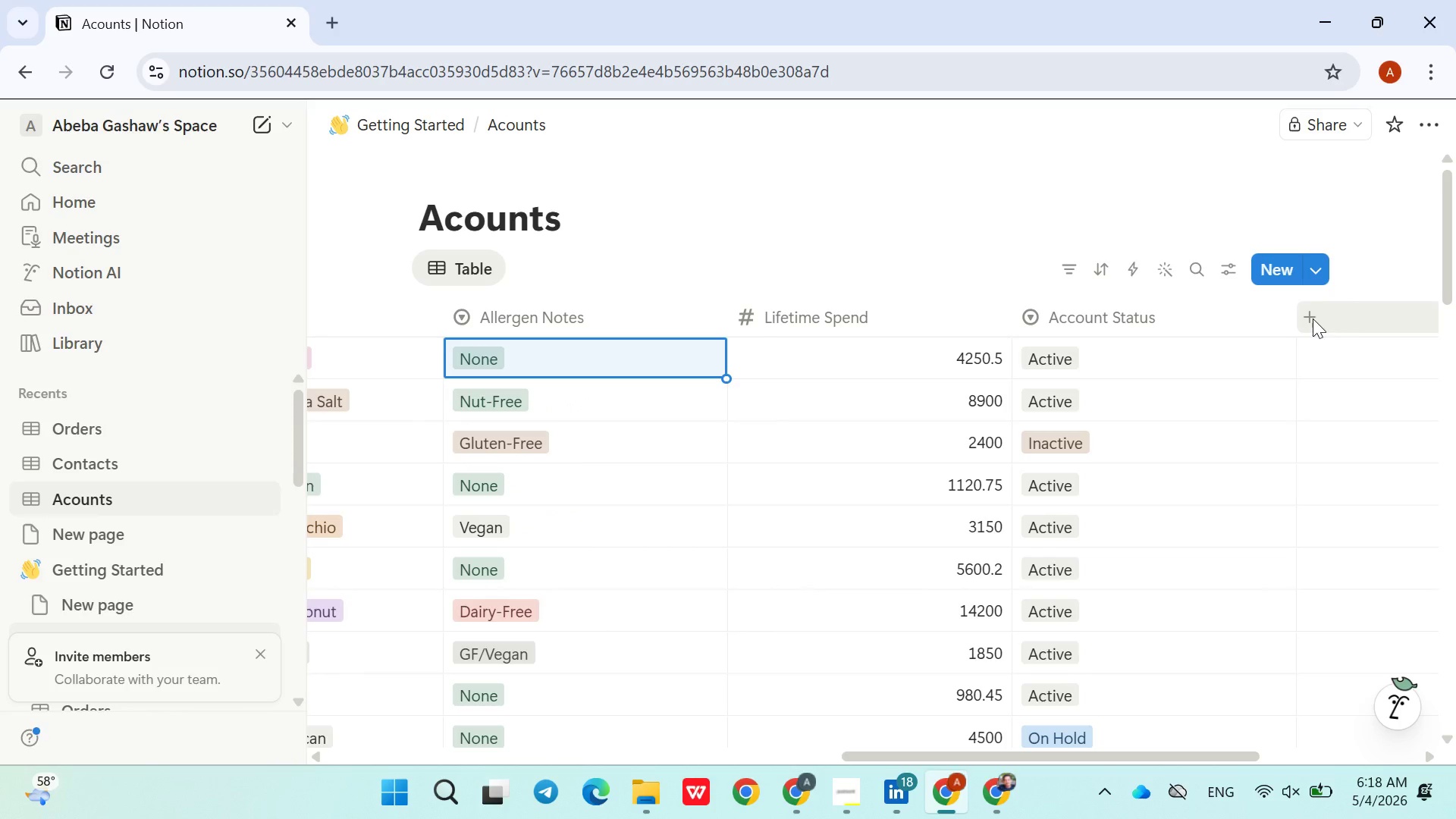 
left_click([1162, 190])
 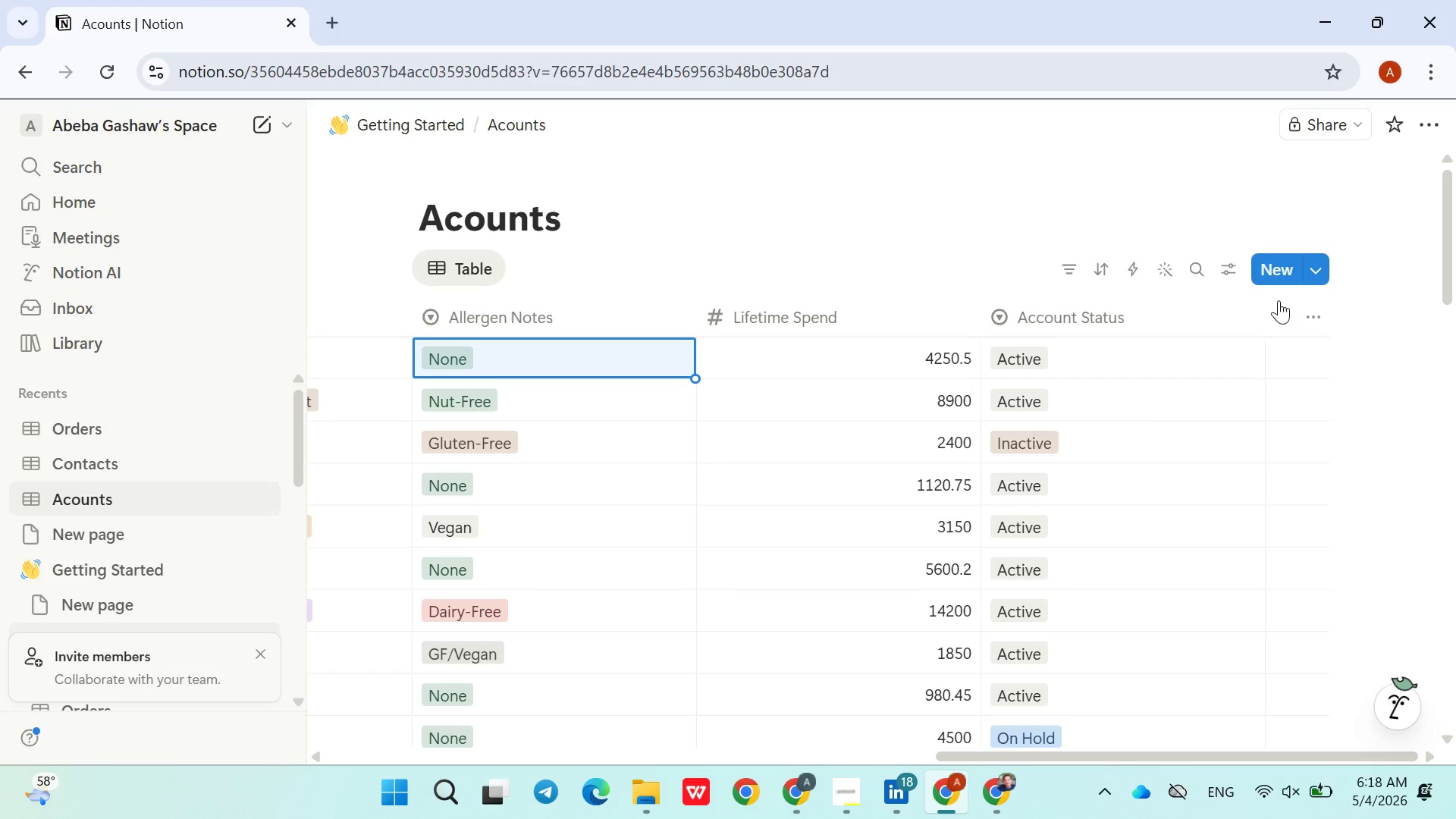 
left_click([1281, 310])
 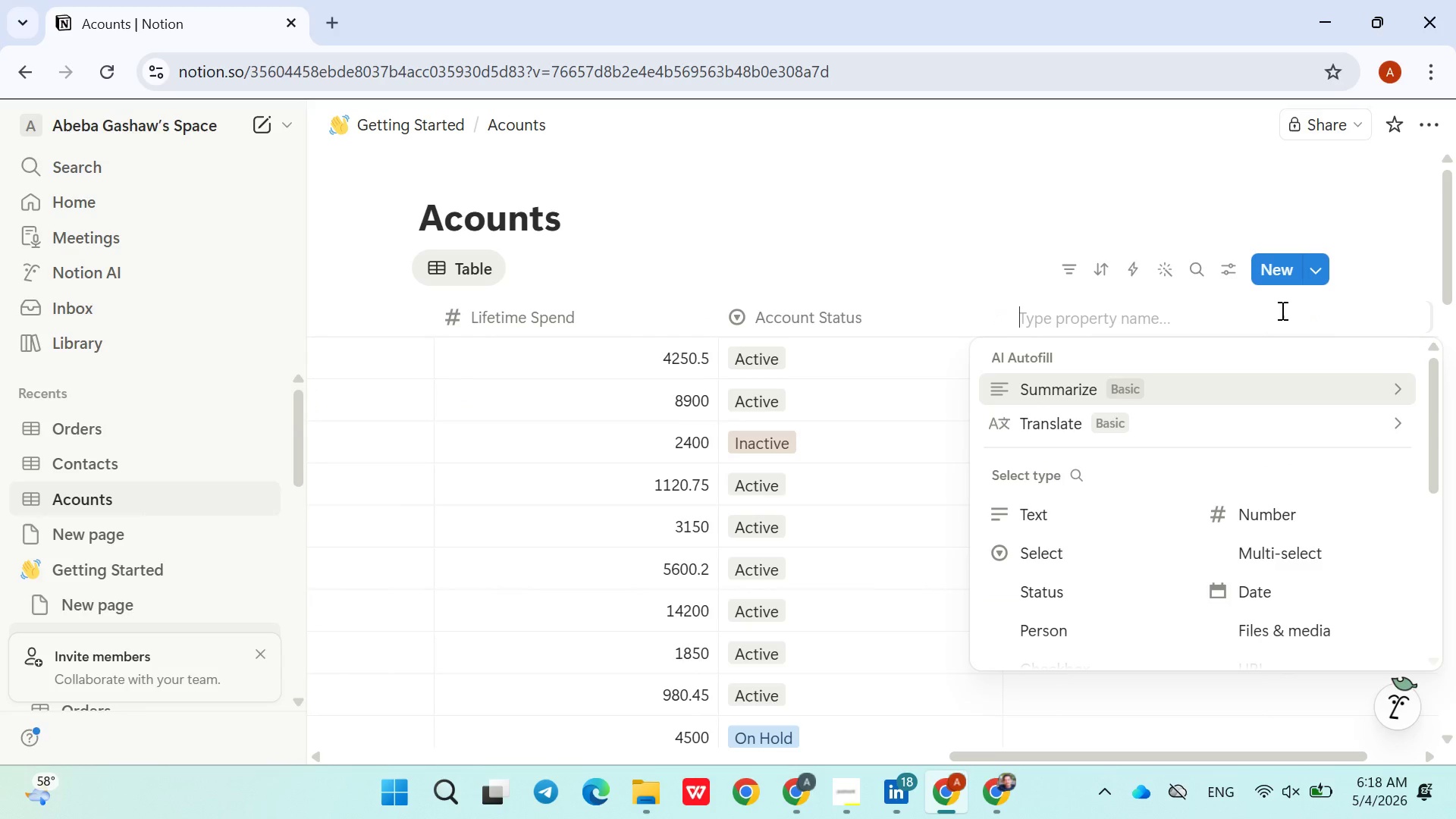 
type(Contacts)
 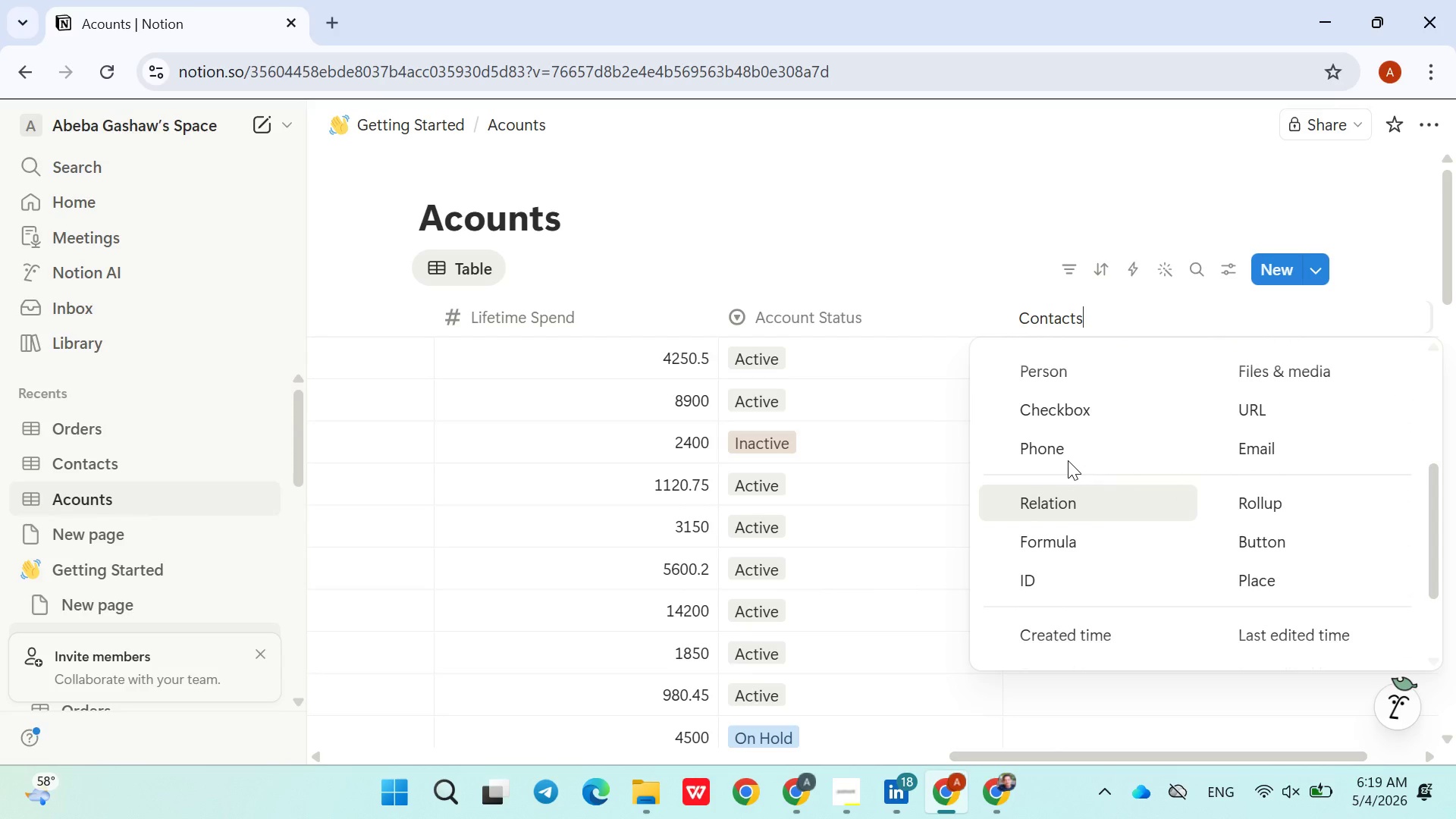 
wait(16.95)
 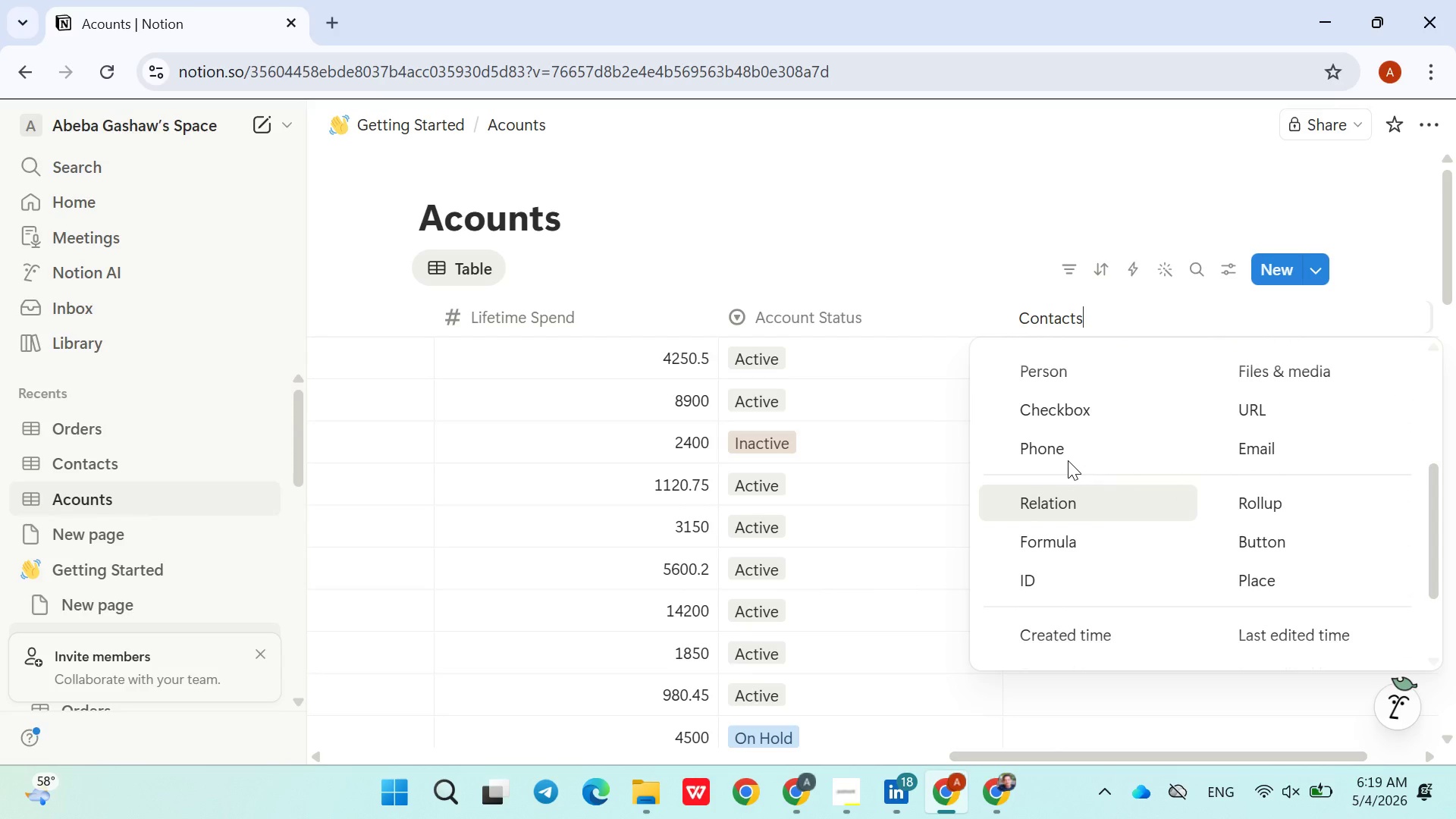 
left_click([1068, 535])
 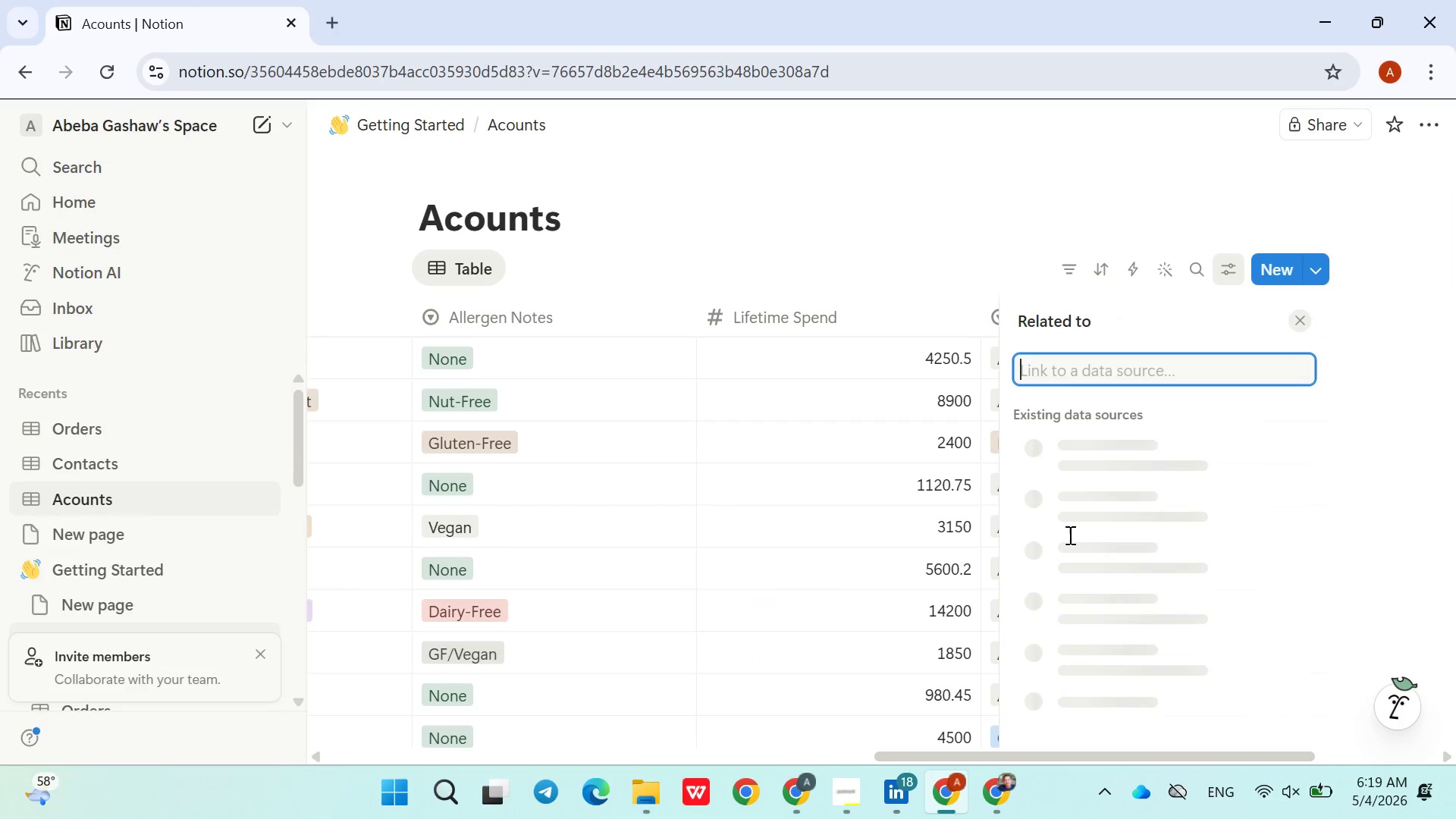 
mouse_move([1072, 494])
 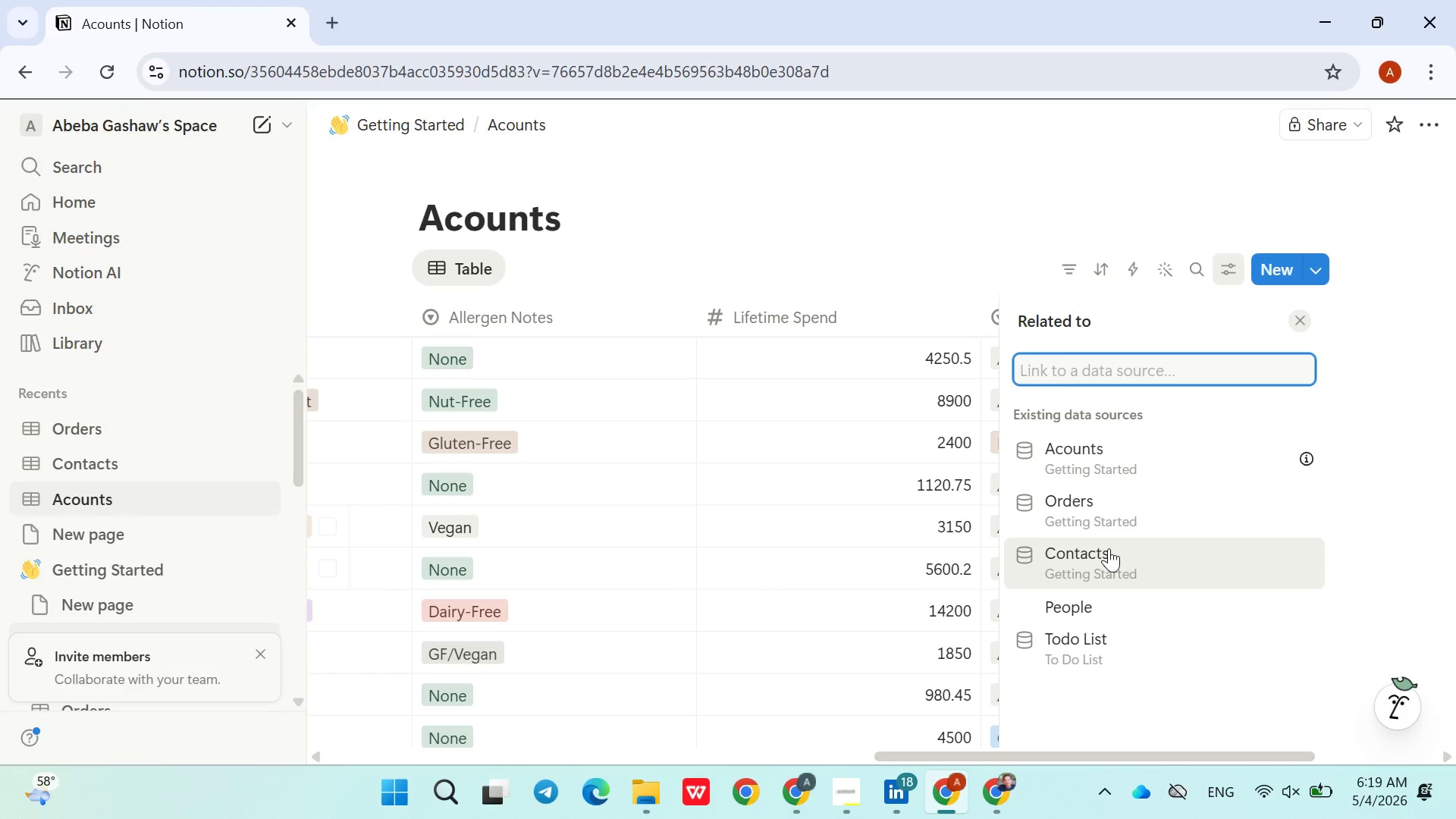 
left_click([1109, 548])
 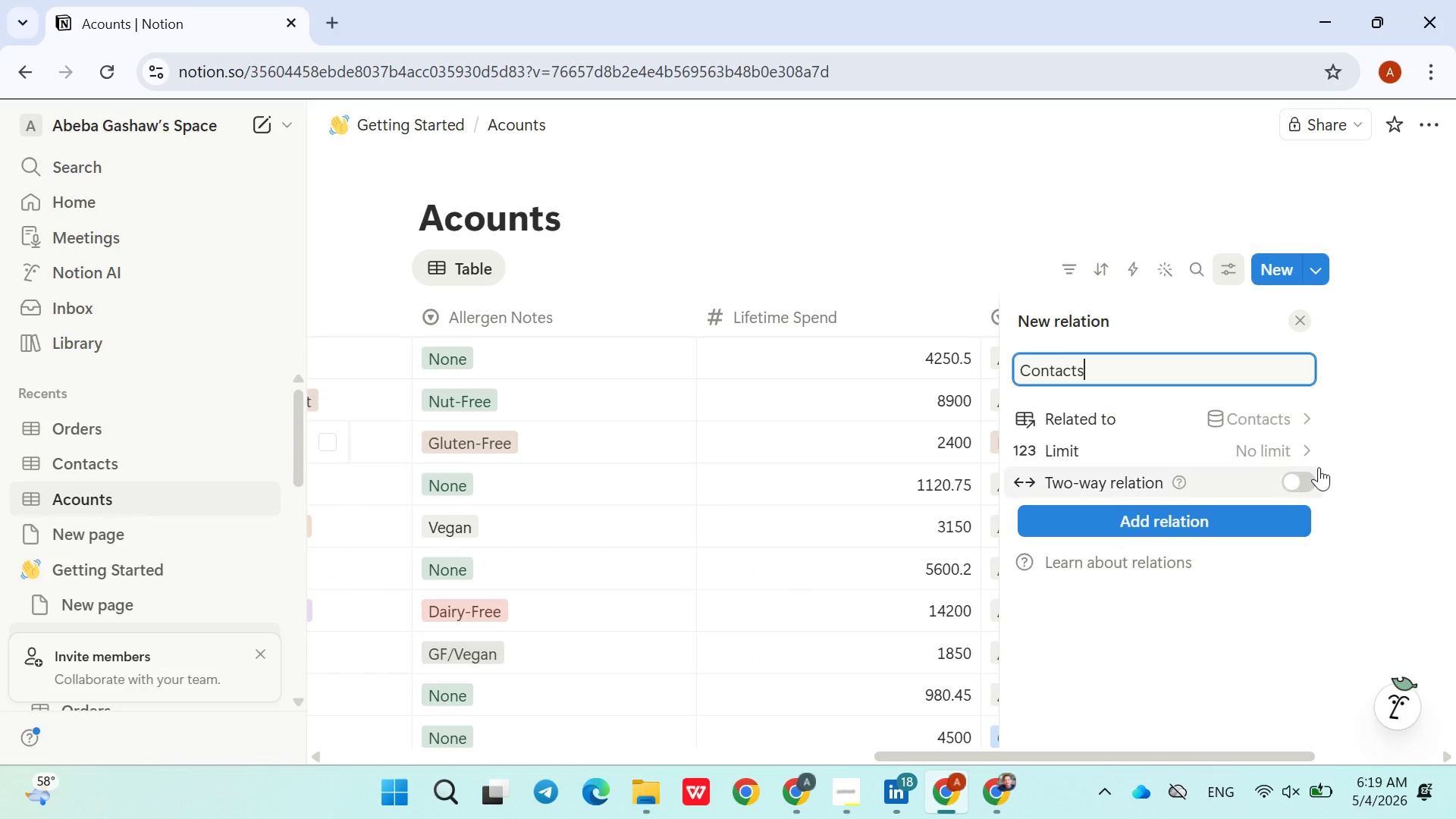 
left_click([1306, 474])
 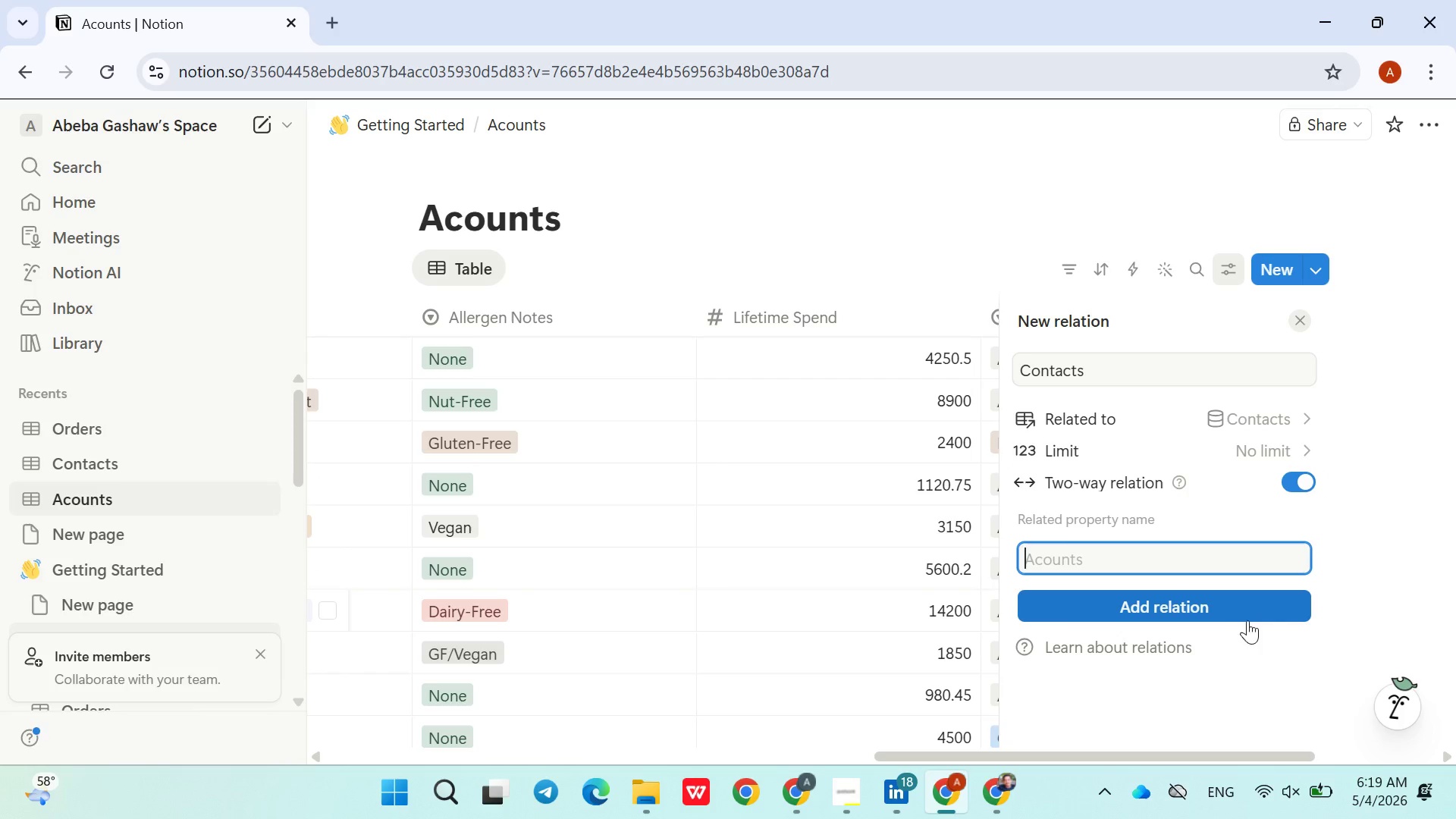 
left_click([1210, 603])
 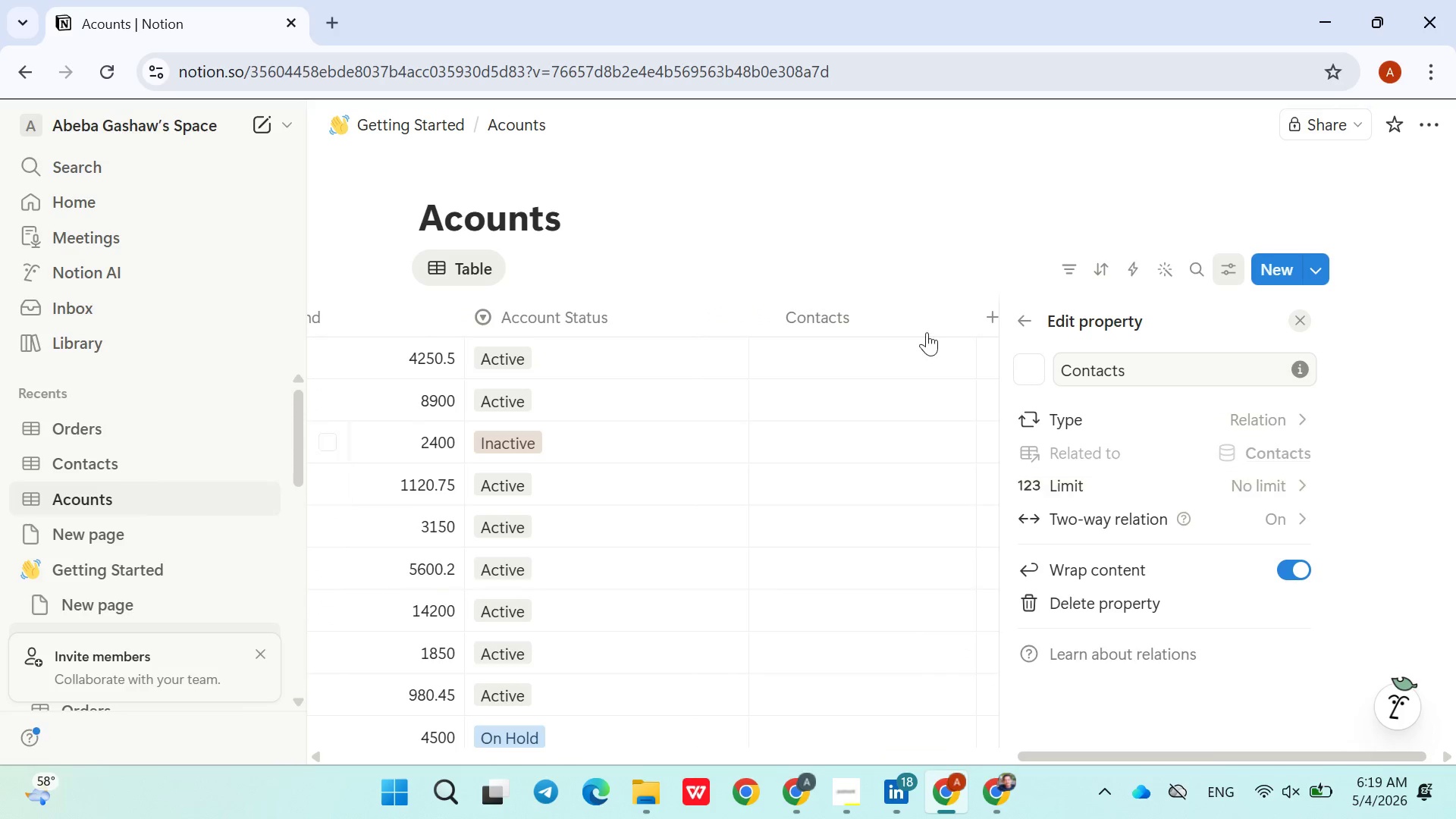 
left_click([957, 215])
 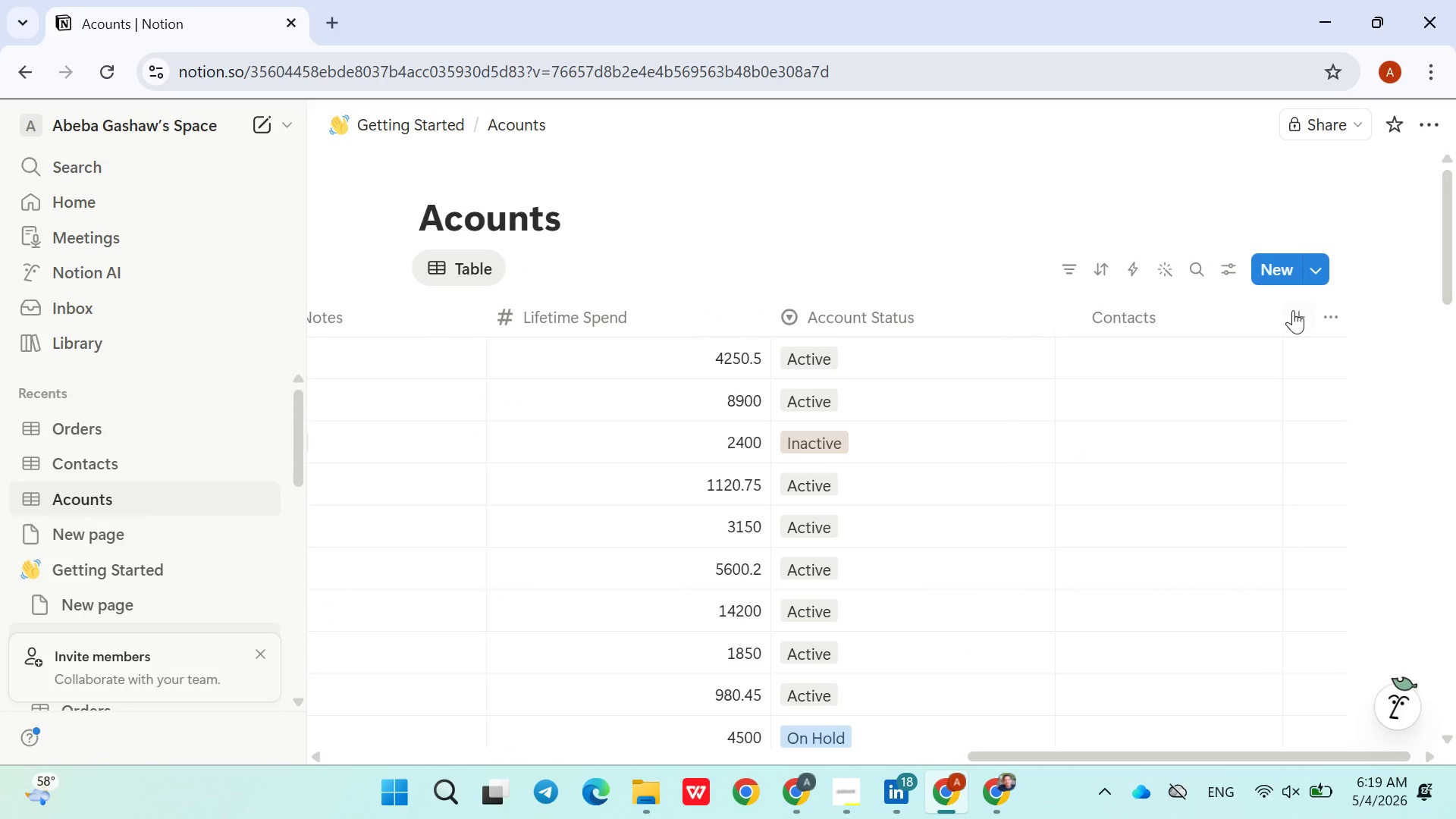 
left_click([1298, 311])
 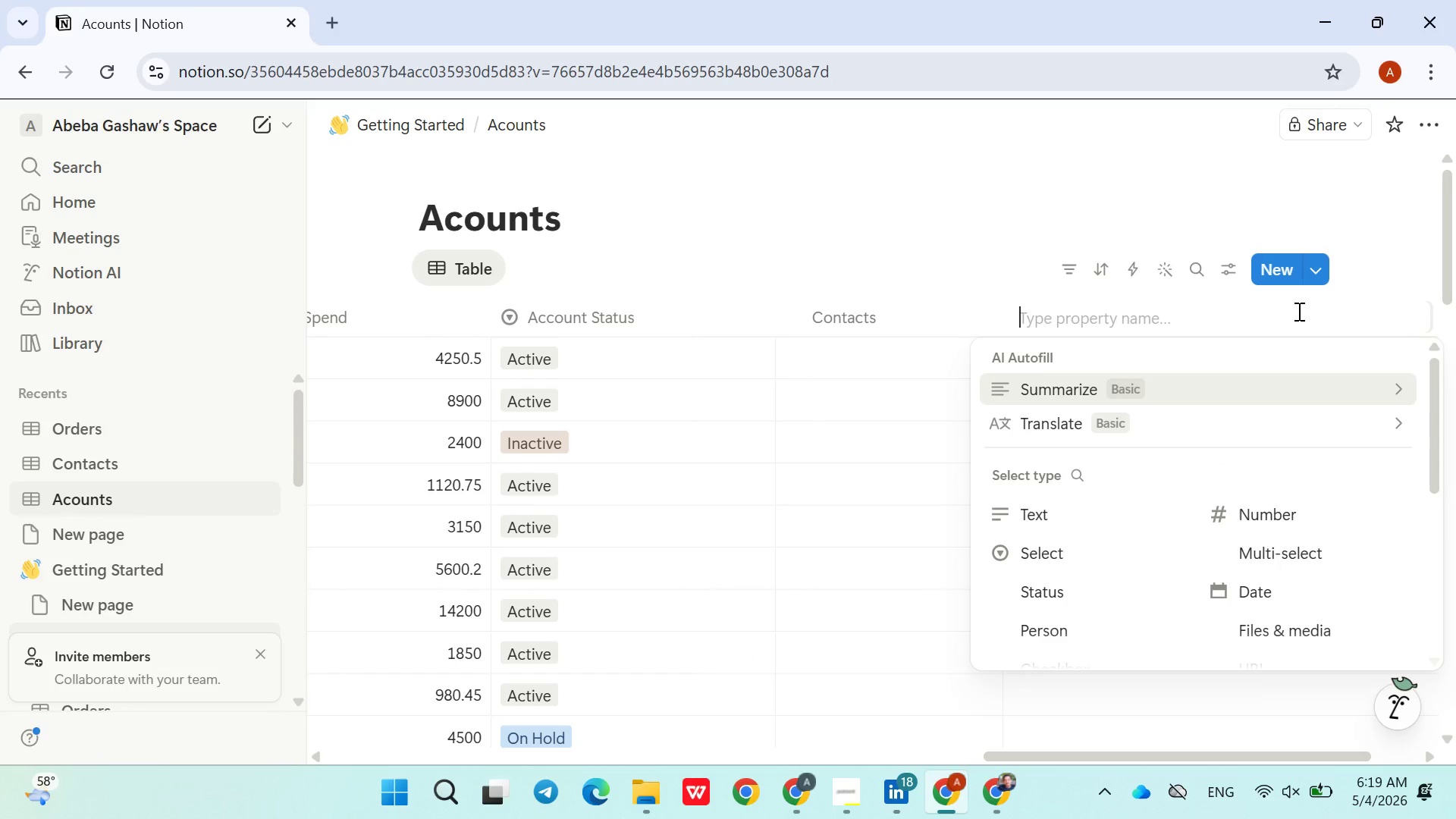 
type(Orders)
 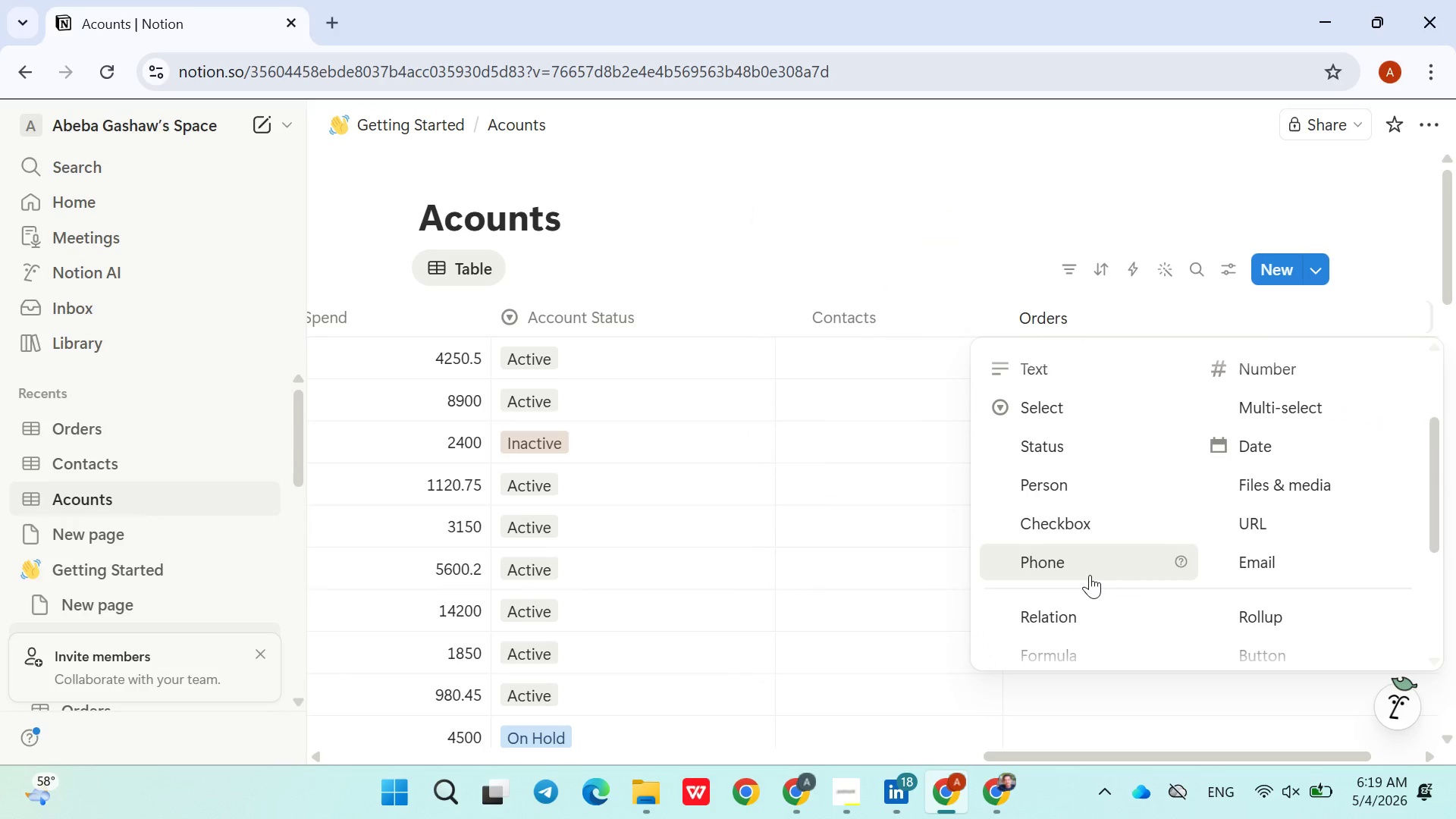 
left_click([1083, 601])
 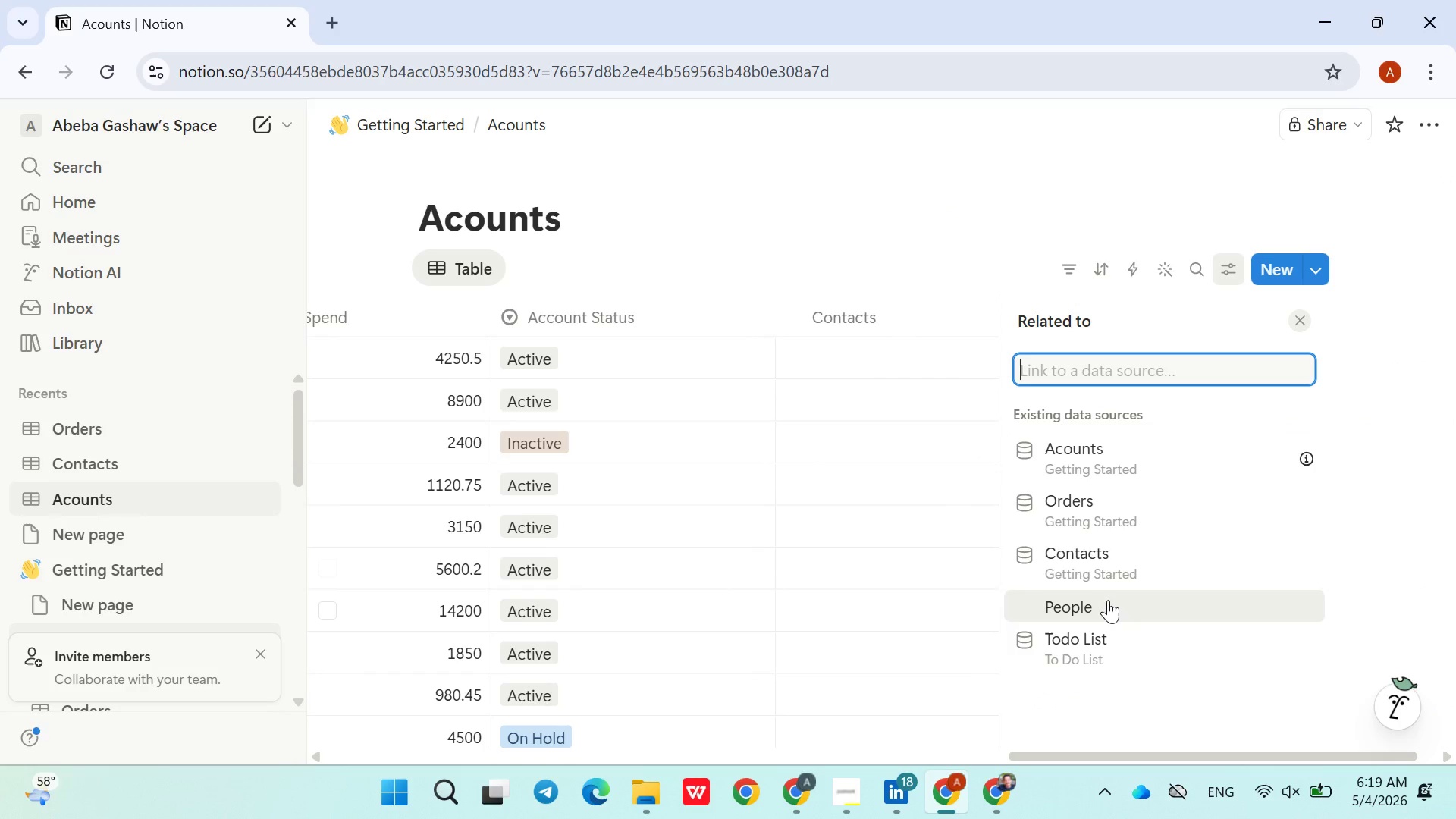 
left_click([1084, 519])
 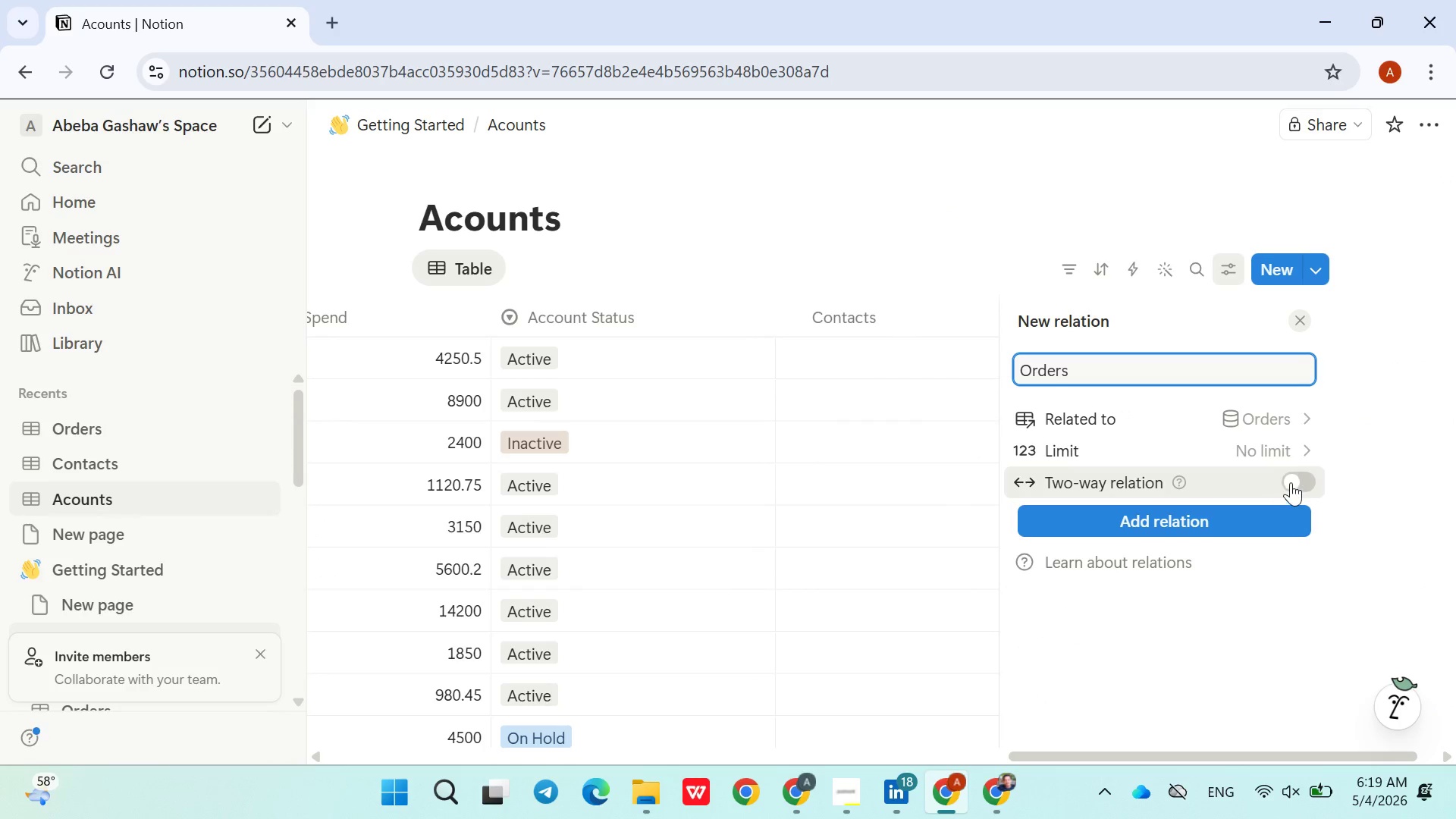 
left_click([1291, 482])
 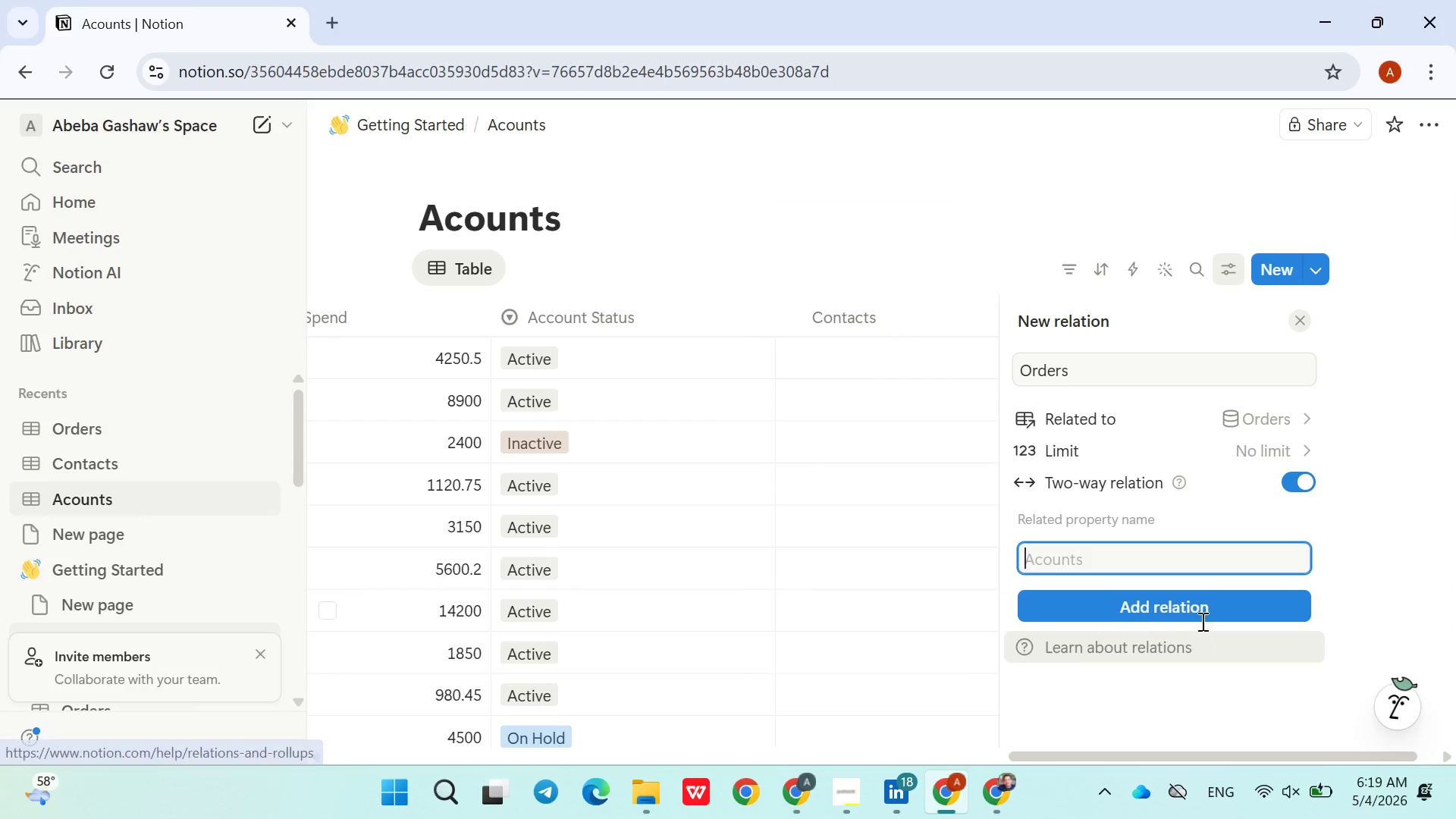 
left_click([1201, 613])
 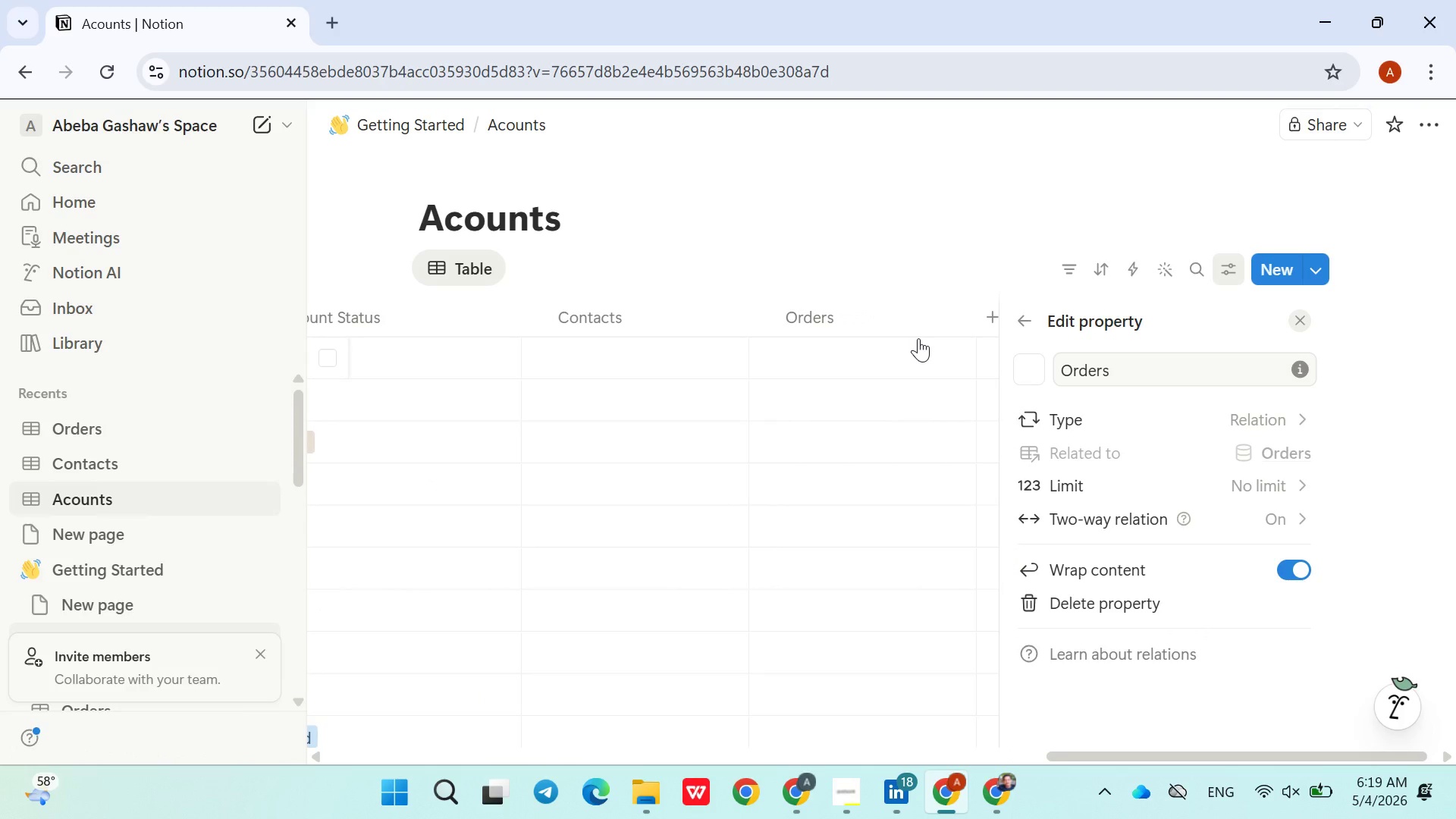 
left_click([890, 249])
 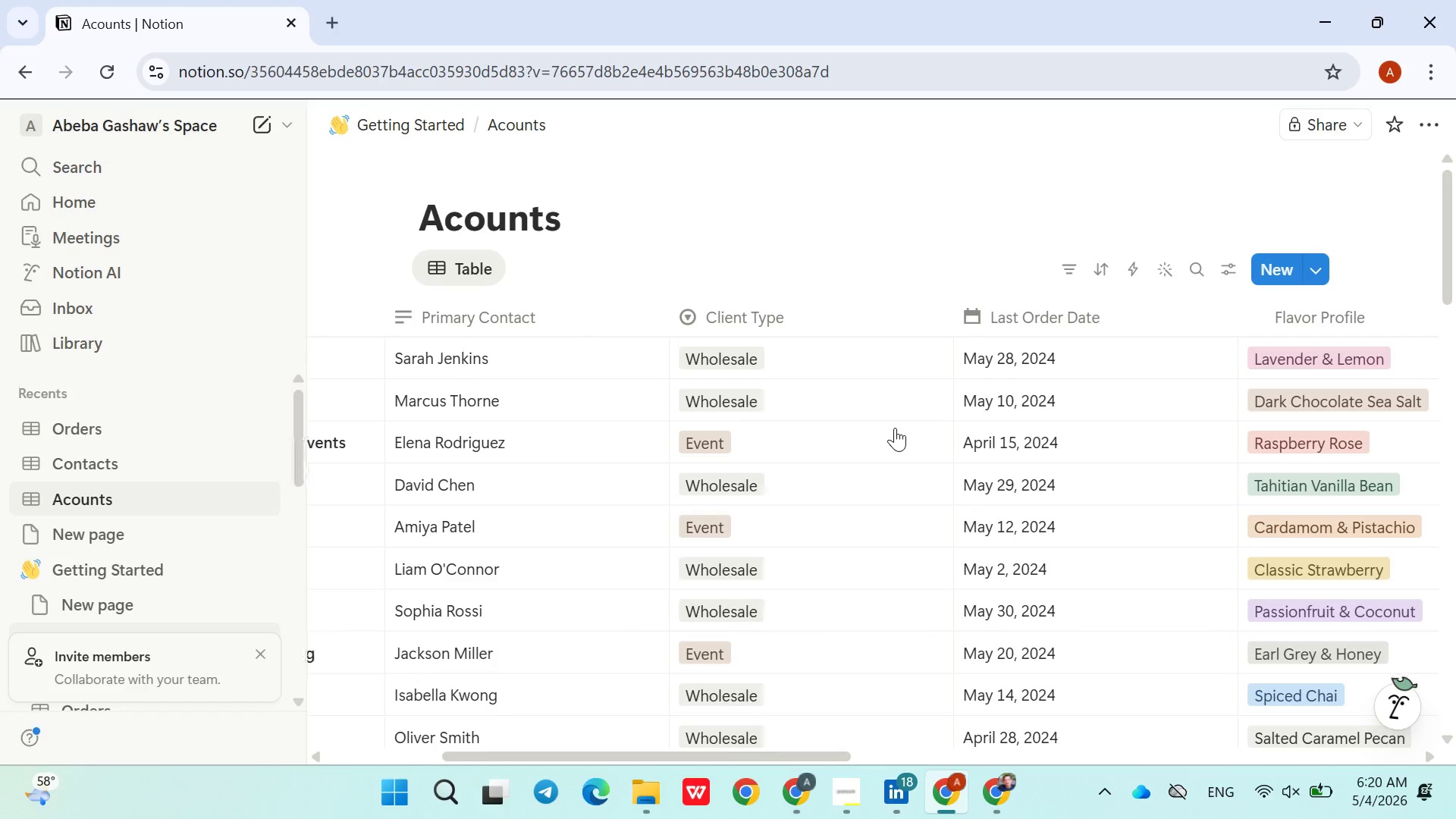 
wait(33.42)
 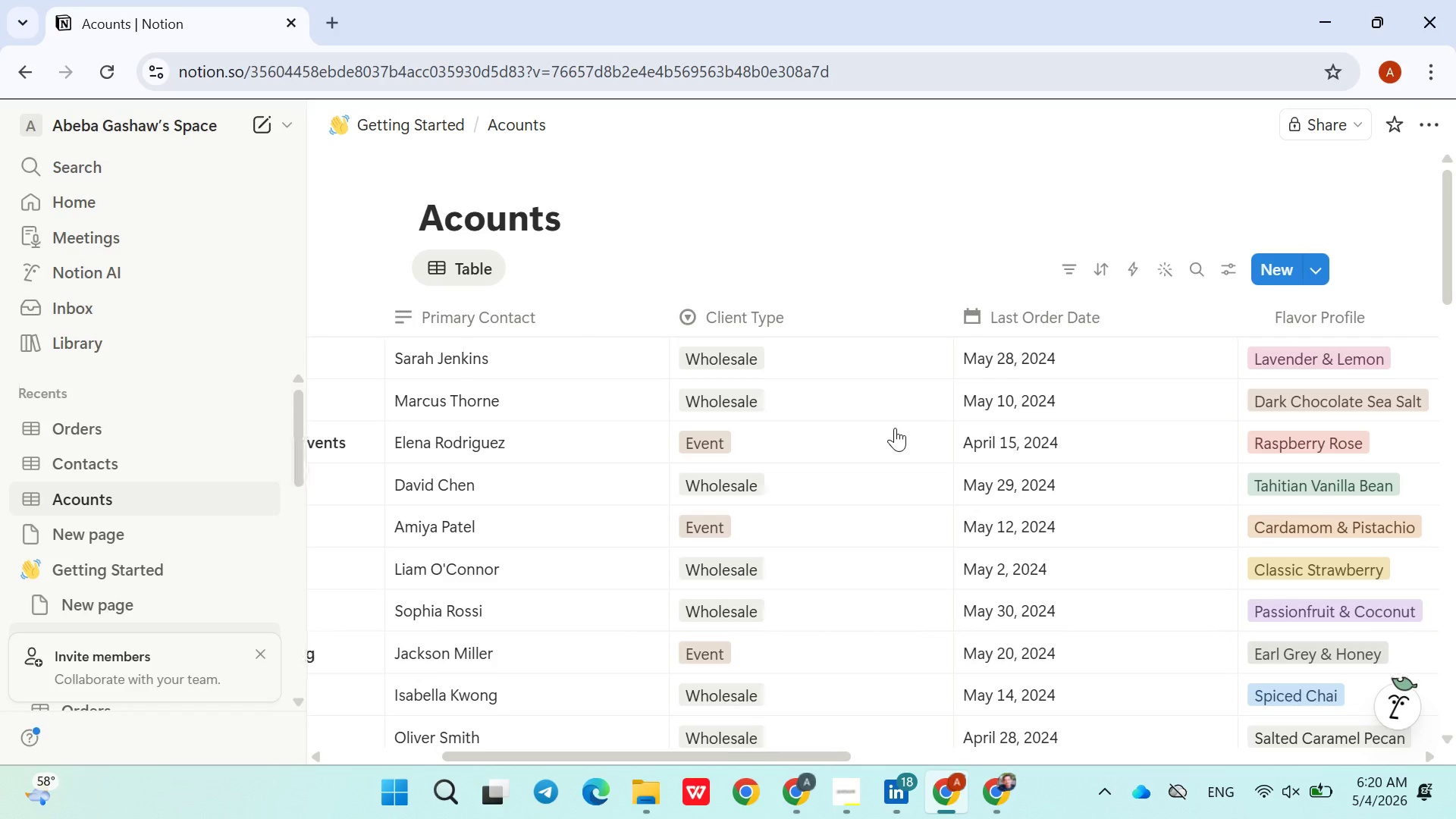 
left_click([802, 340])
 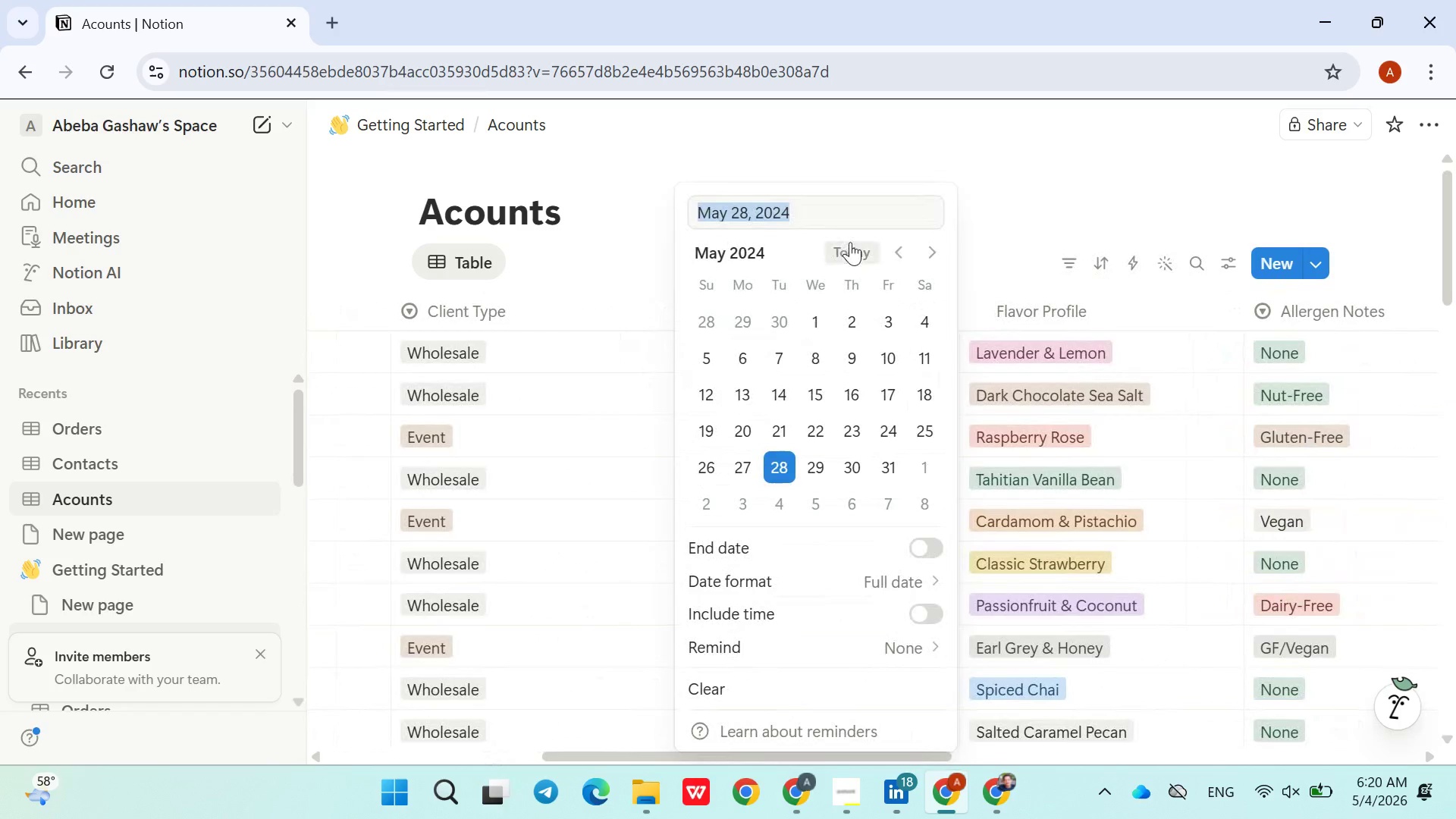 
left_click([853, 242])
 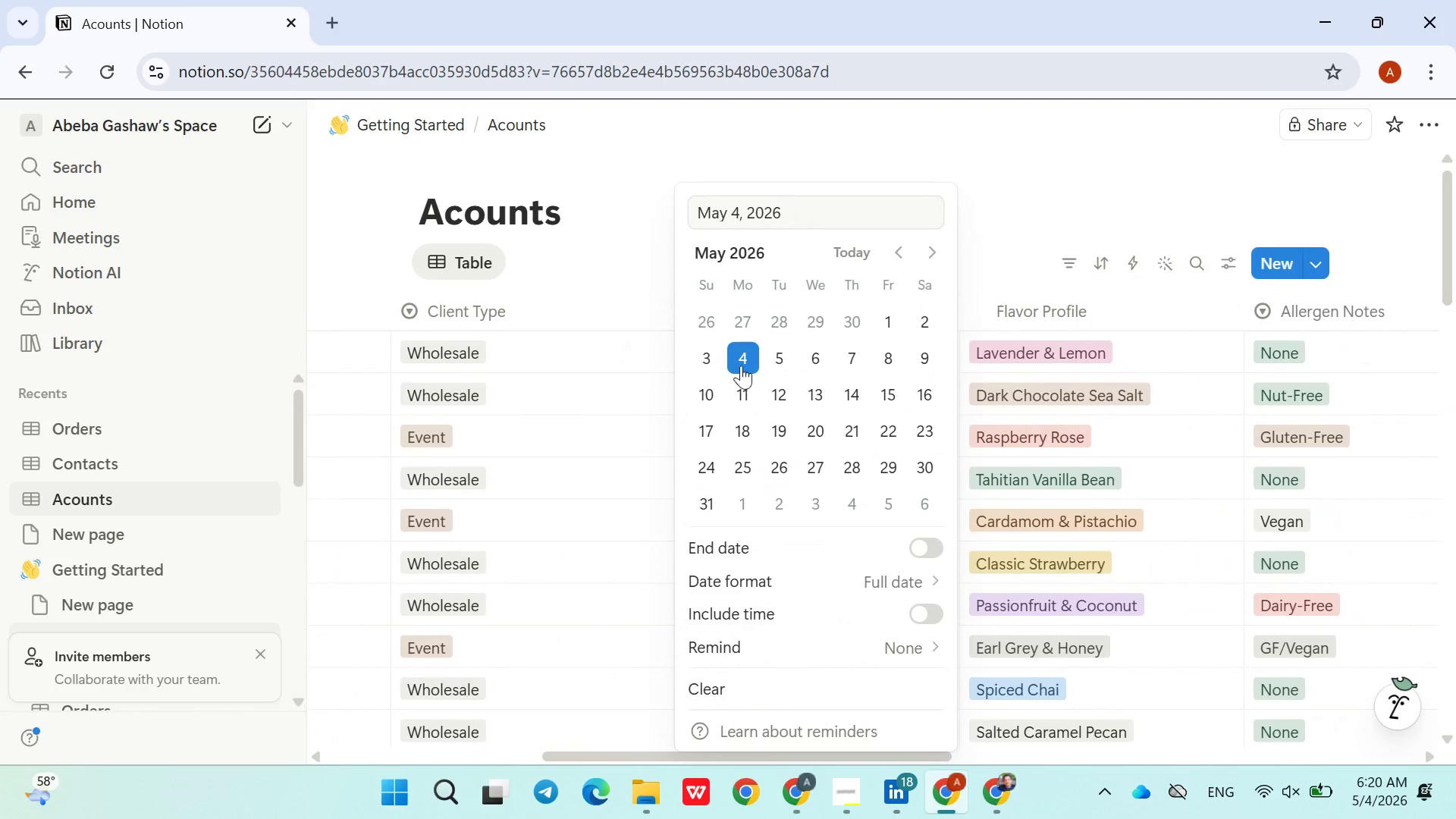 
left_click([714, 361])
 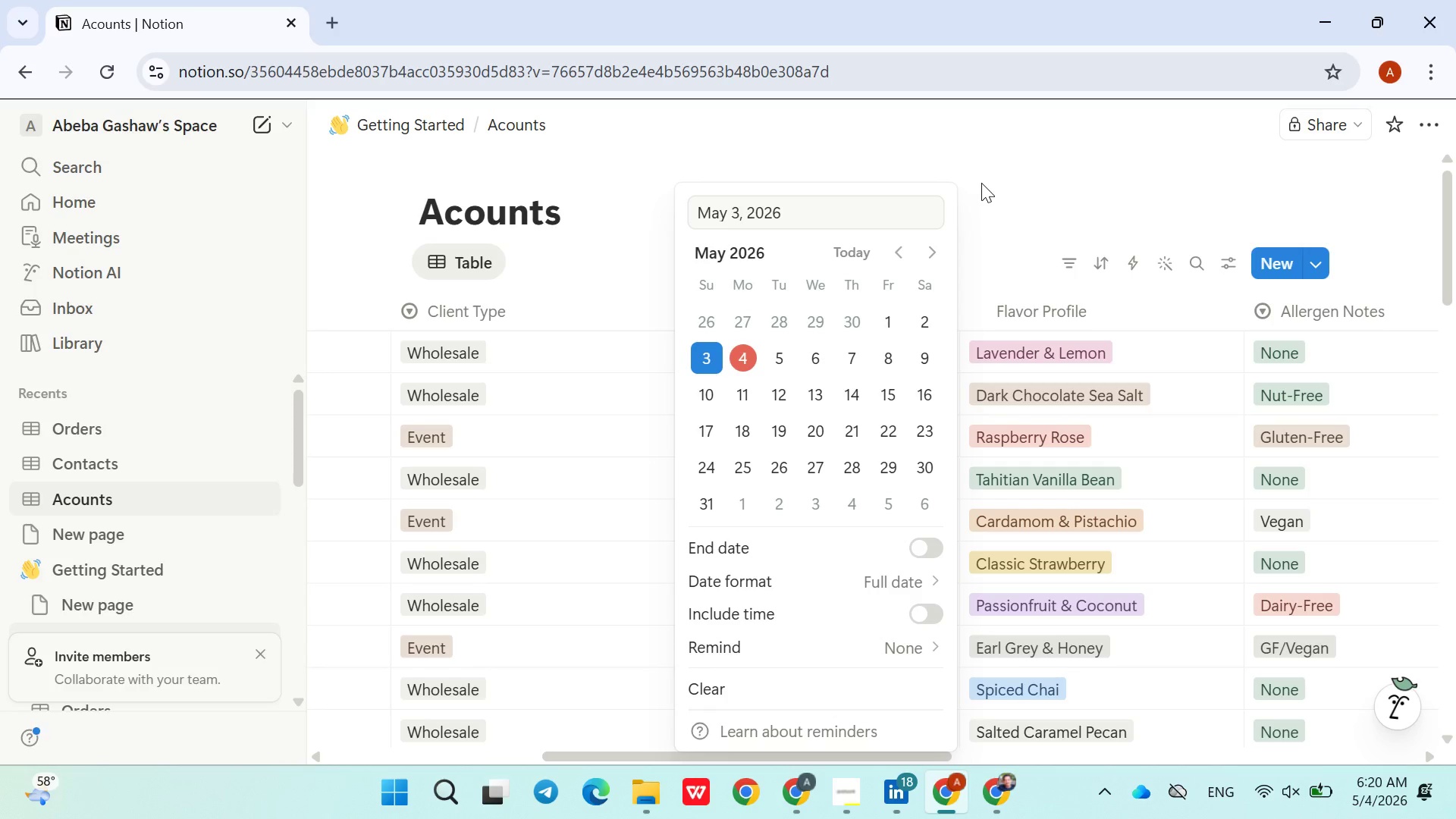 
left_click([981, 183])
 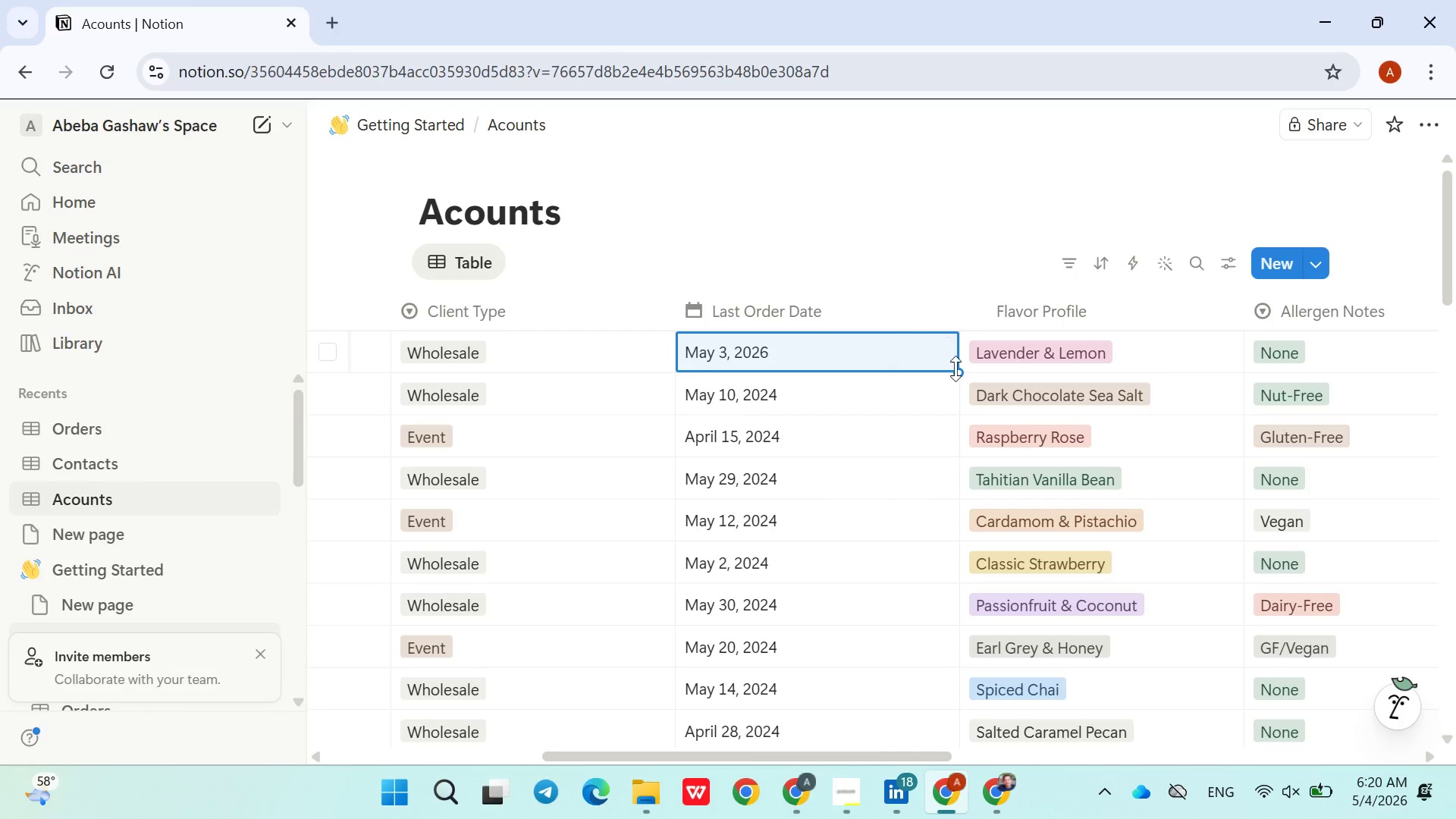 
left_click_drag(start_coordinate=[957, 369], to_coordinate=[729, 472])
 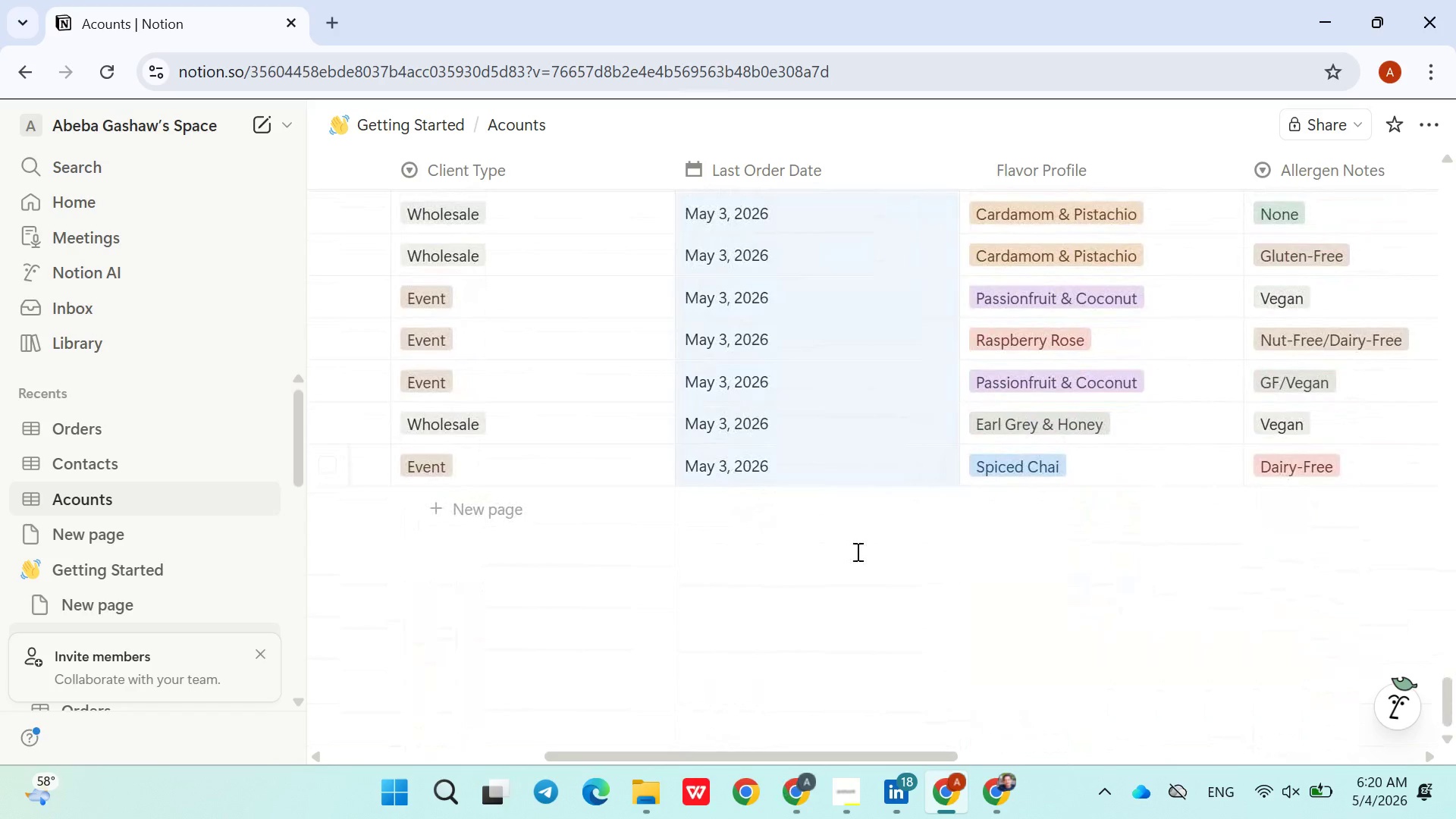 
left_click([856, 551])
 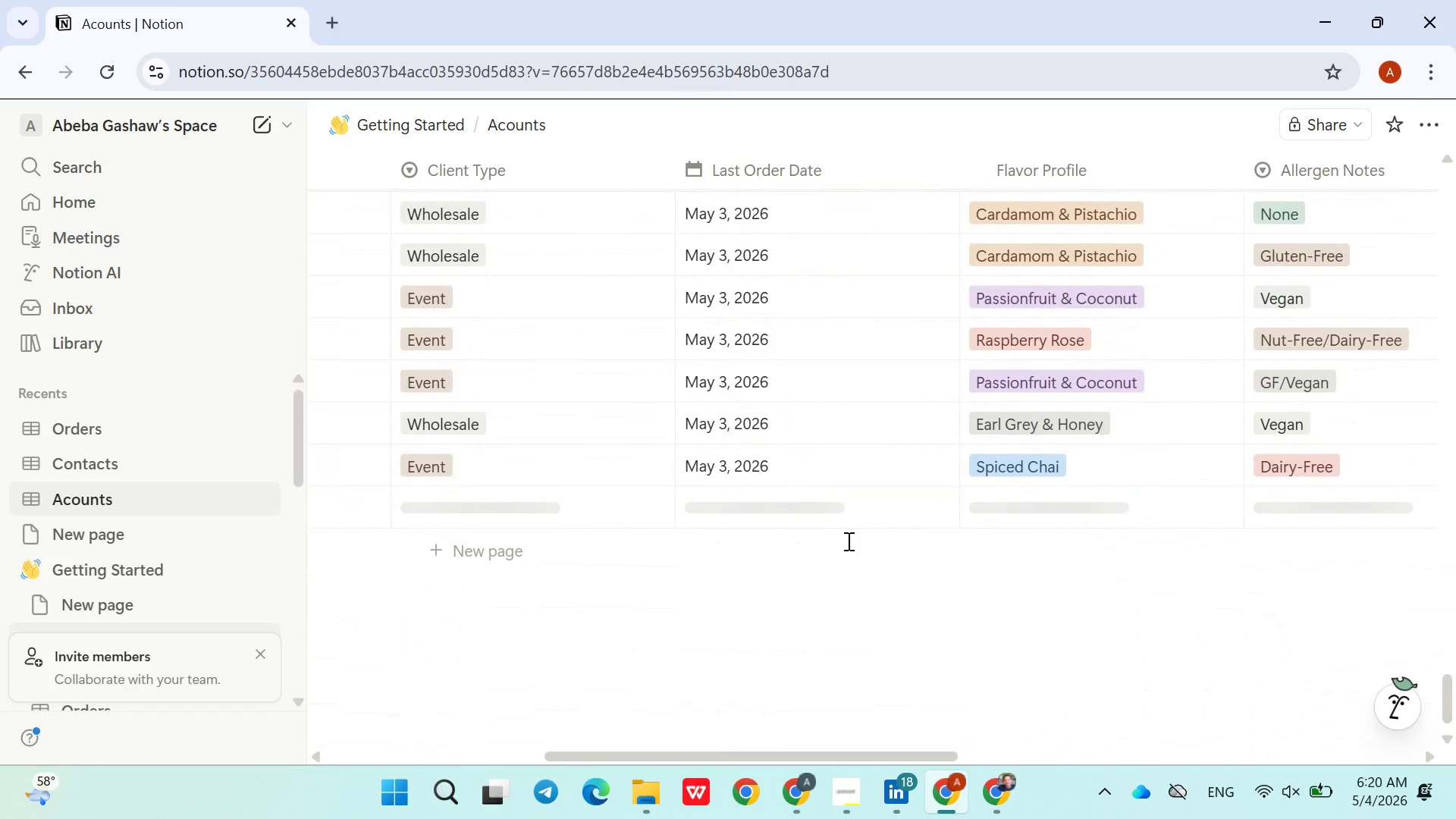 
left_click([852, 591])
 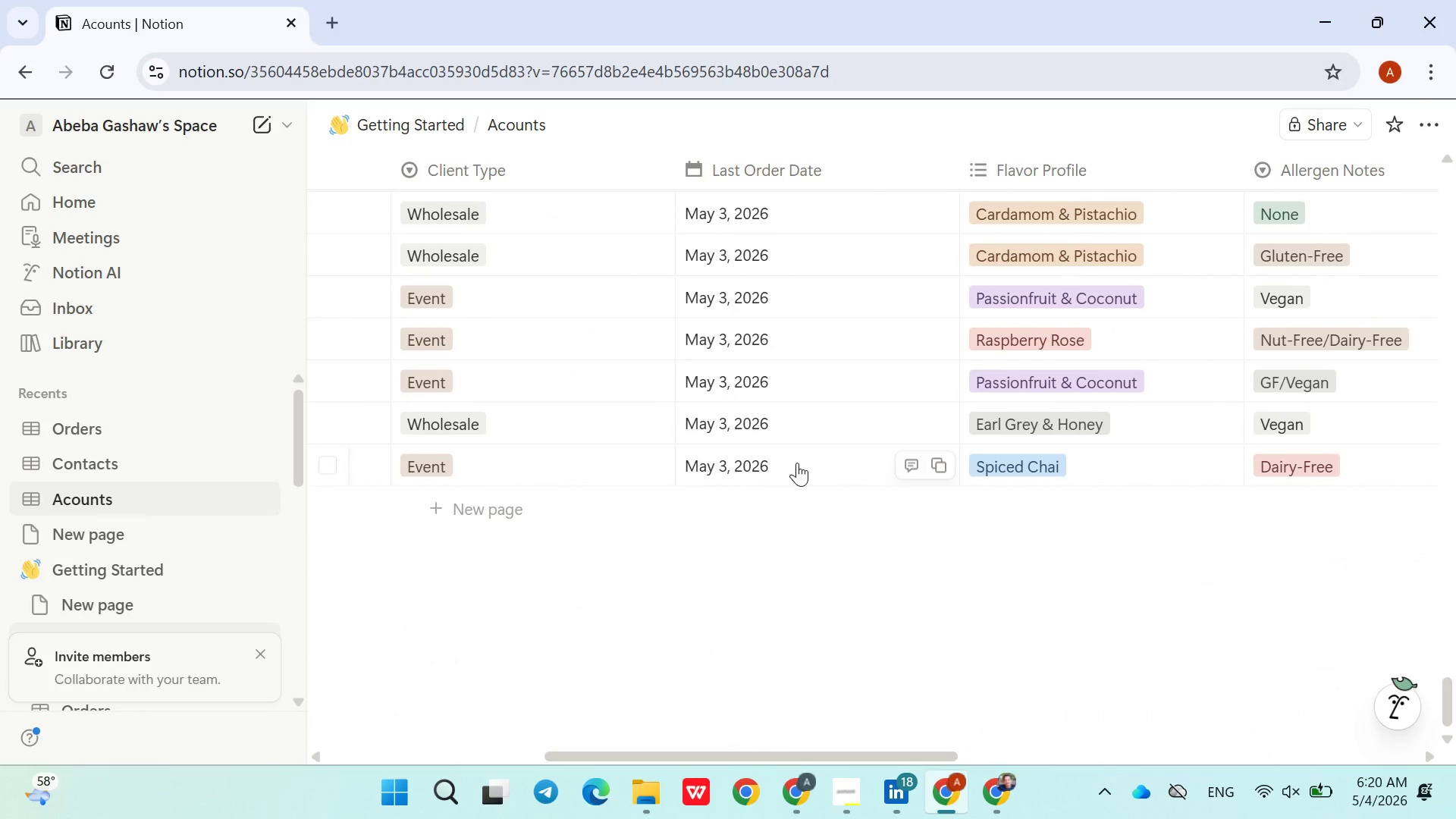 
left_click([797, 463])
 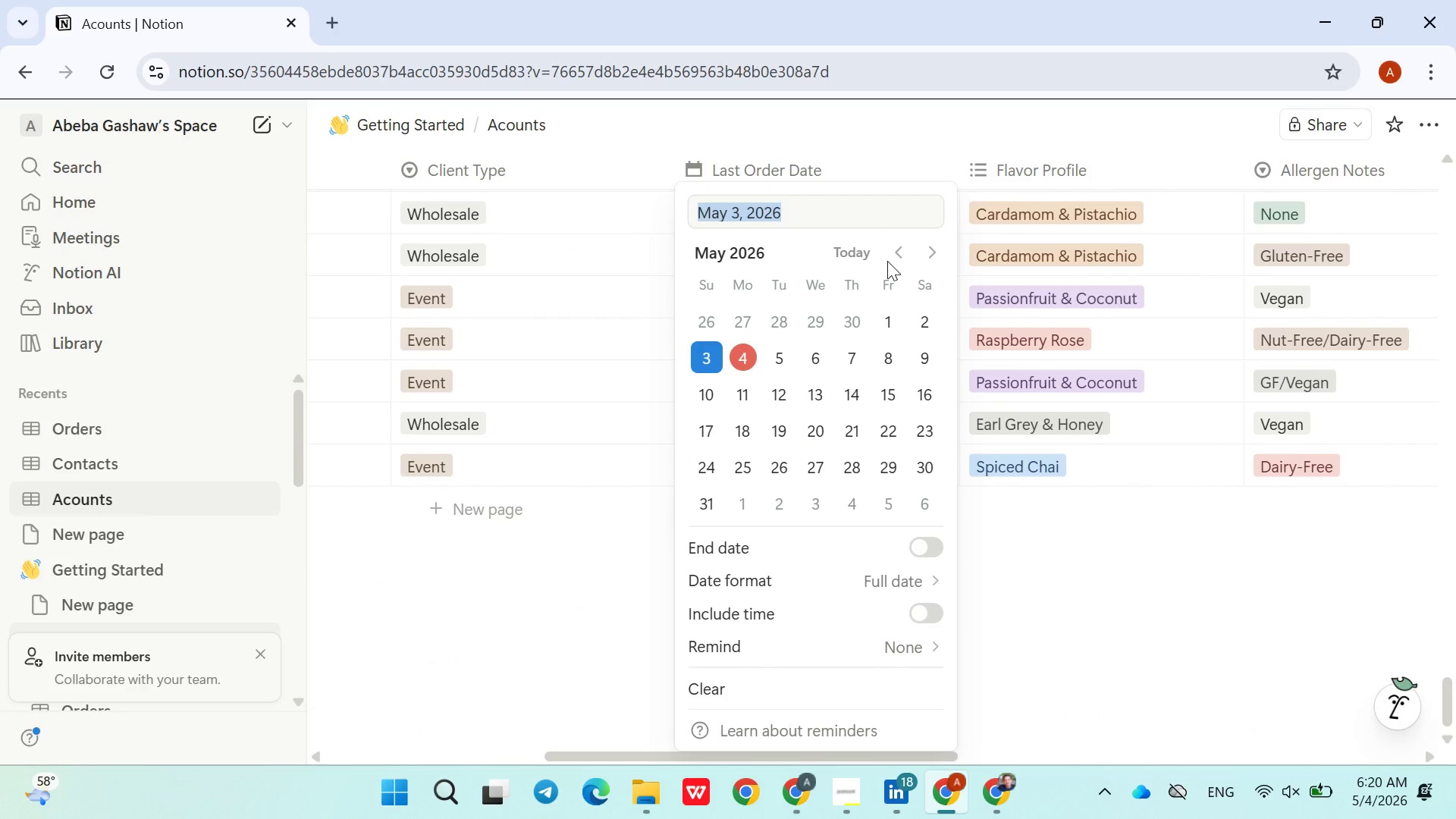 
double_click([892, 256])
 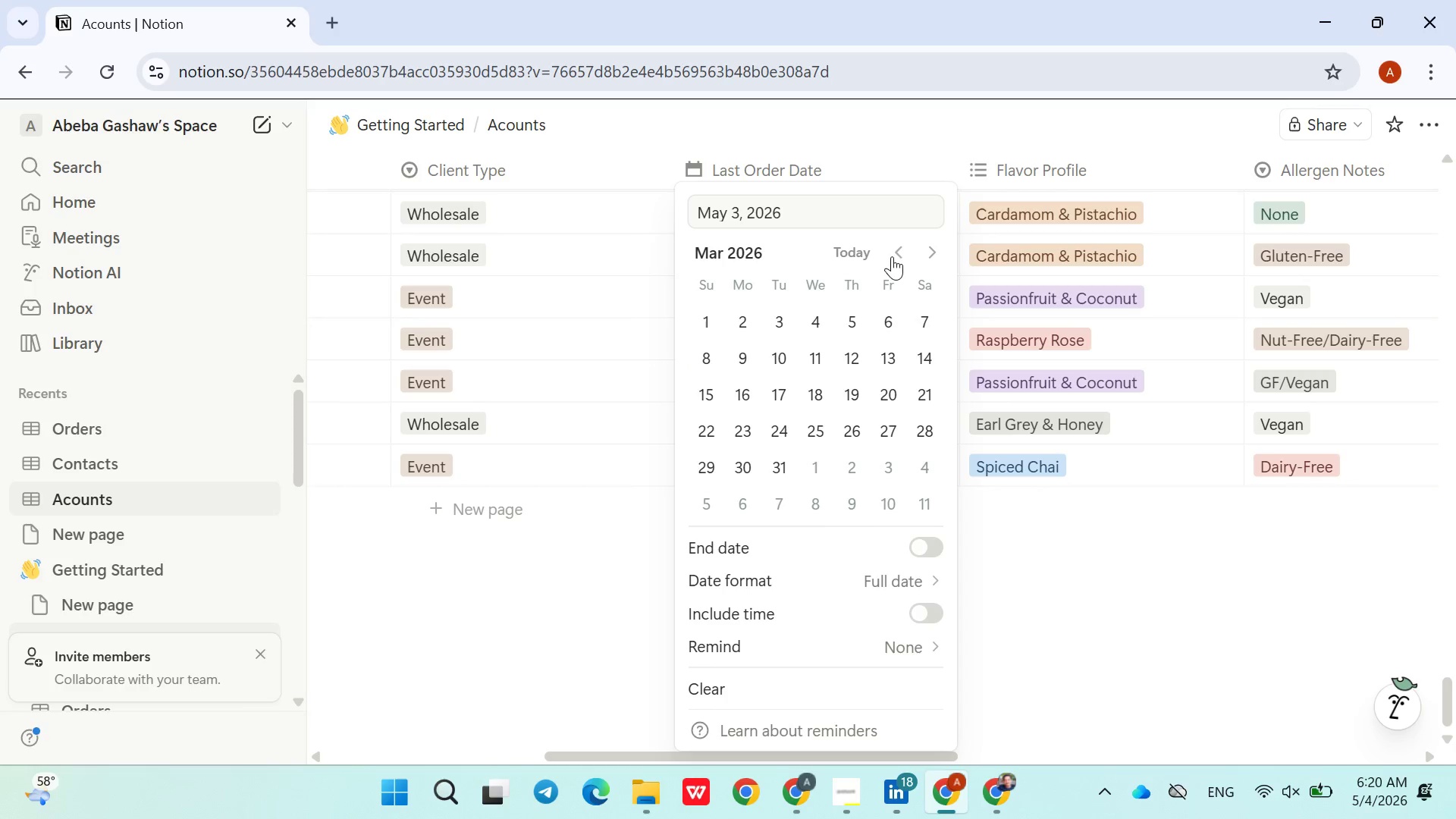 
triple_click([892, 256])
 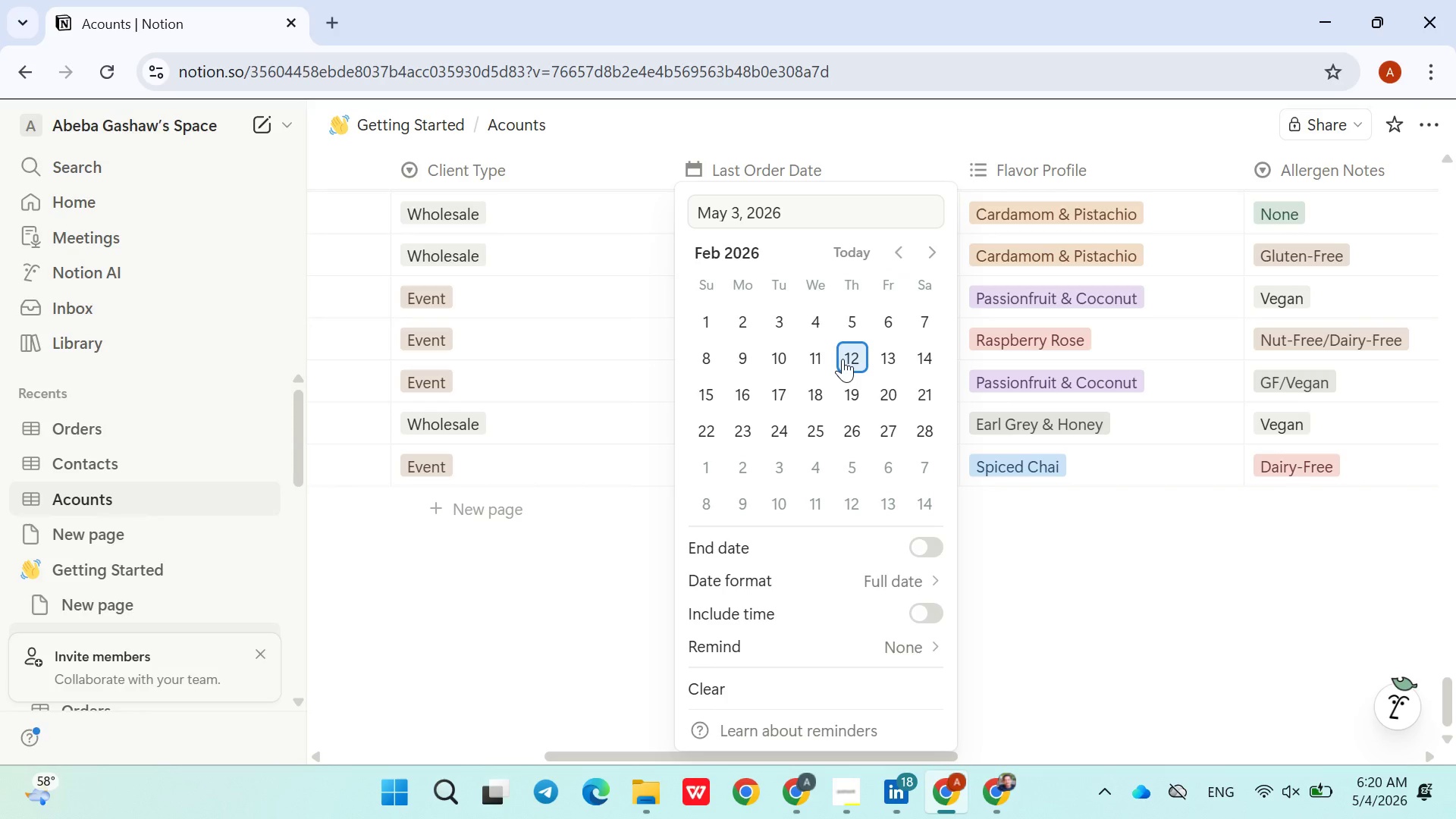 
left_click([843, 359])
 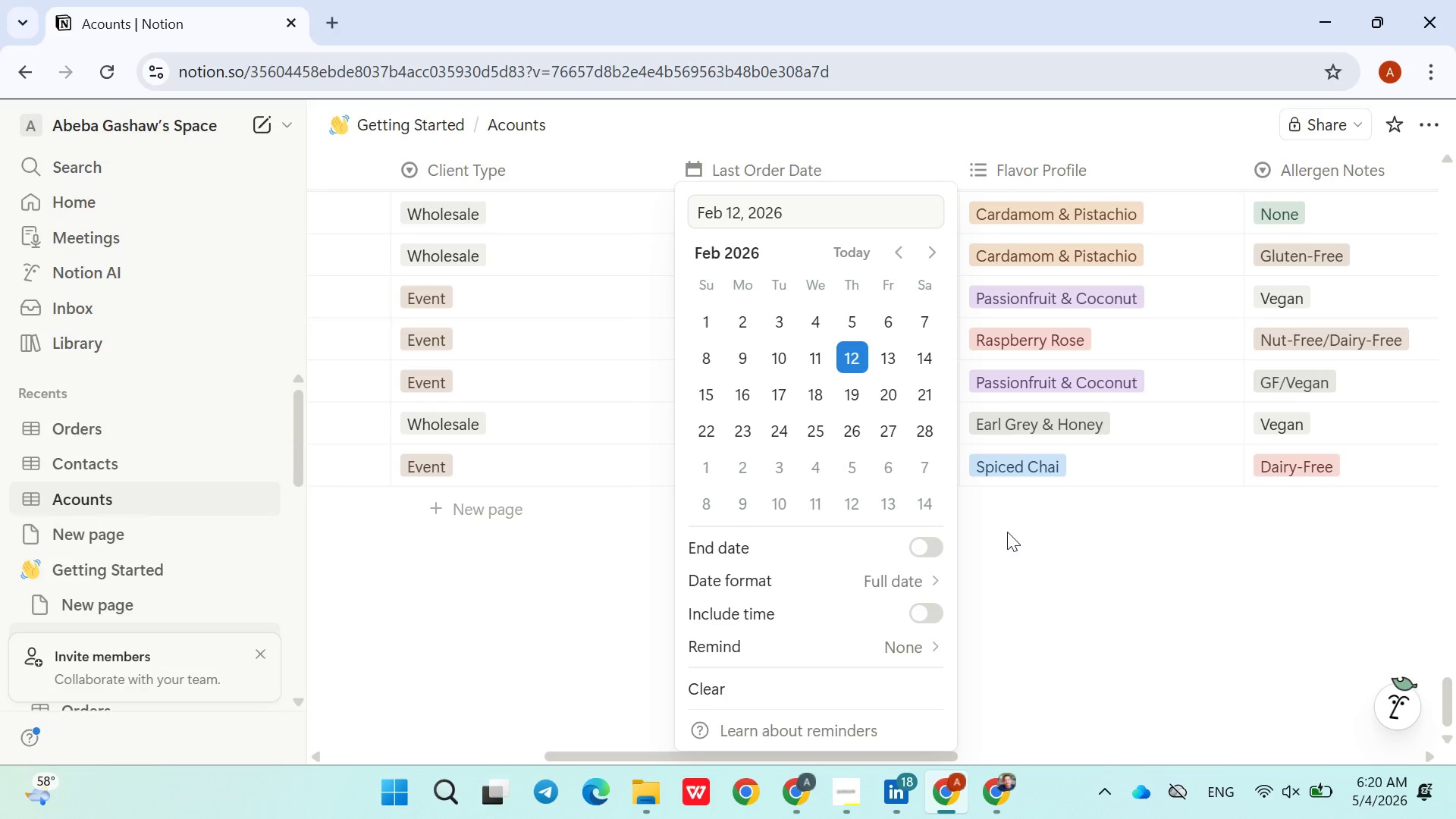 
left_click([1019, 544])
 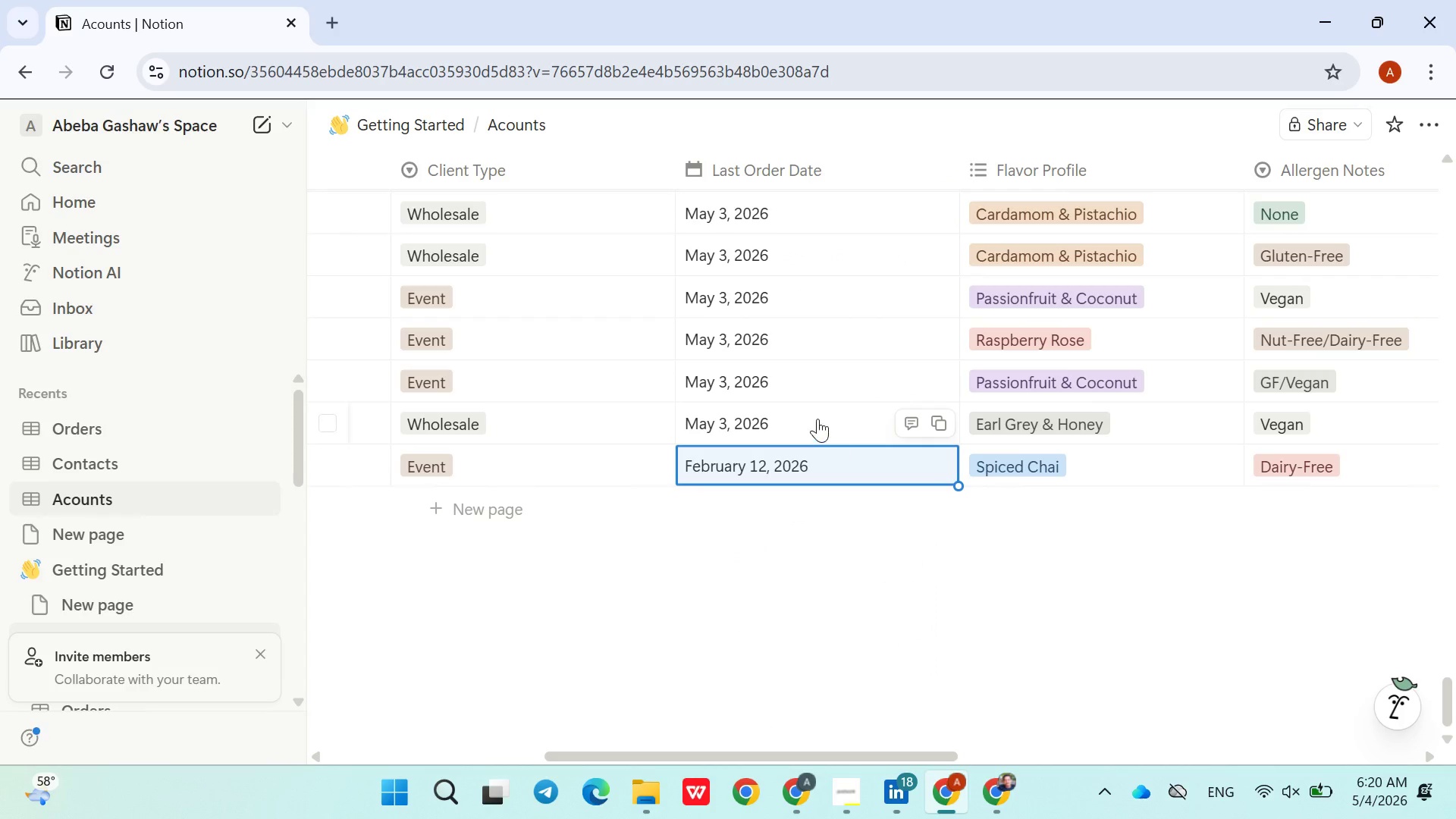 
left_click([817, 419])
 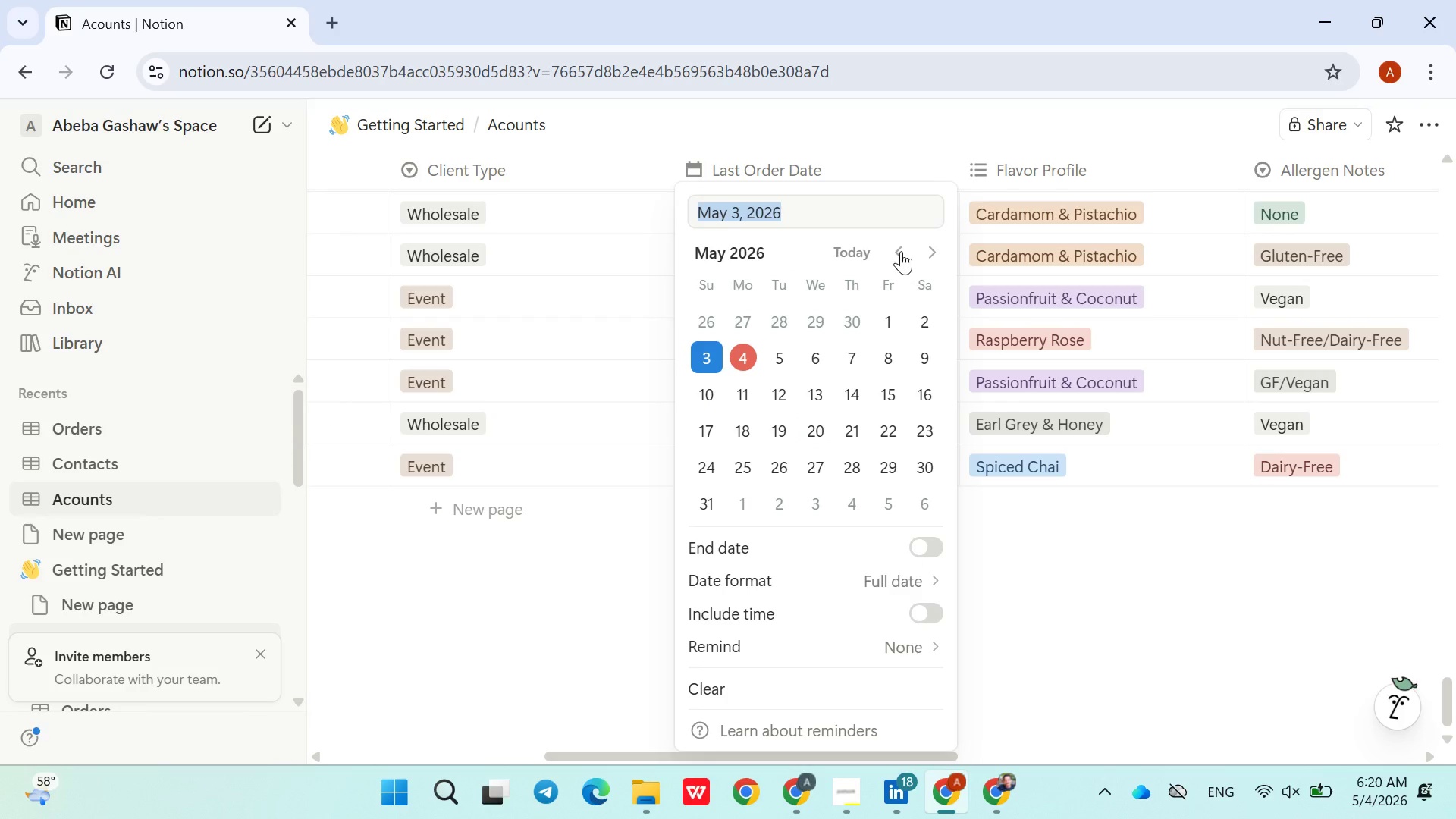 
double_click([901, 251])
 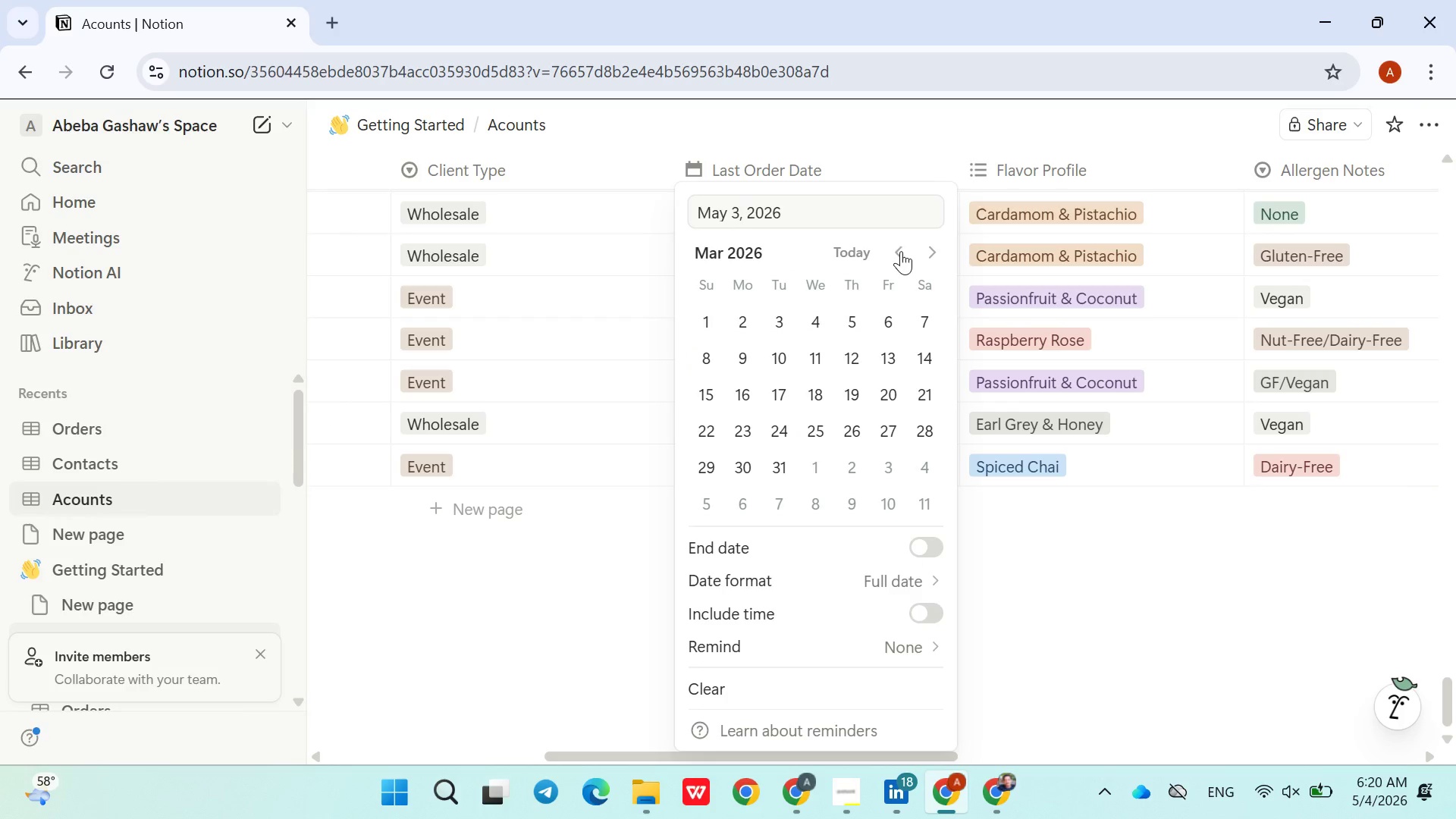 
left_click_drag(start_coordinate=[901, 251], to_coordinate=[832, 319])
 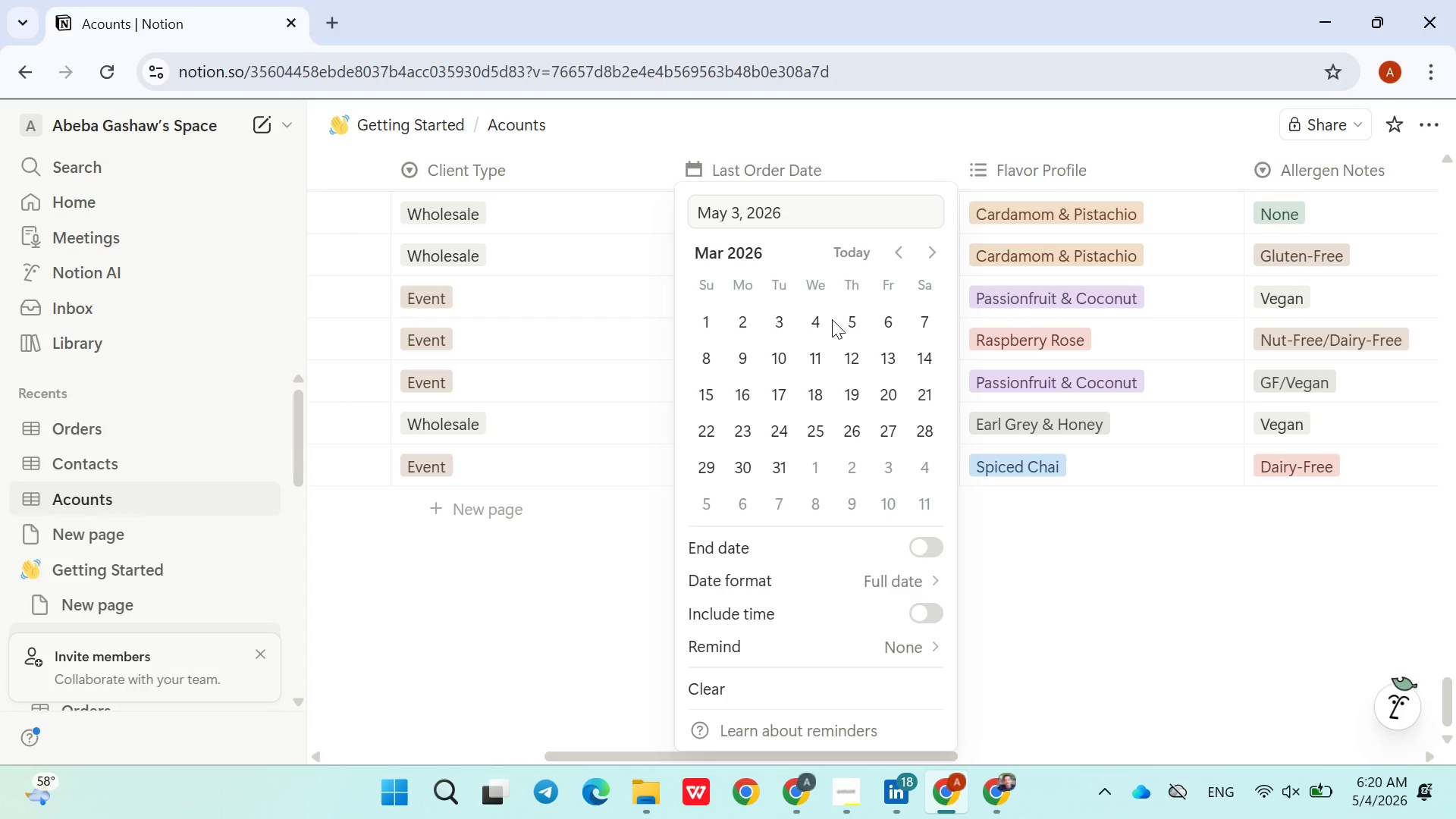 
left_click([832, 319])
 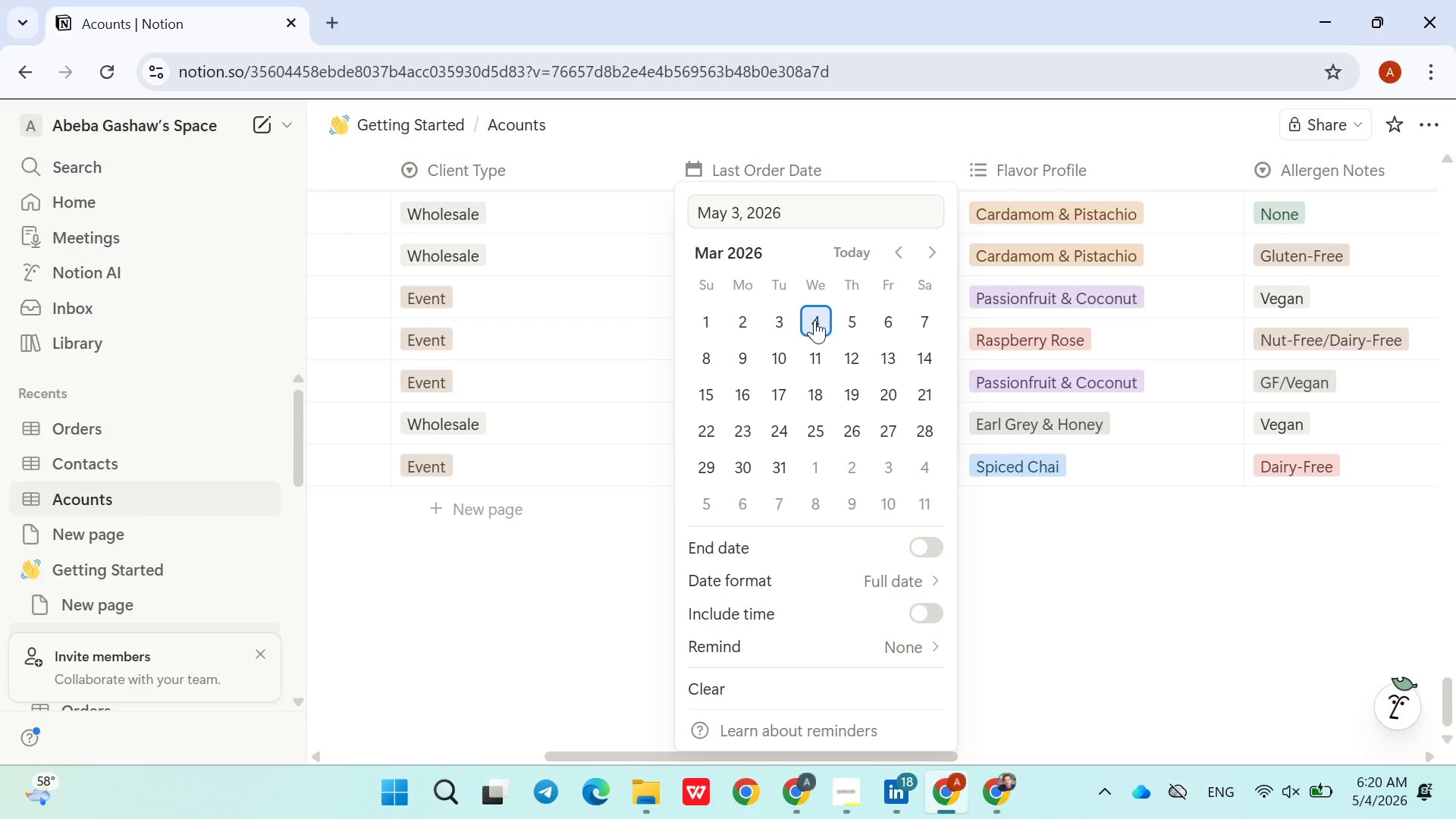 
left_click([814, 320])
 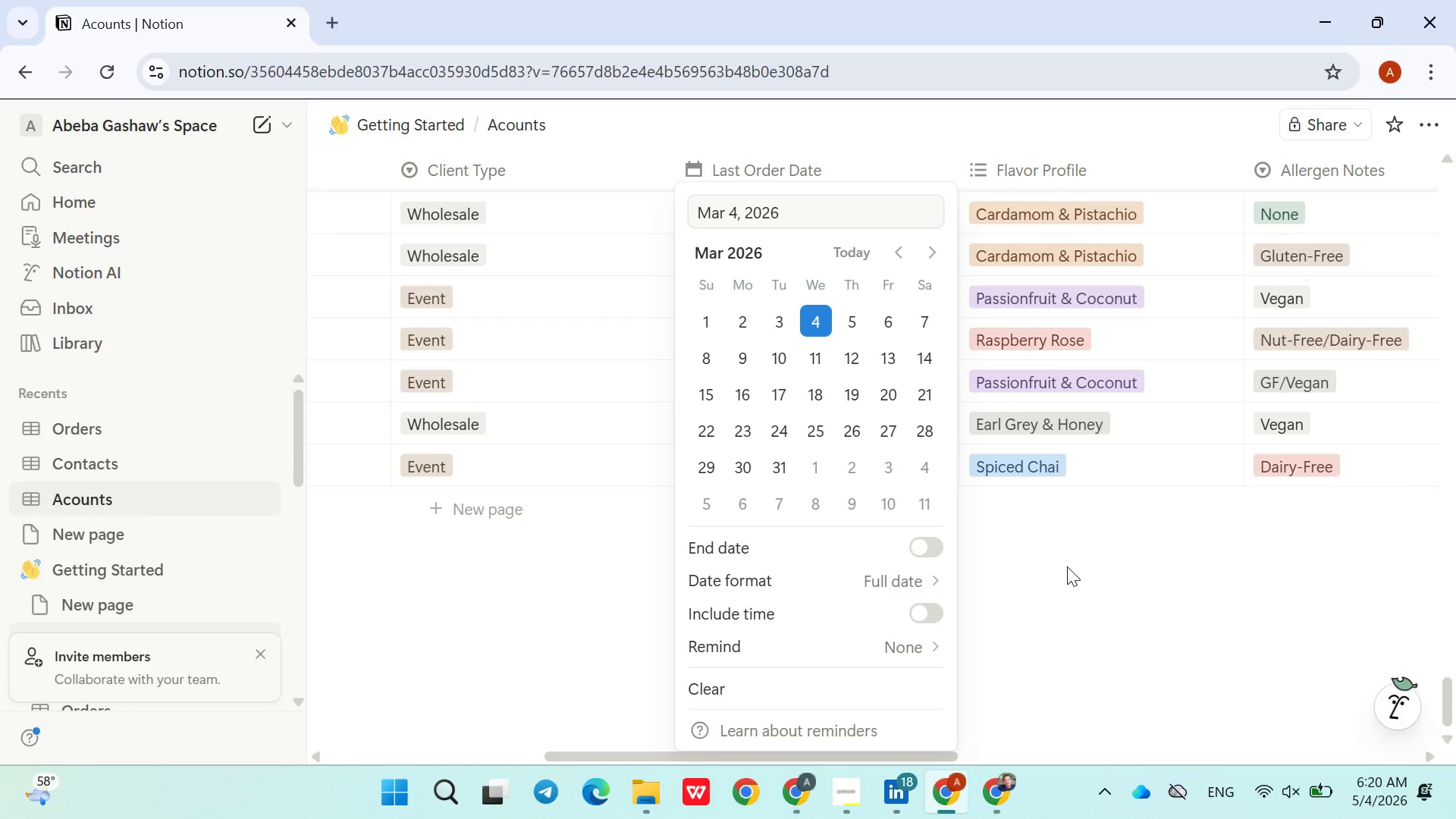 
left_click([1067, 567])
 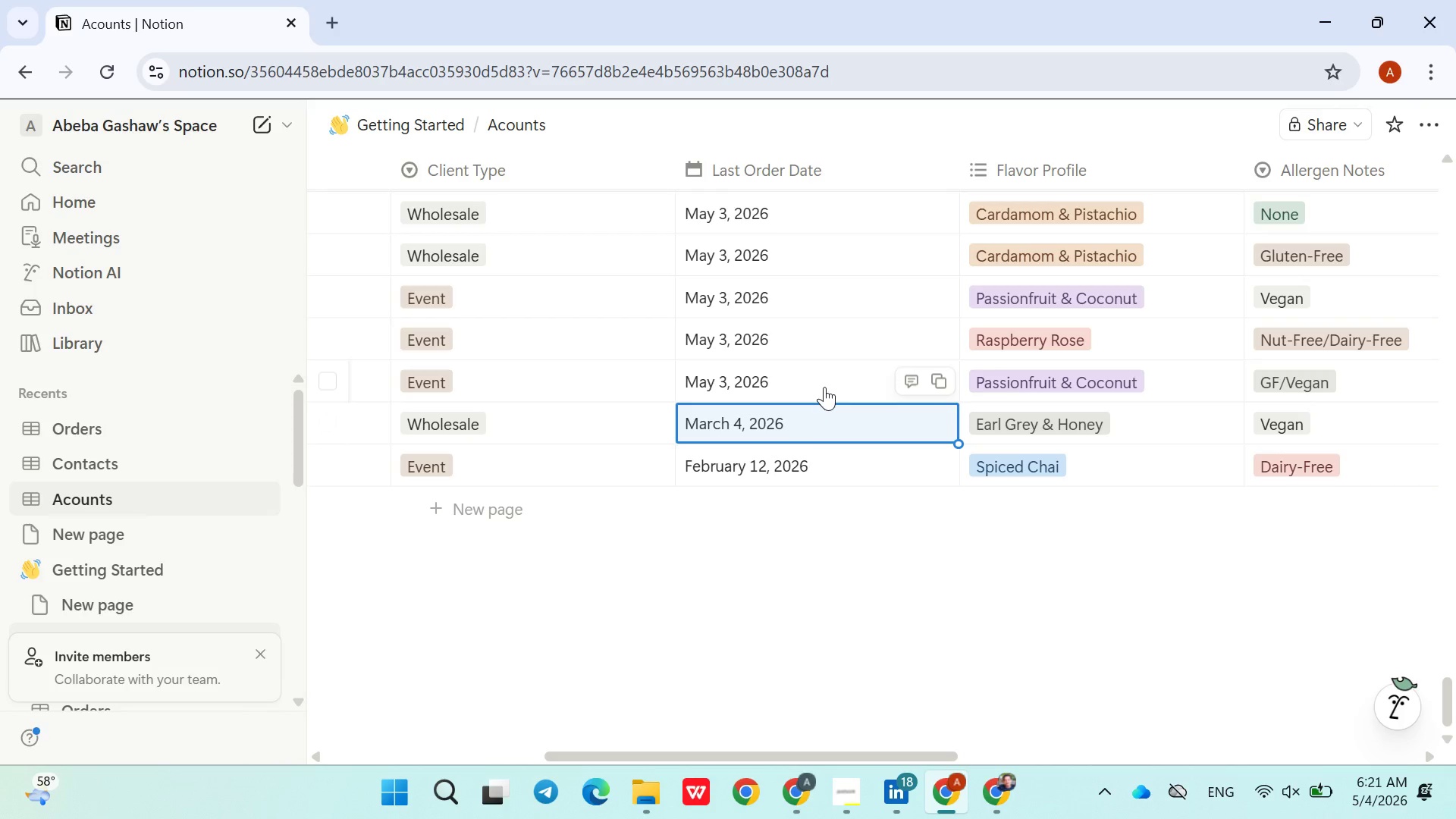 
left_click([824, 387])
 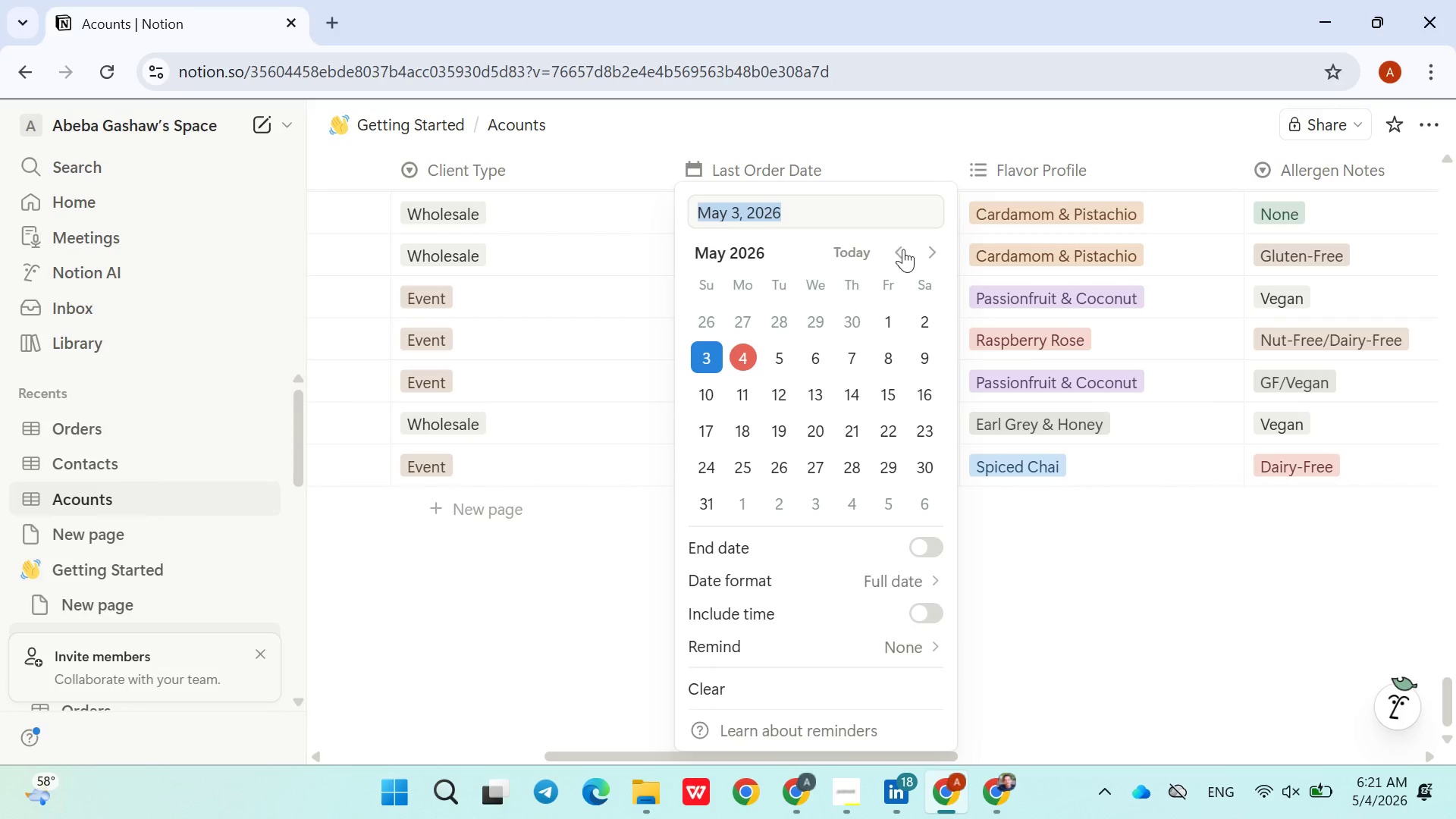 
left_click([903, 249])
 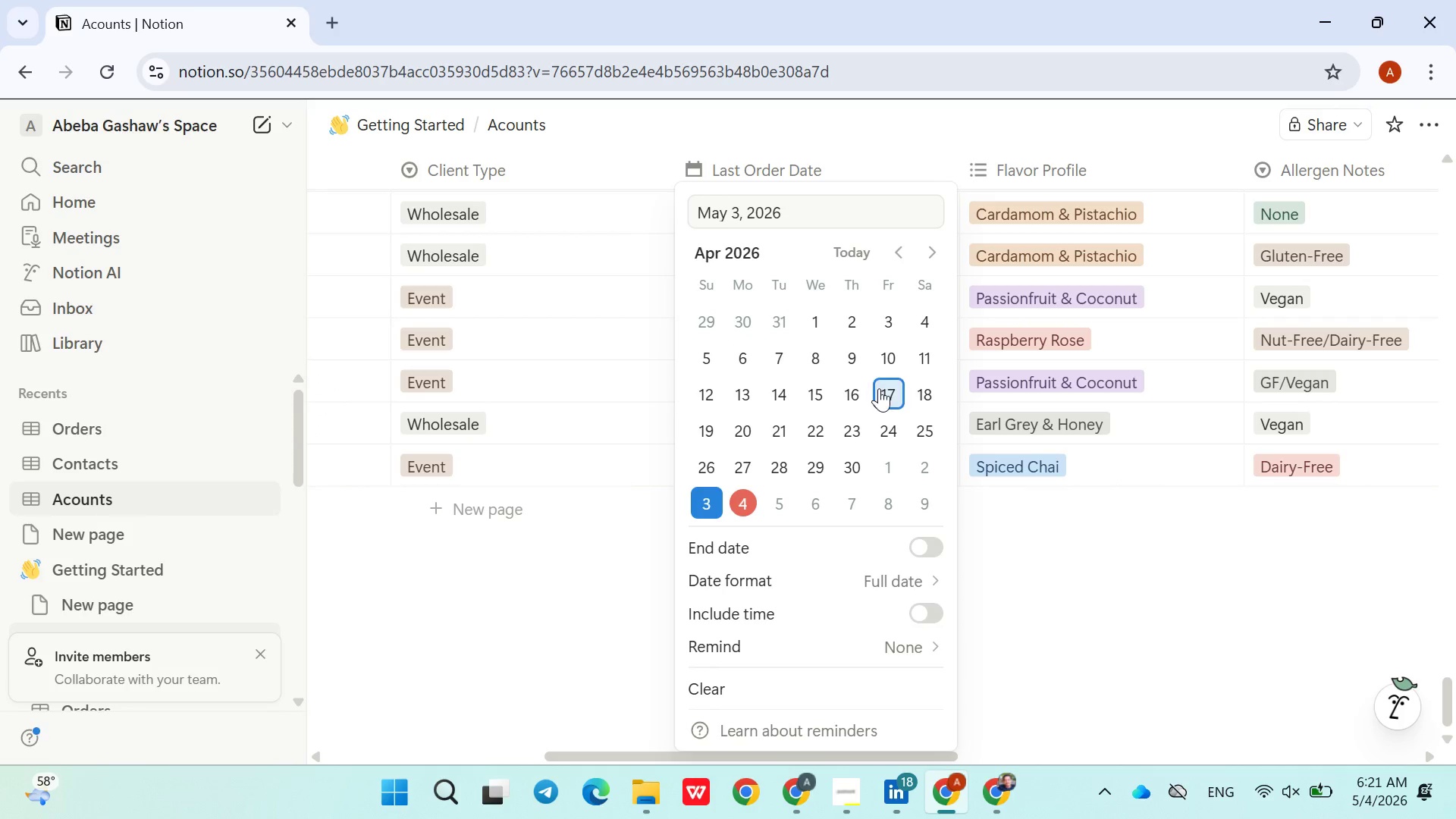 
left_click([881, 392])
 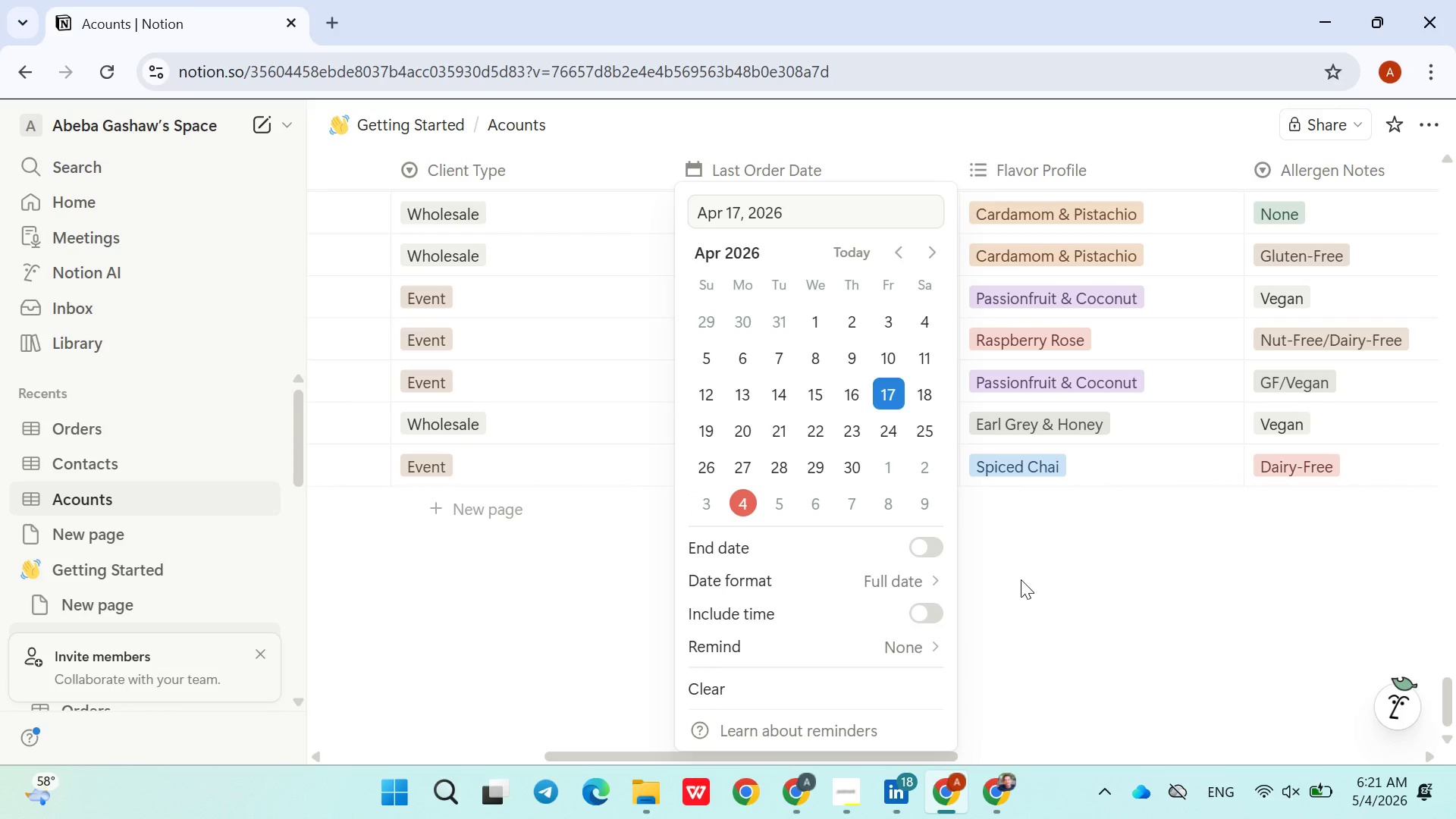 
left_click([1025, 587])
 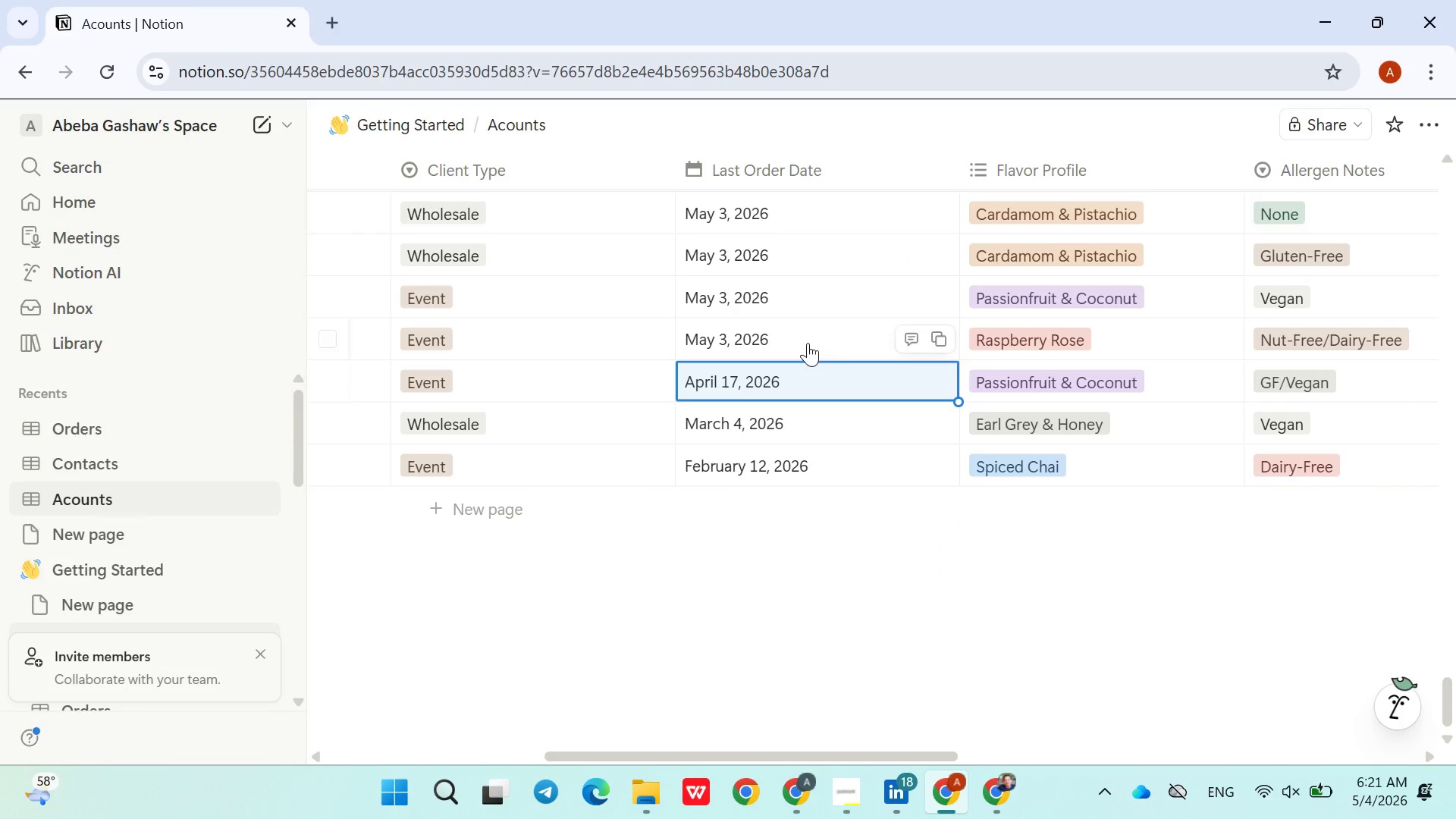 
left_click([808, 343])
 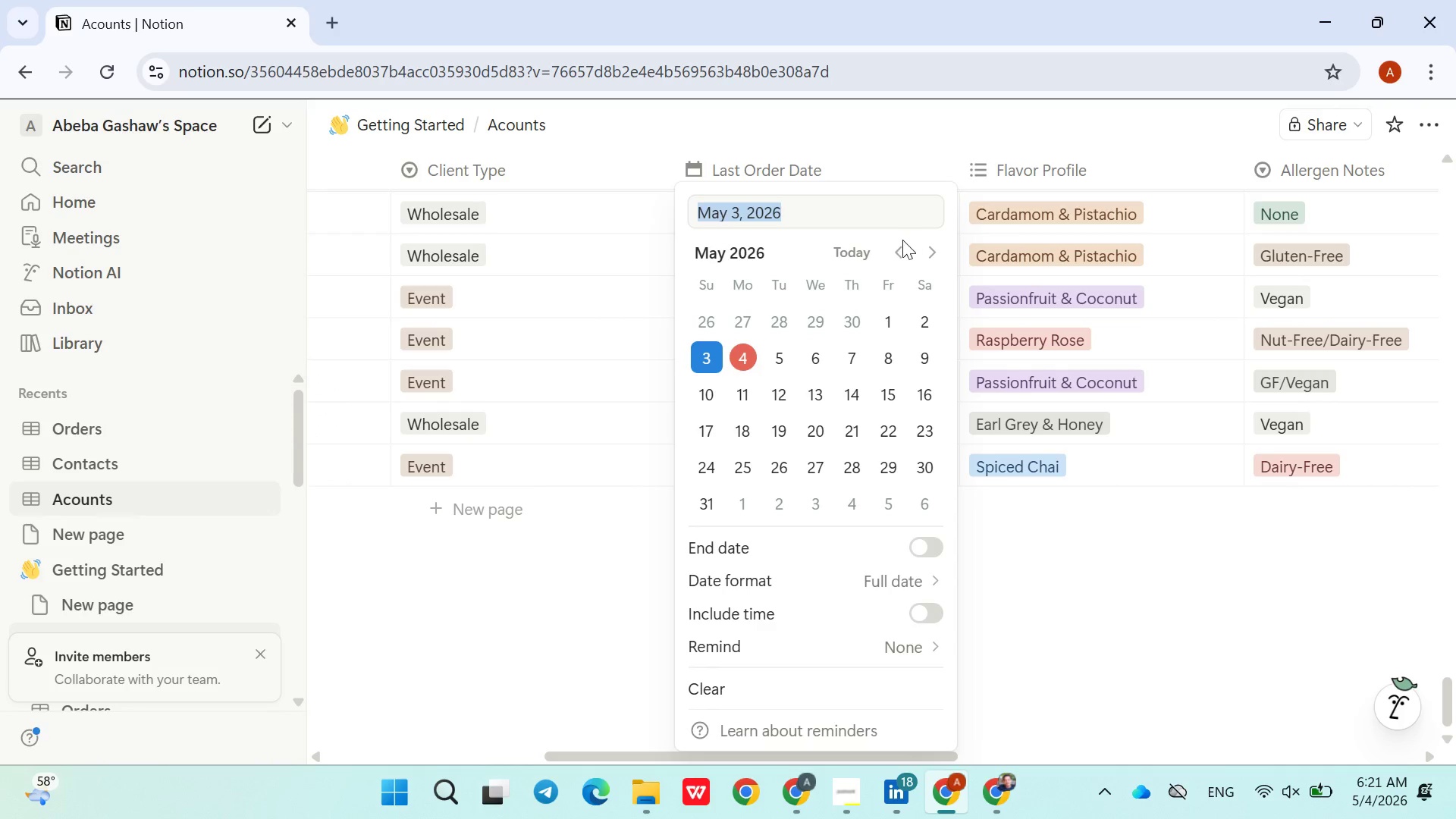 
double_click([900, 243])
 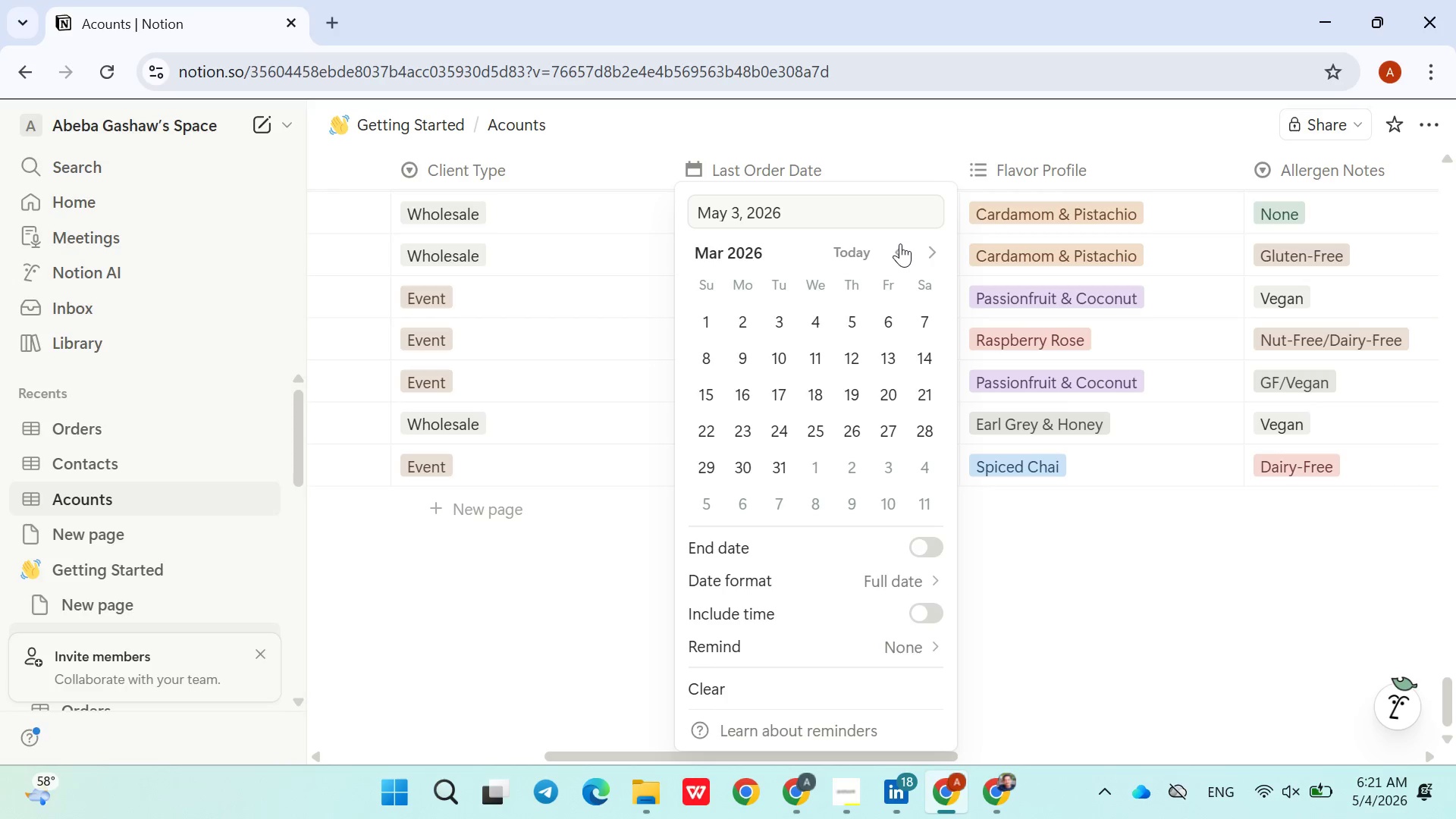 
triple_click([900, 243])
 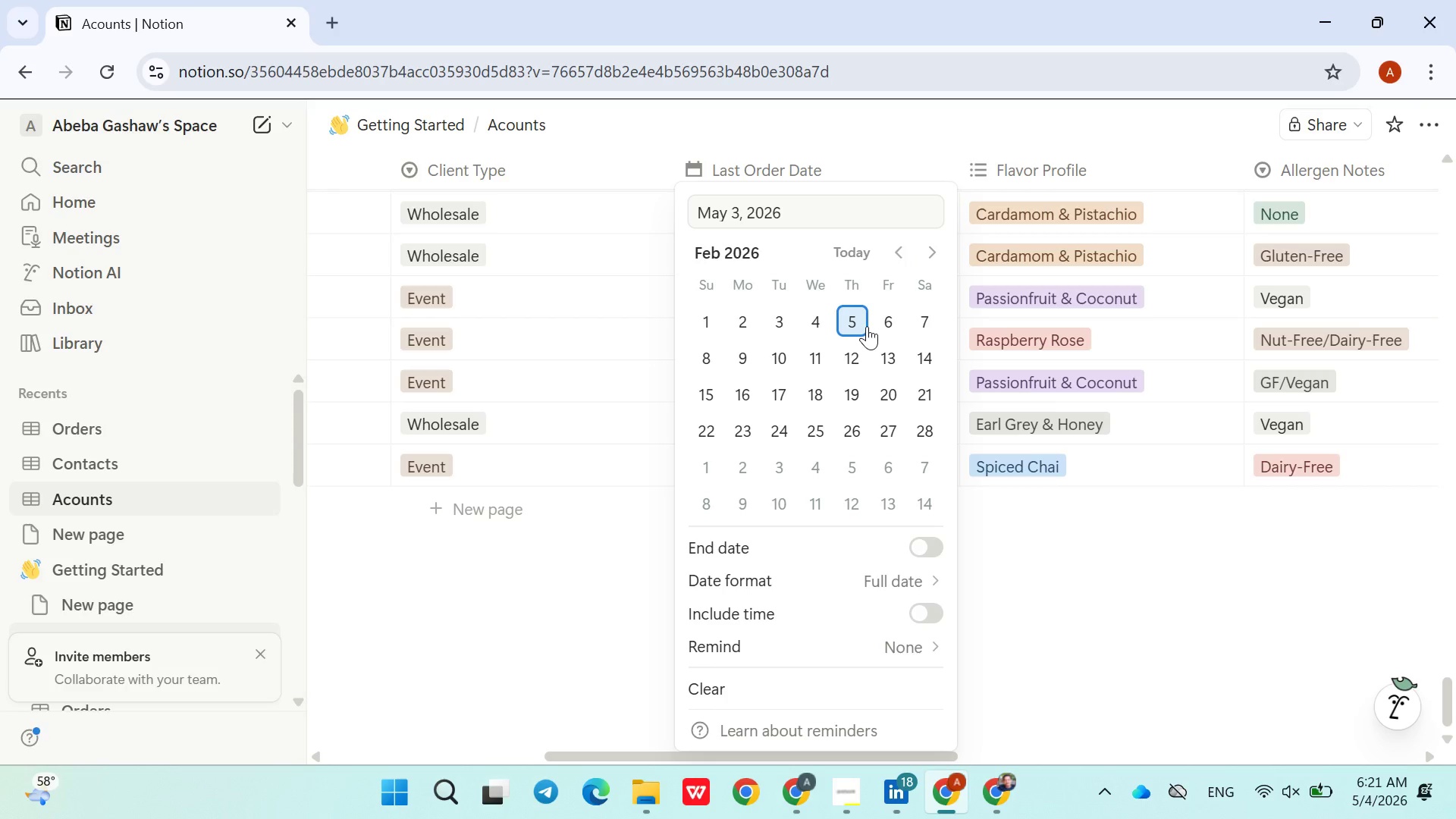 
left_click([867, 326])
 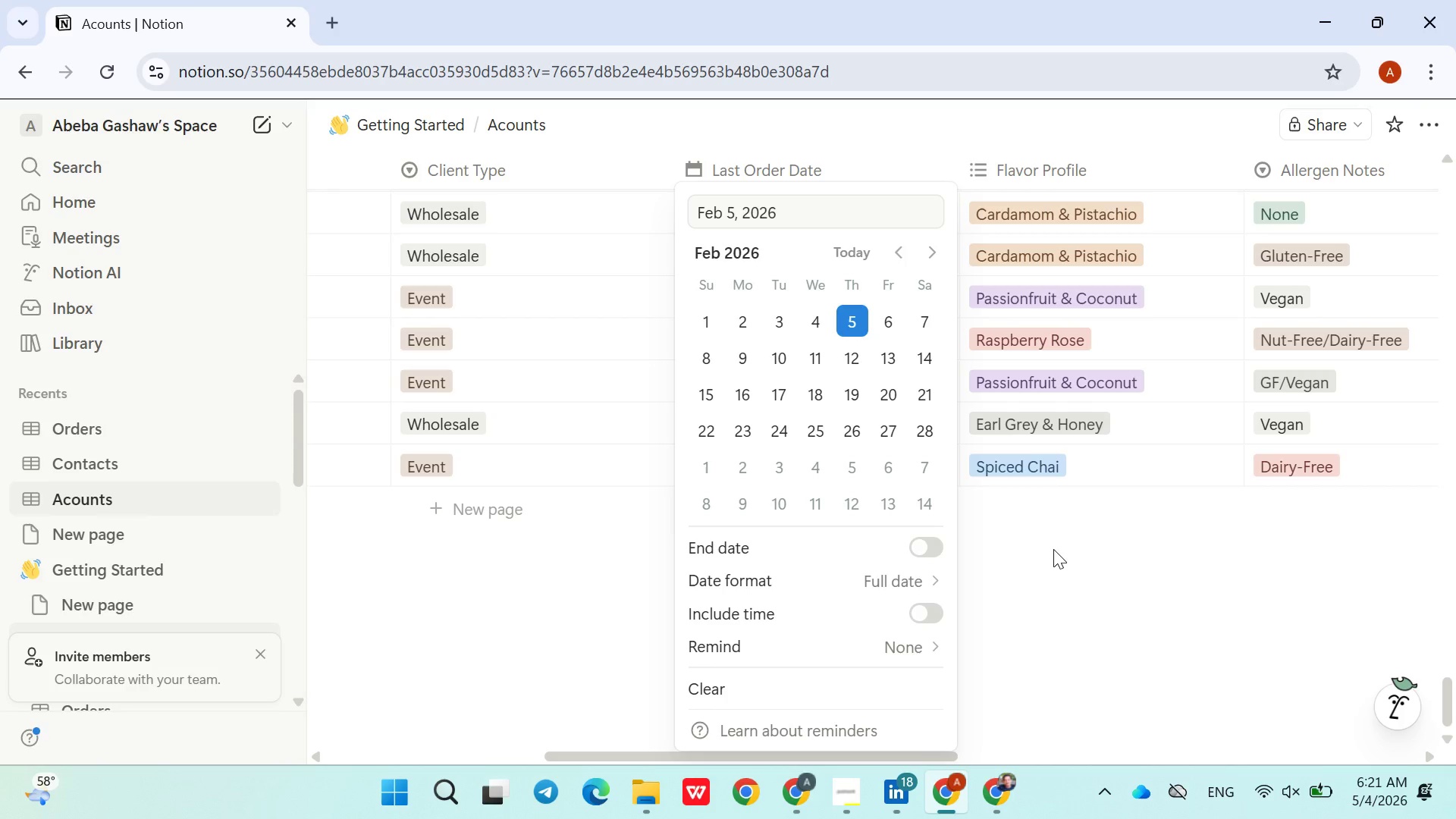 
left_click([1053, 549])
 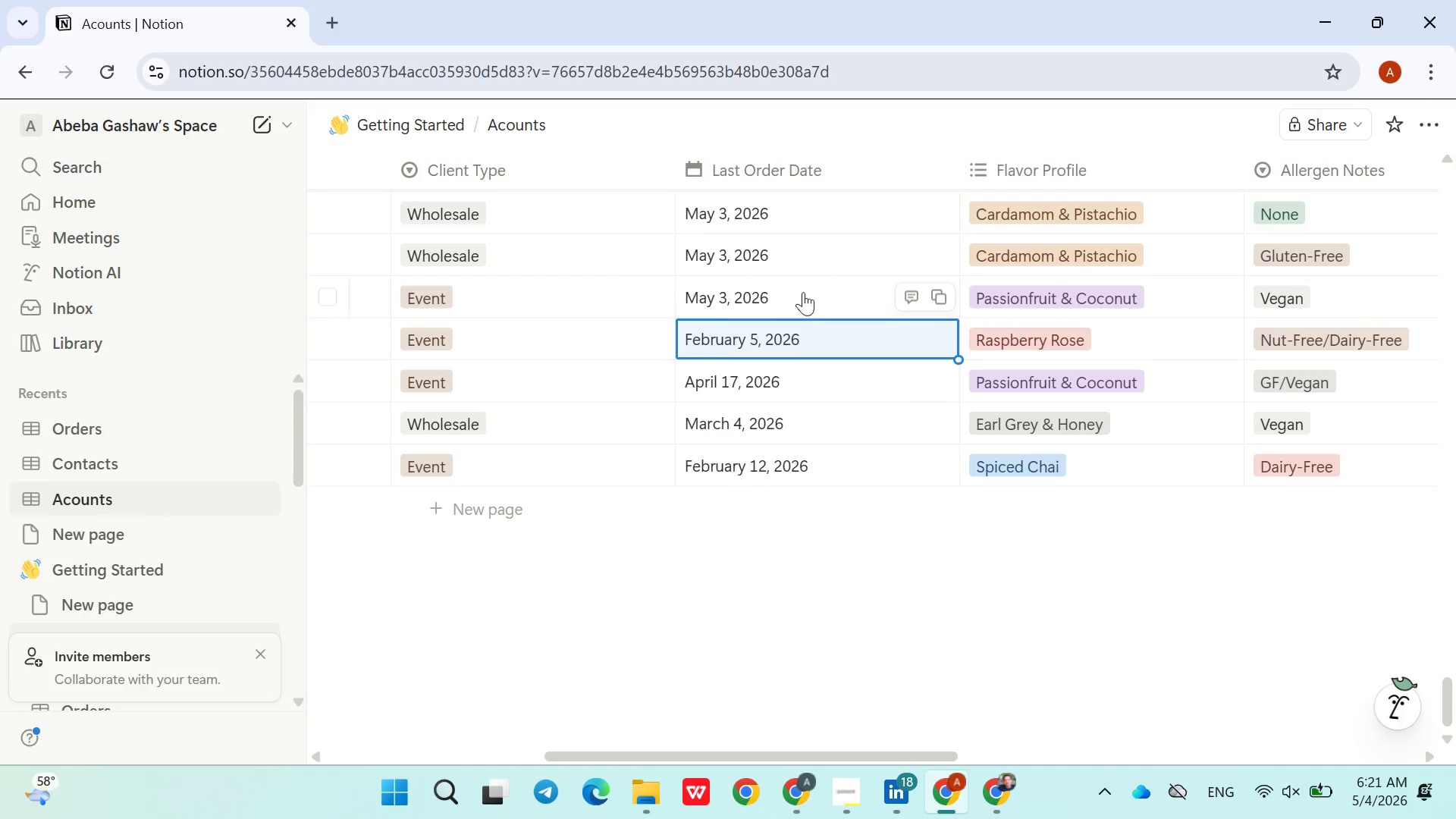 
left_click([803, 290])
 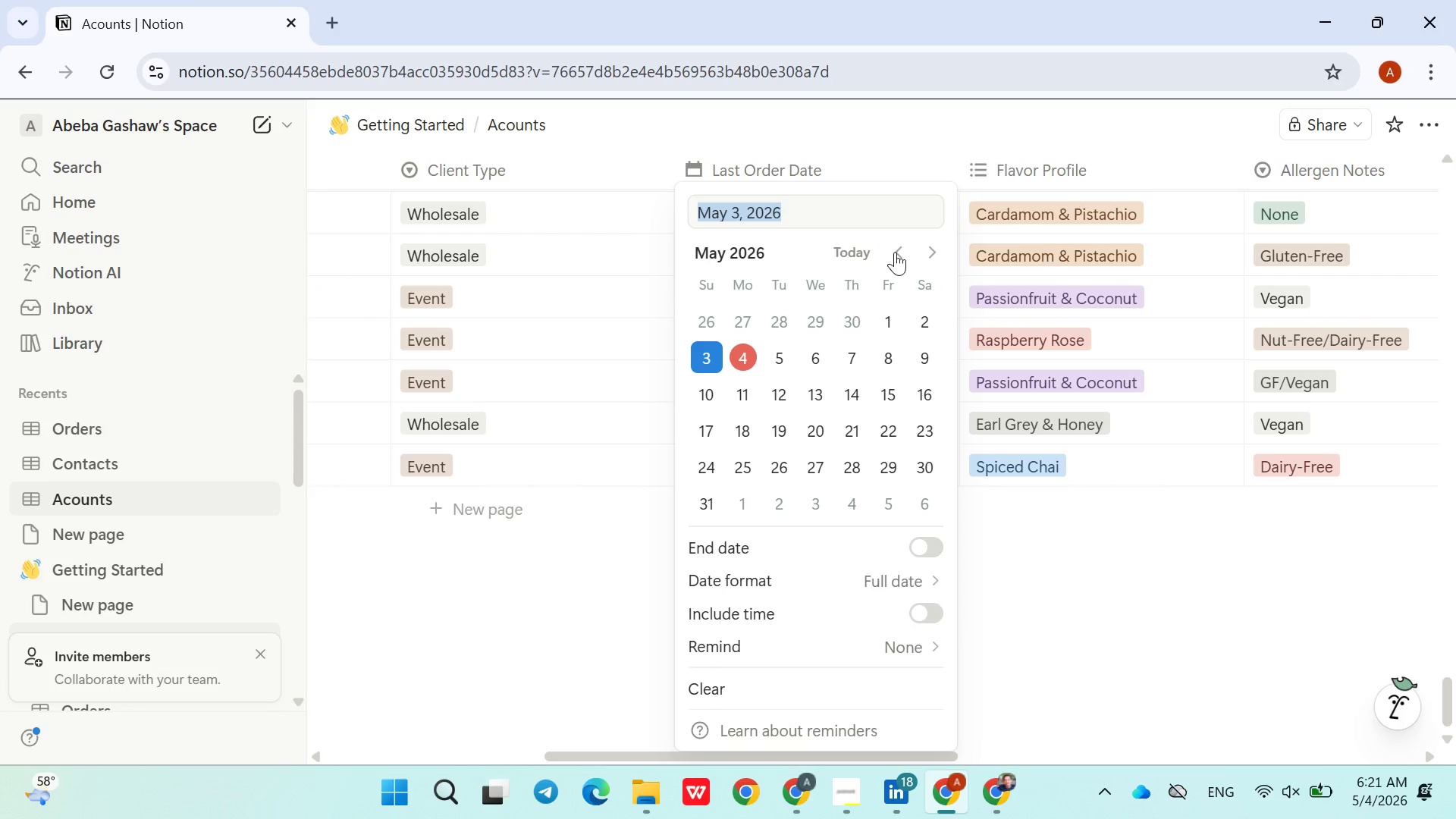 
double_click([895, 252])
 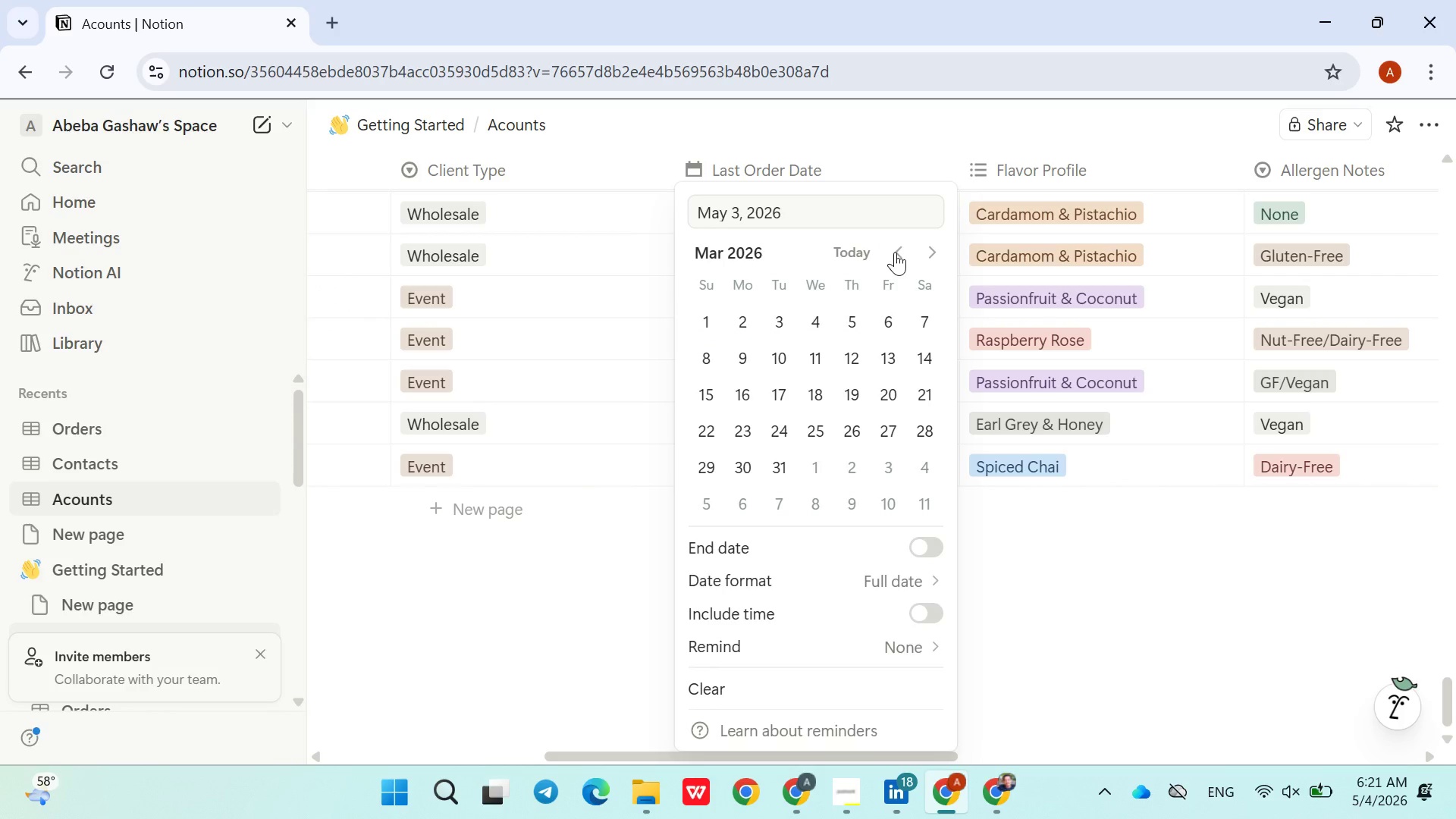 
left_click_drag(start_coordinate=[895, 252], to_coordinate=[886, 315])
 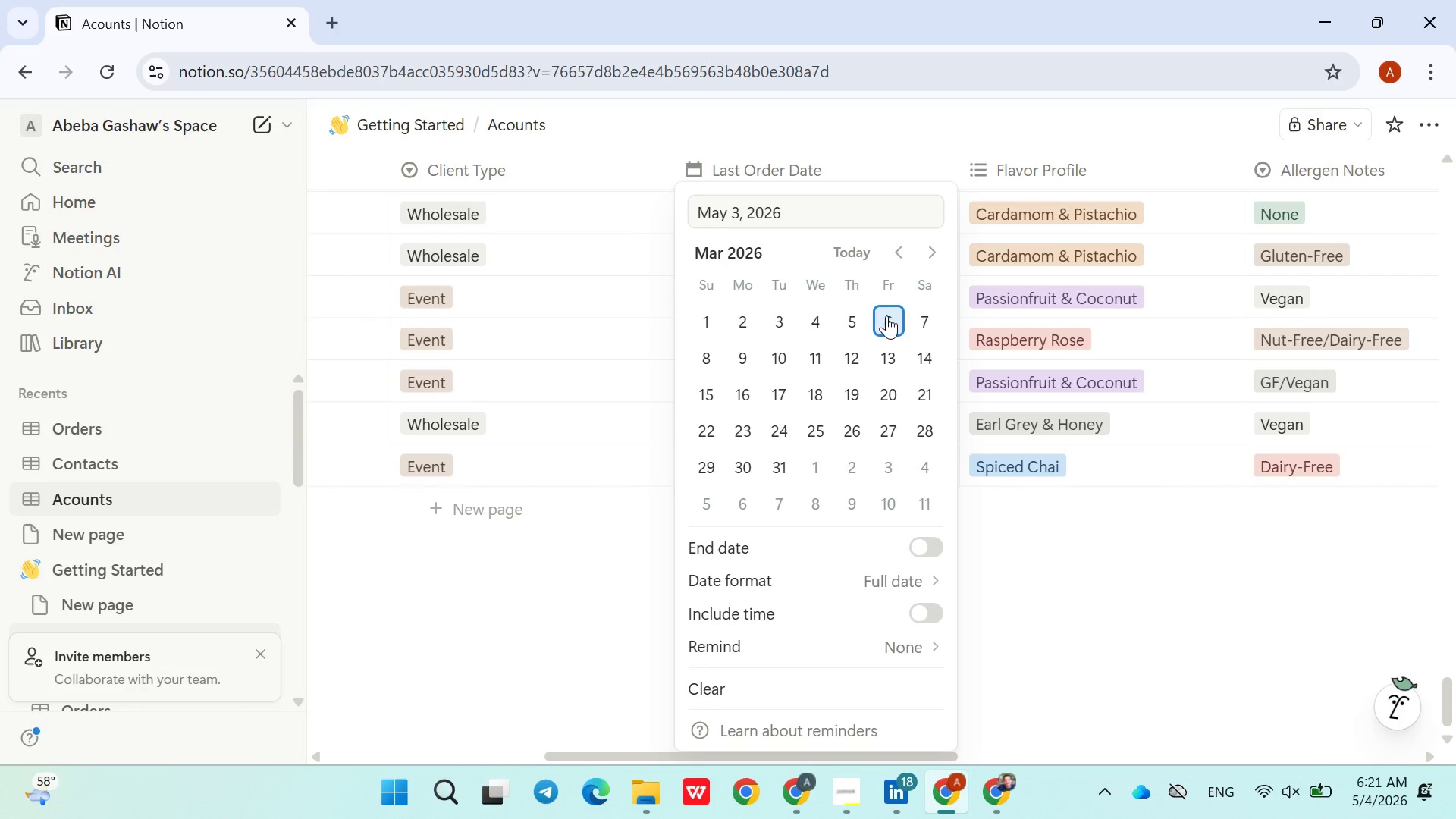 
left_click([886, 315])
 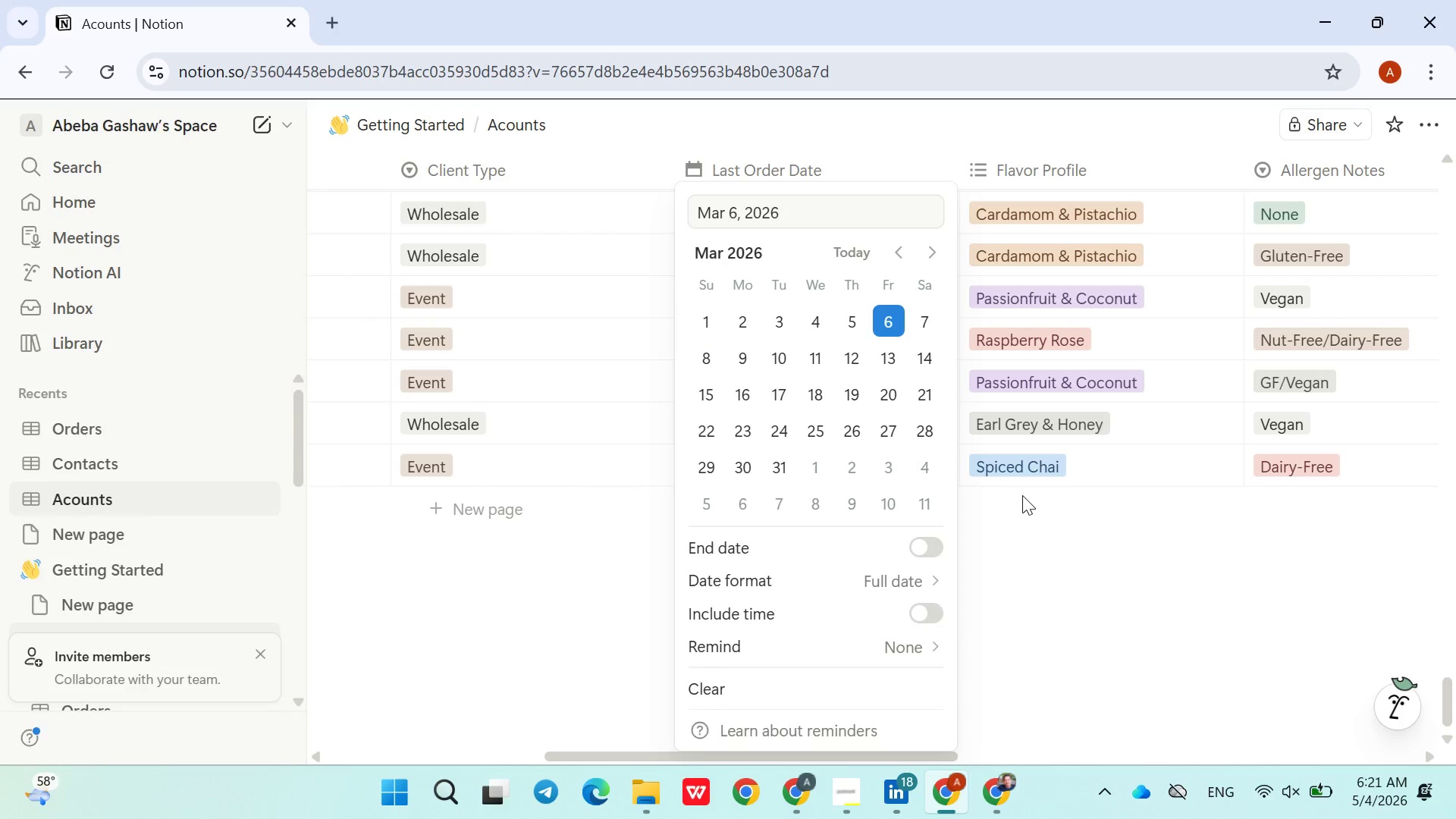 
left_click([1022, 495])
 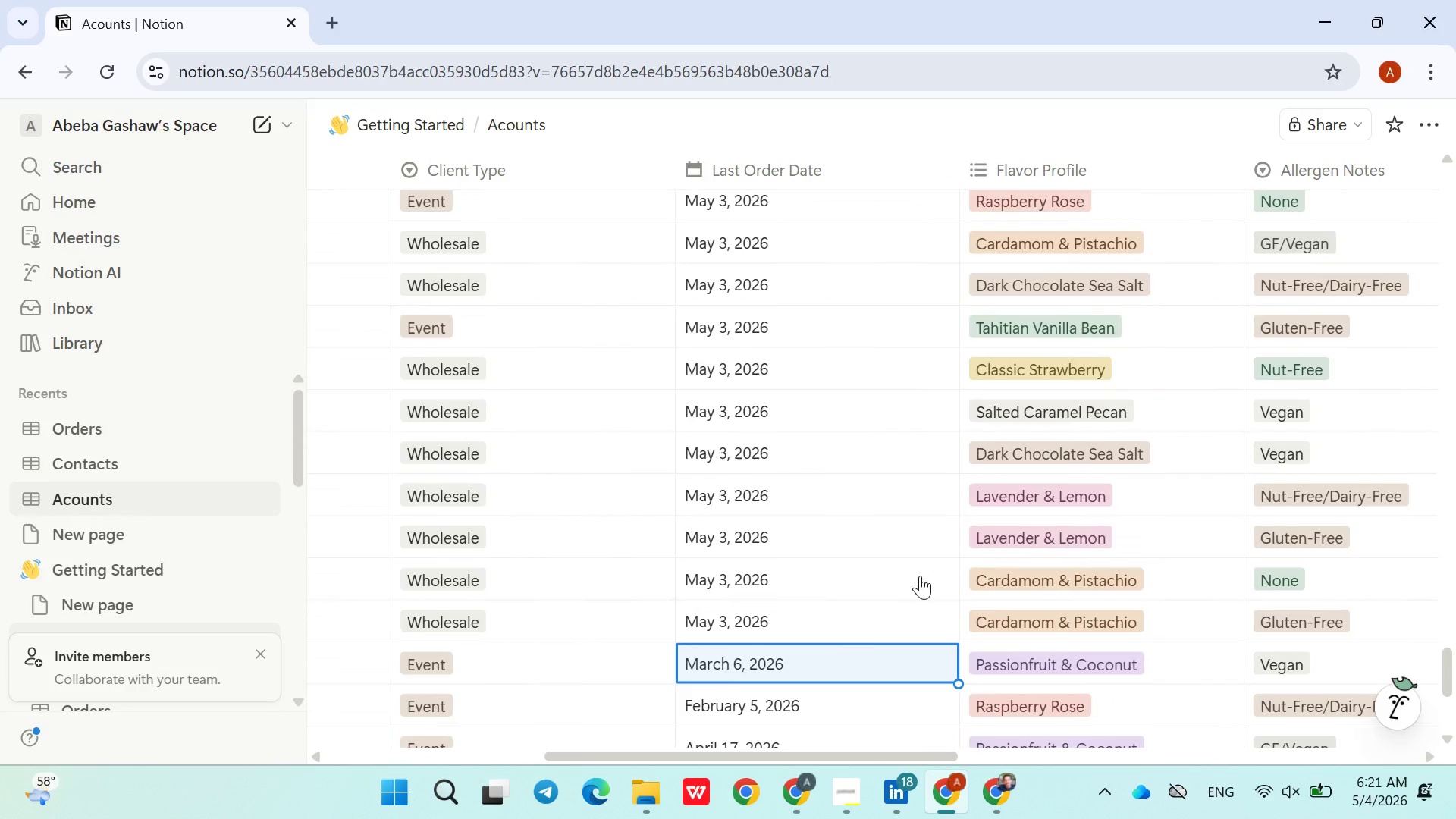 
left_click([847, 630])
 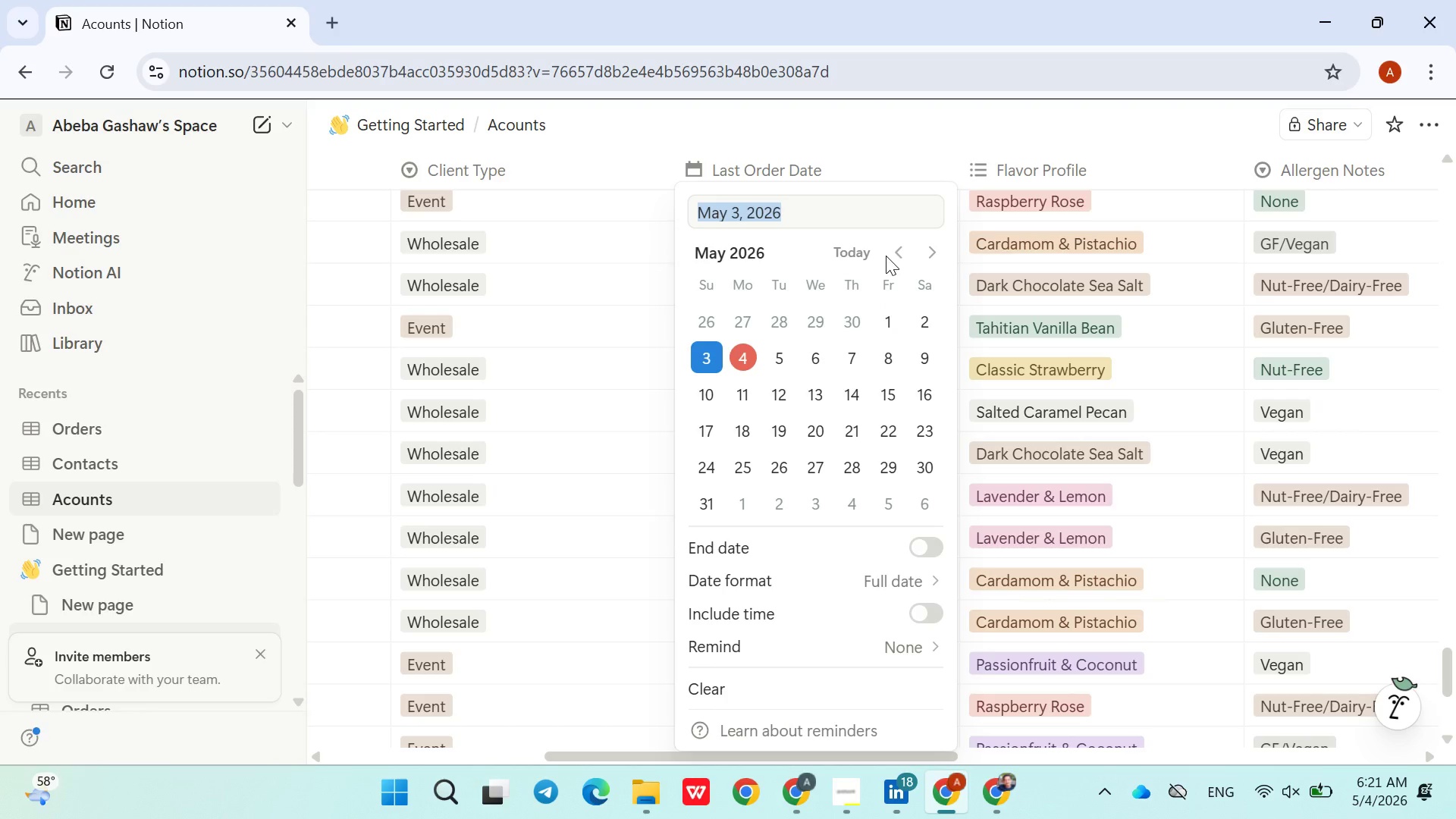 
left_click_drag(start_coordinate=[886, 248], to_coordinate=[900, 253])
 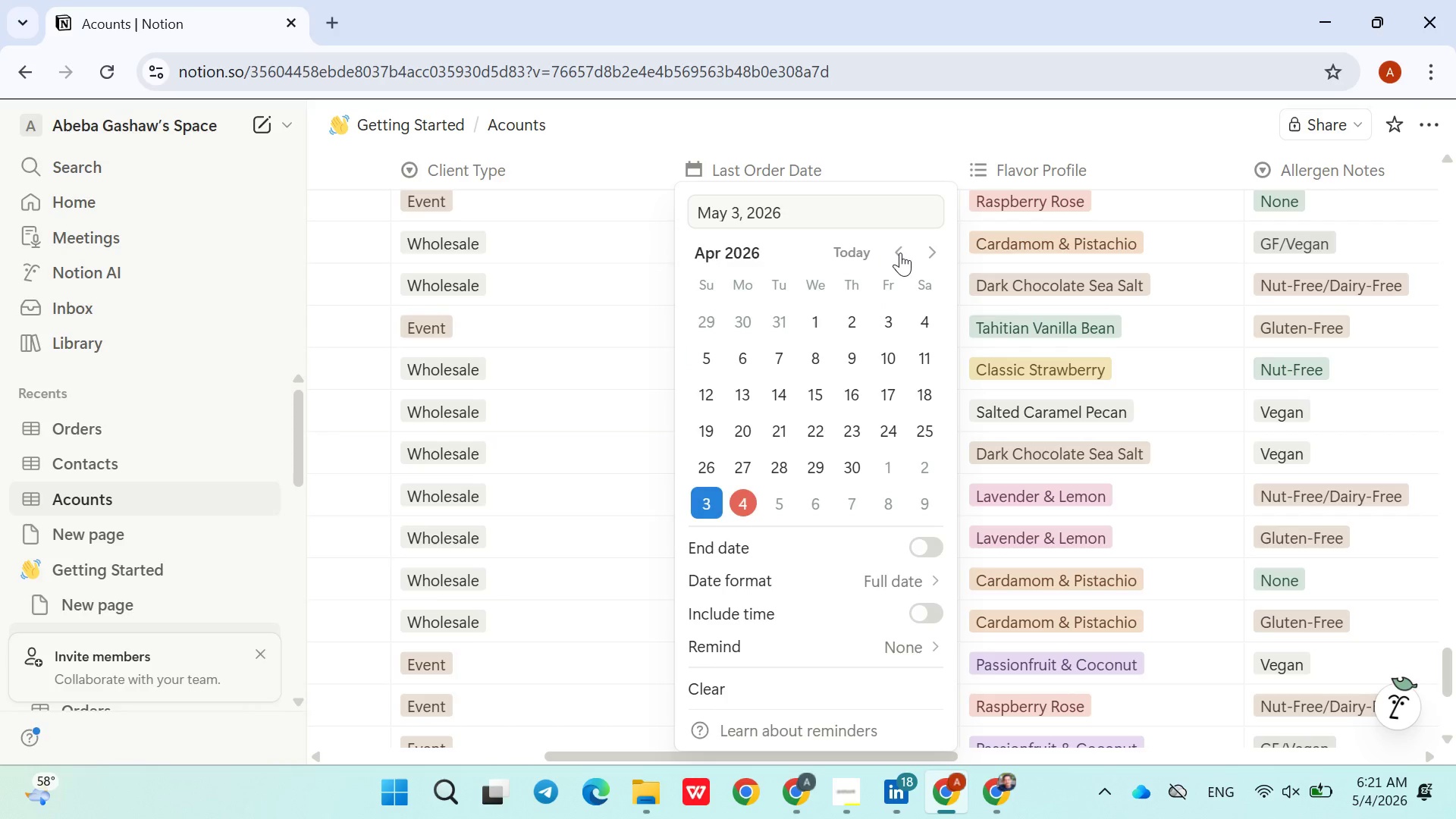 
double_click([900, 253])
 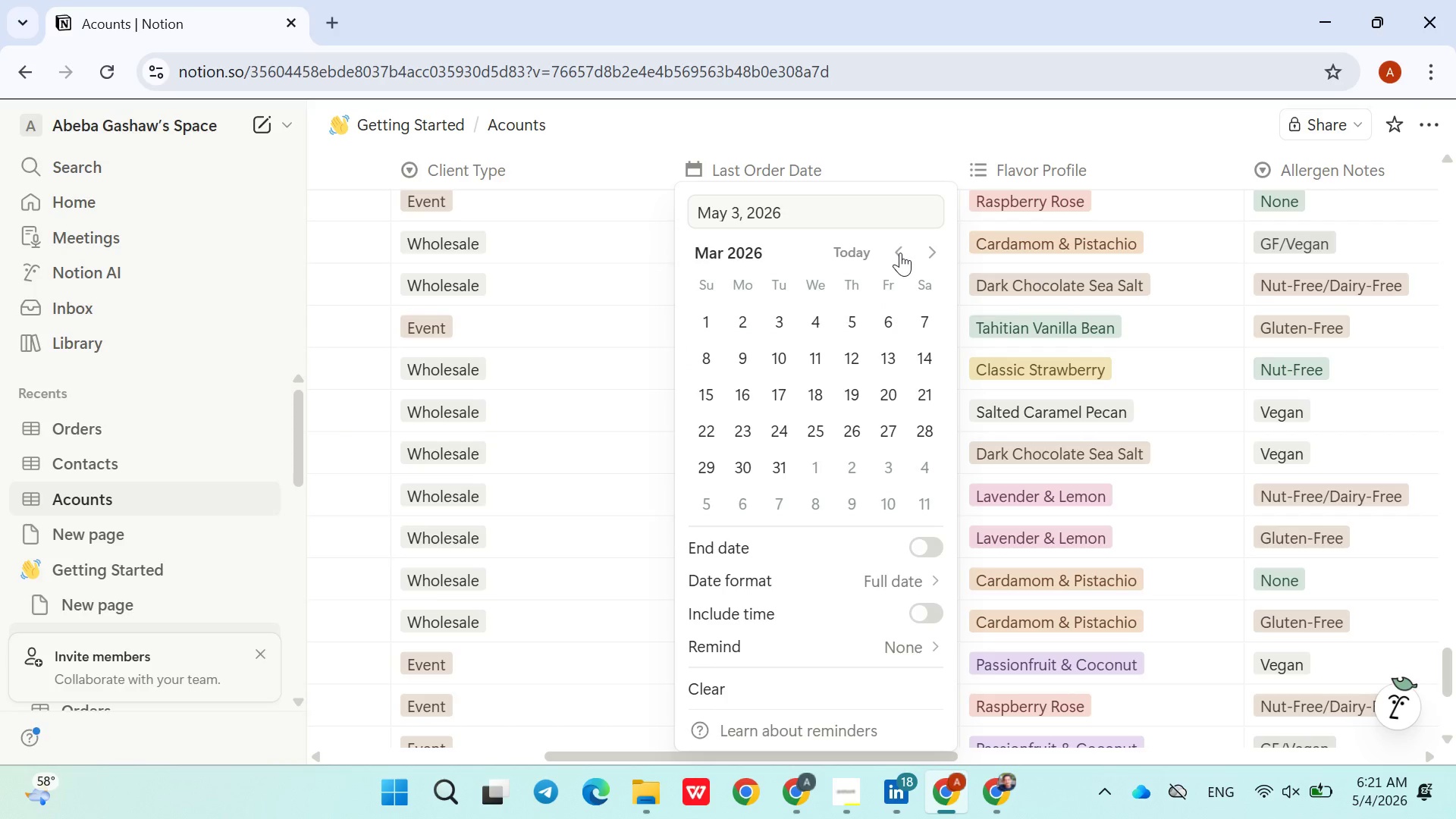 
left_click_drag(start_coordinate=[900, 253], to_coordinate=[829, 356])
 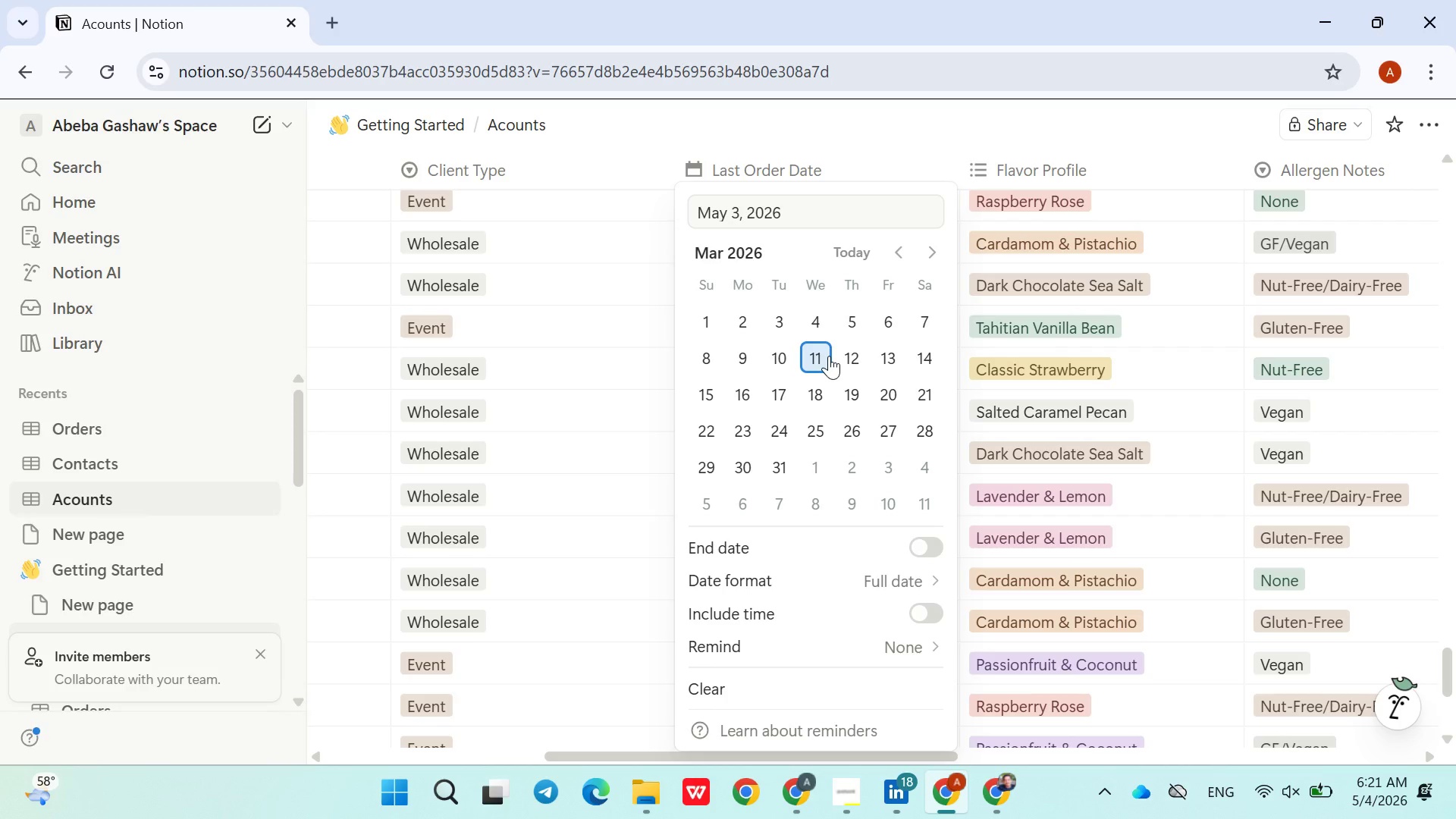 
left_click([829, 356])
 